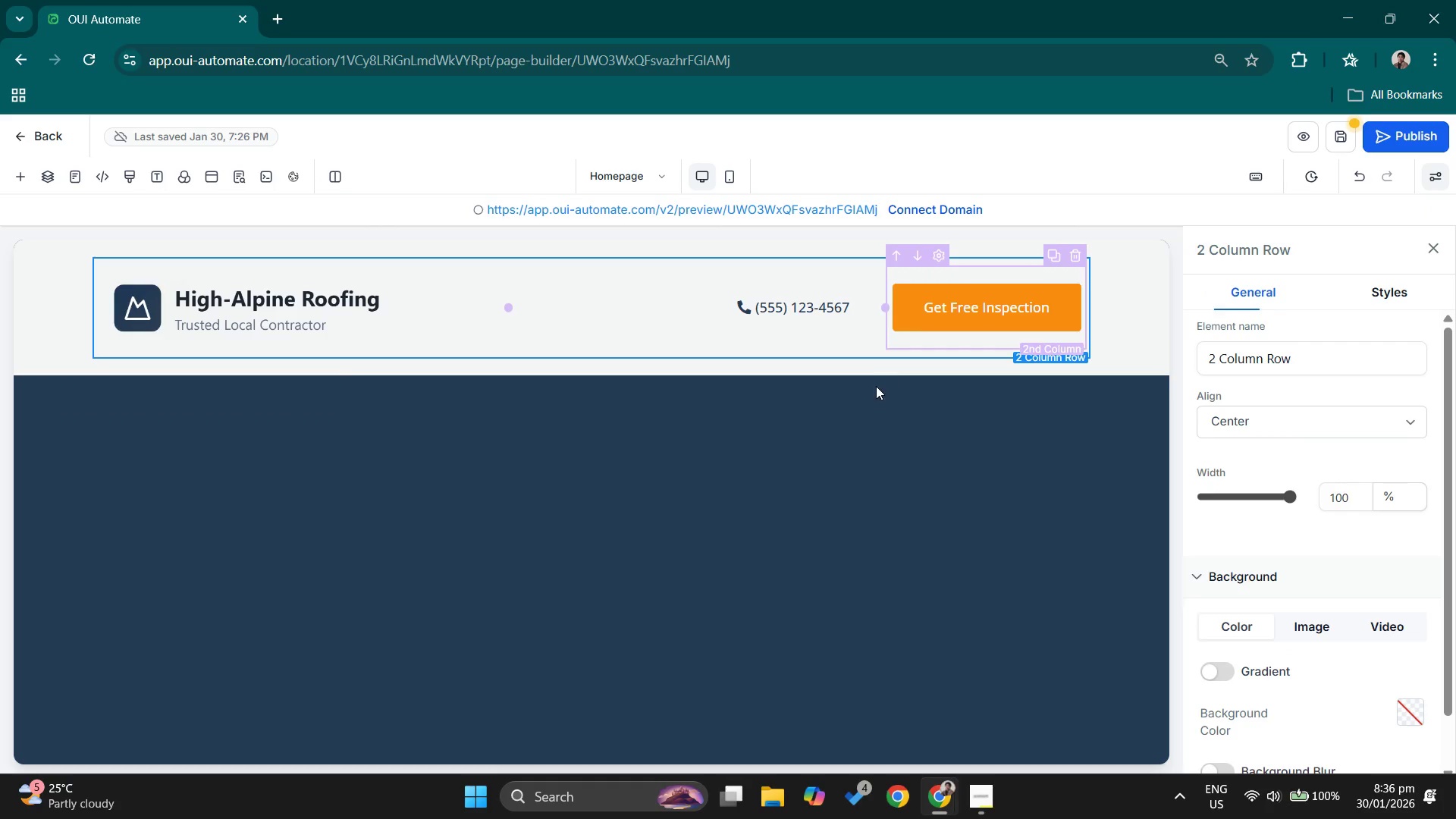 
left_click([876, 386])
 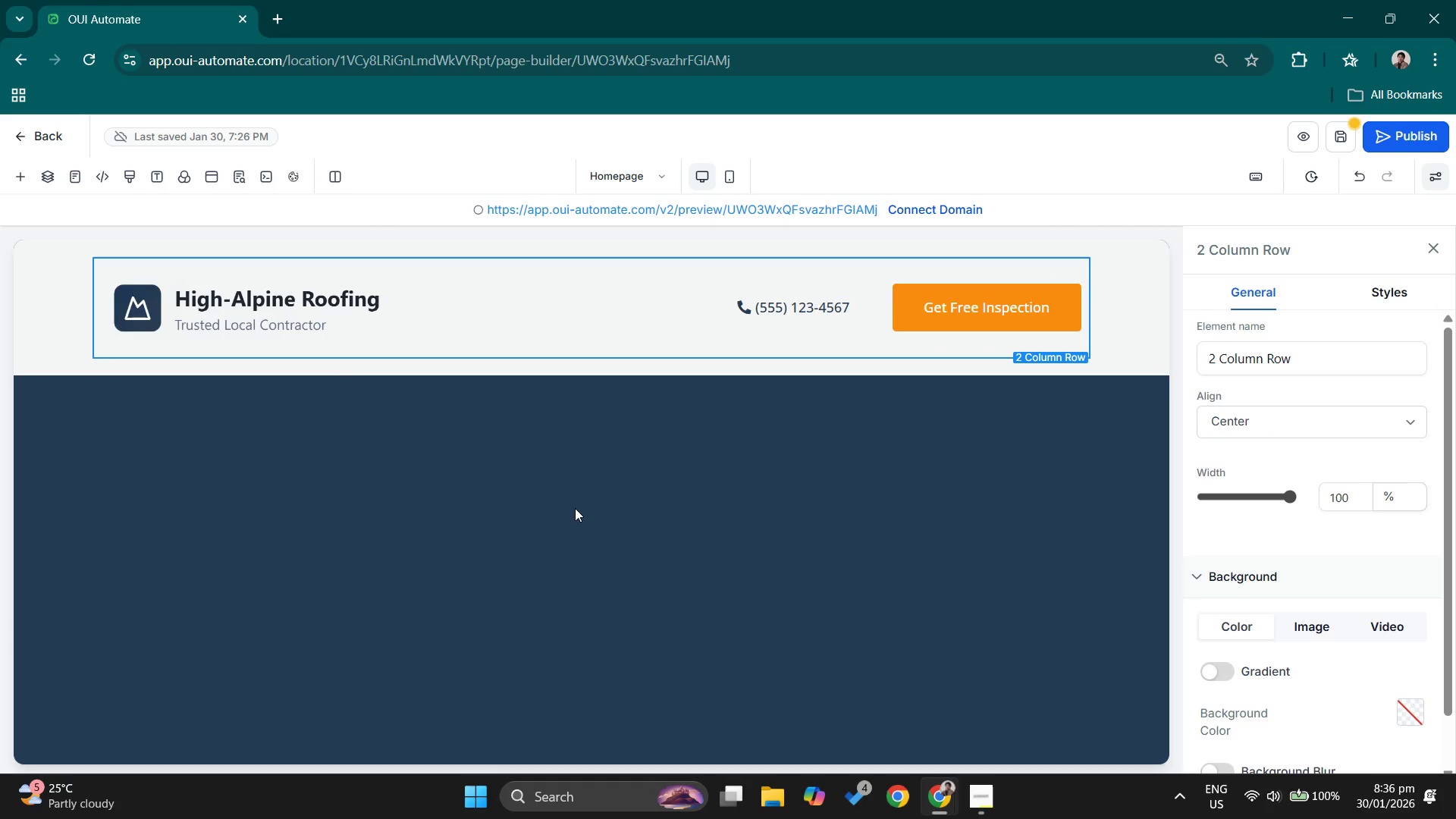 
left_click([624, 428])
 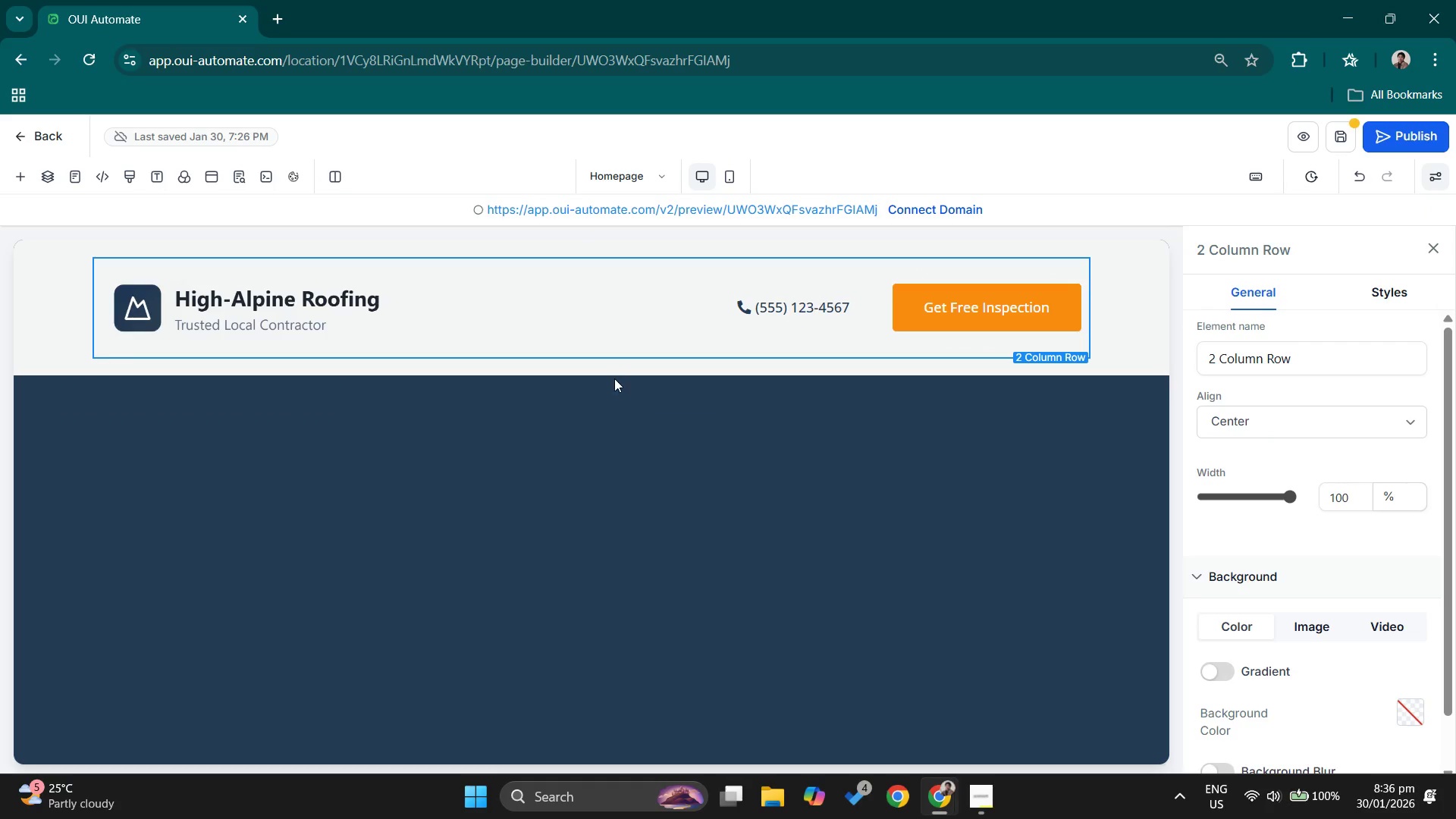 
left_click([635, 374])
 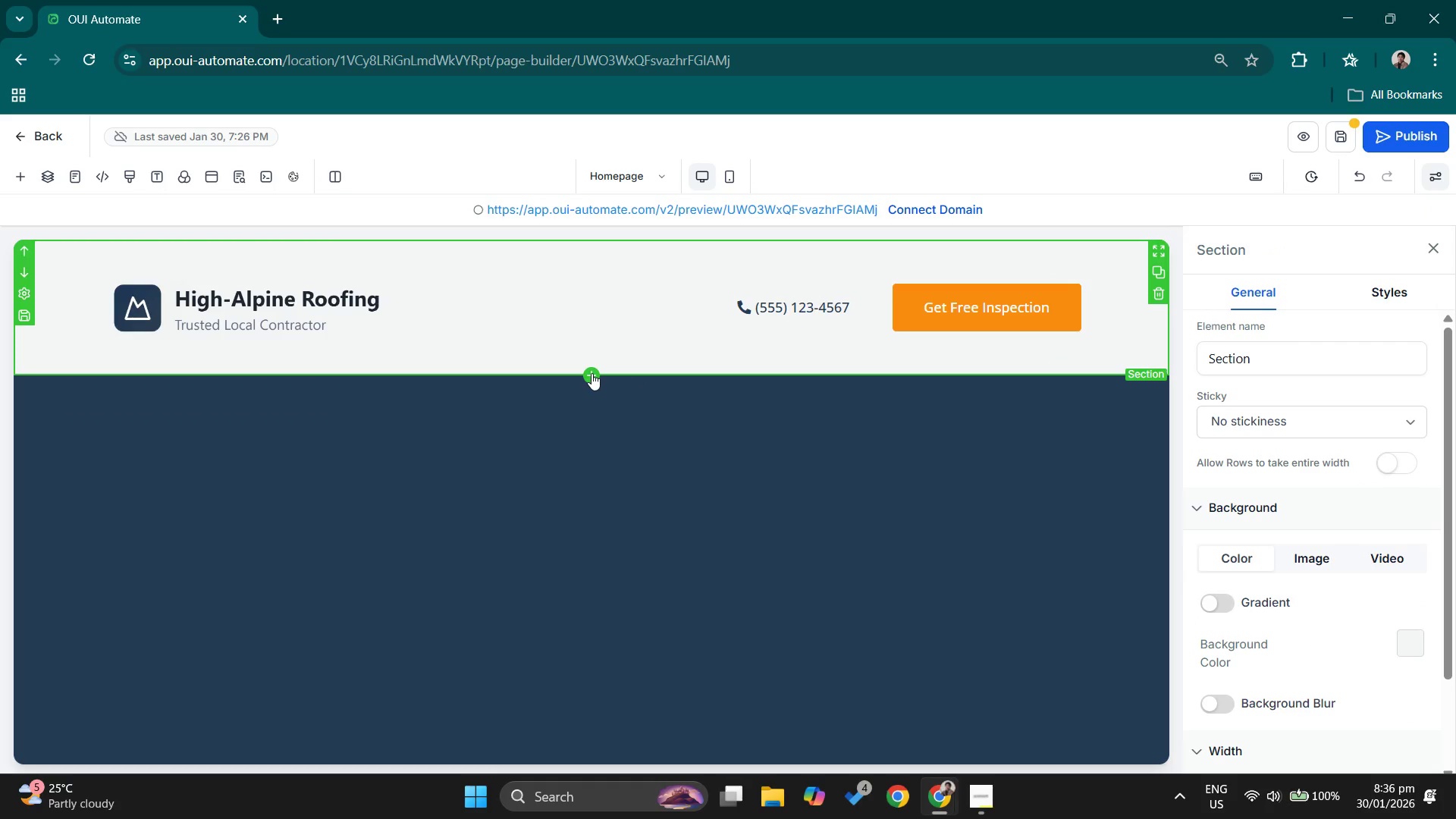 
left_click([593, 372])
 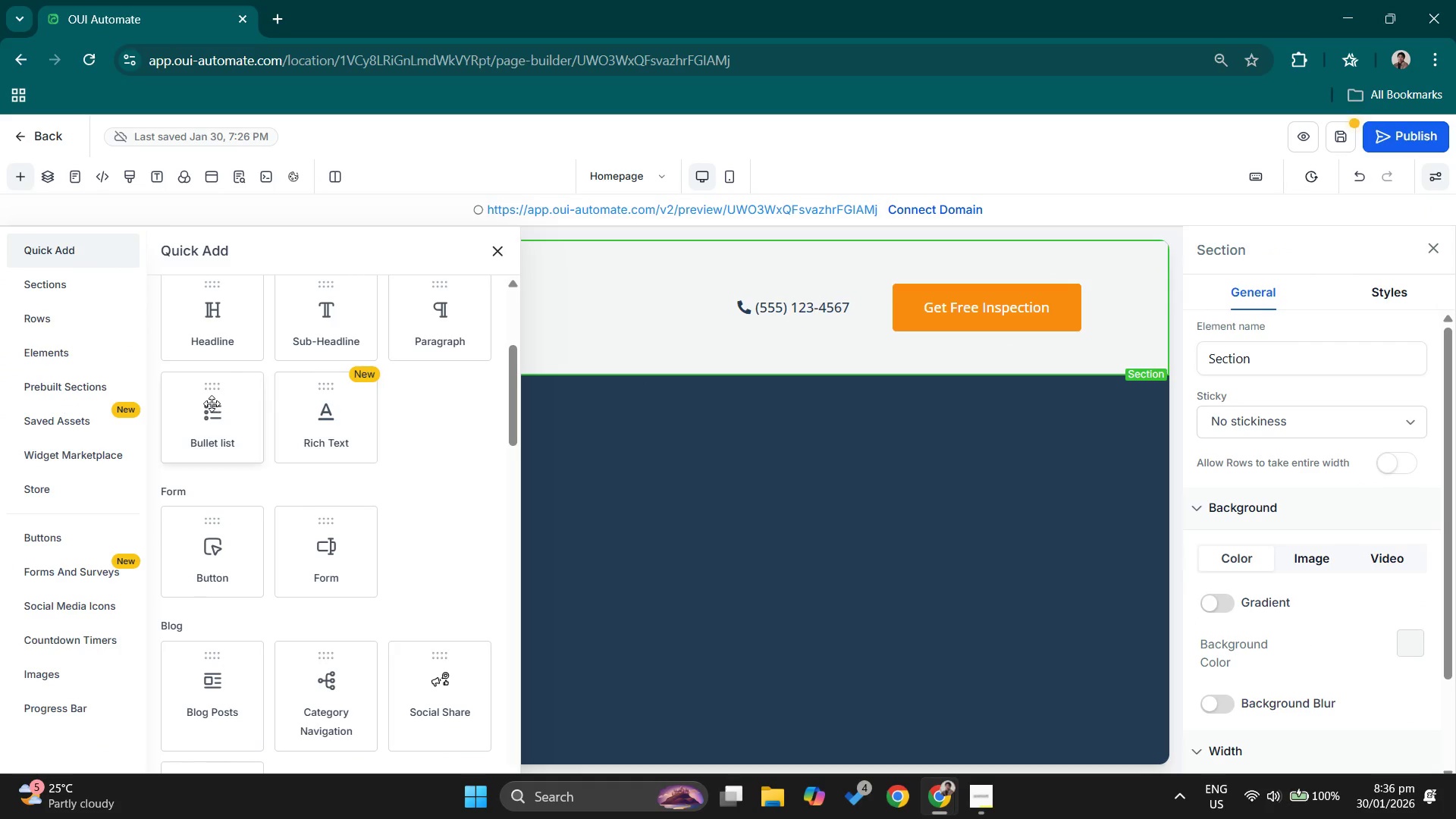 
scroll: coordinate [243, 394], scroll_direction: up, amount: 8.0
 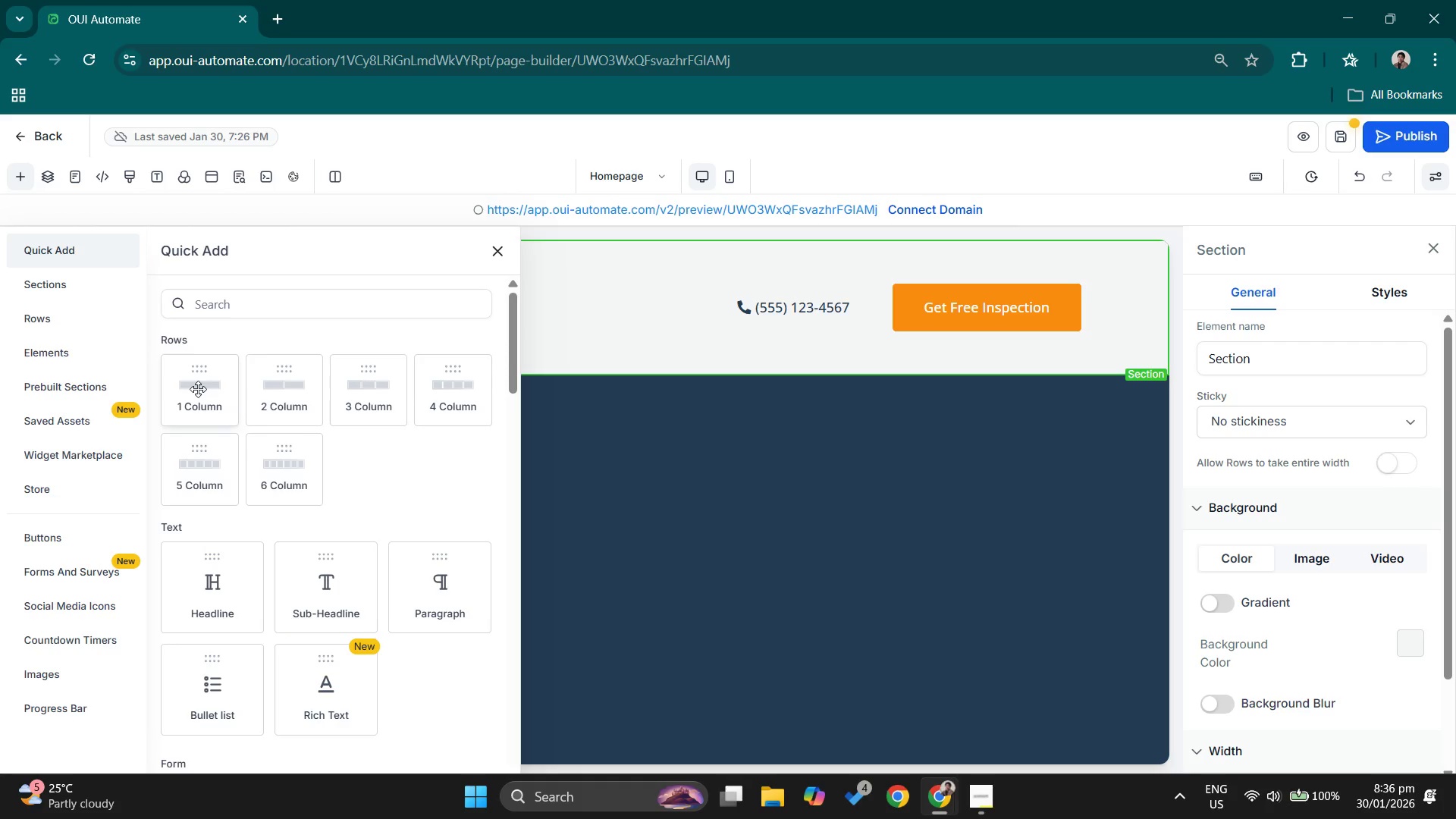 
left_click([198, 388])
 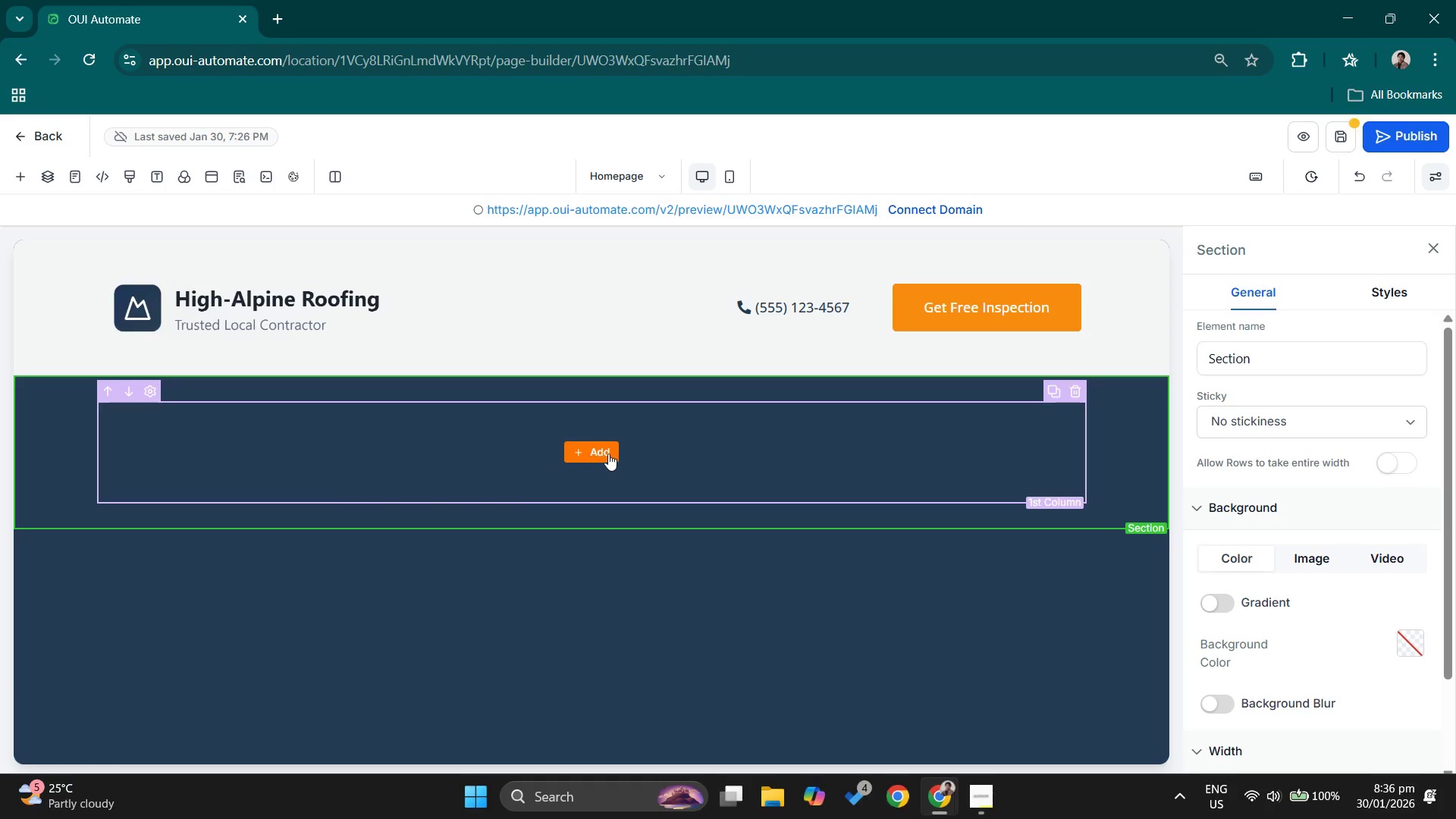 
left_click([608, 453])
 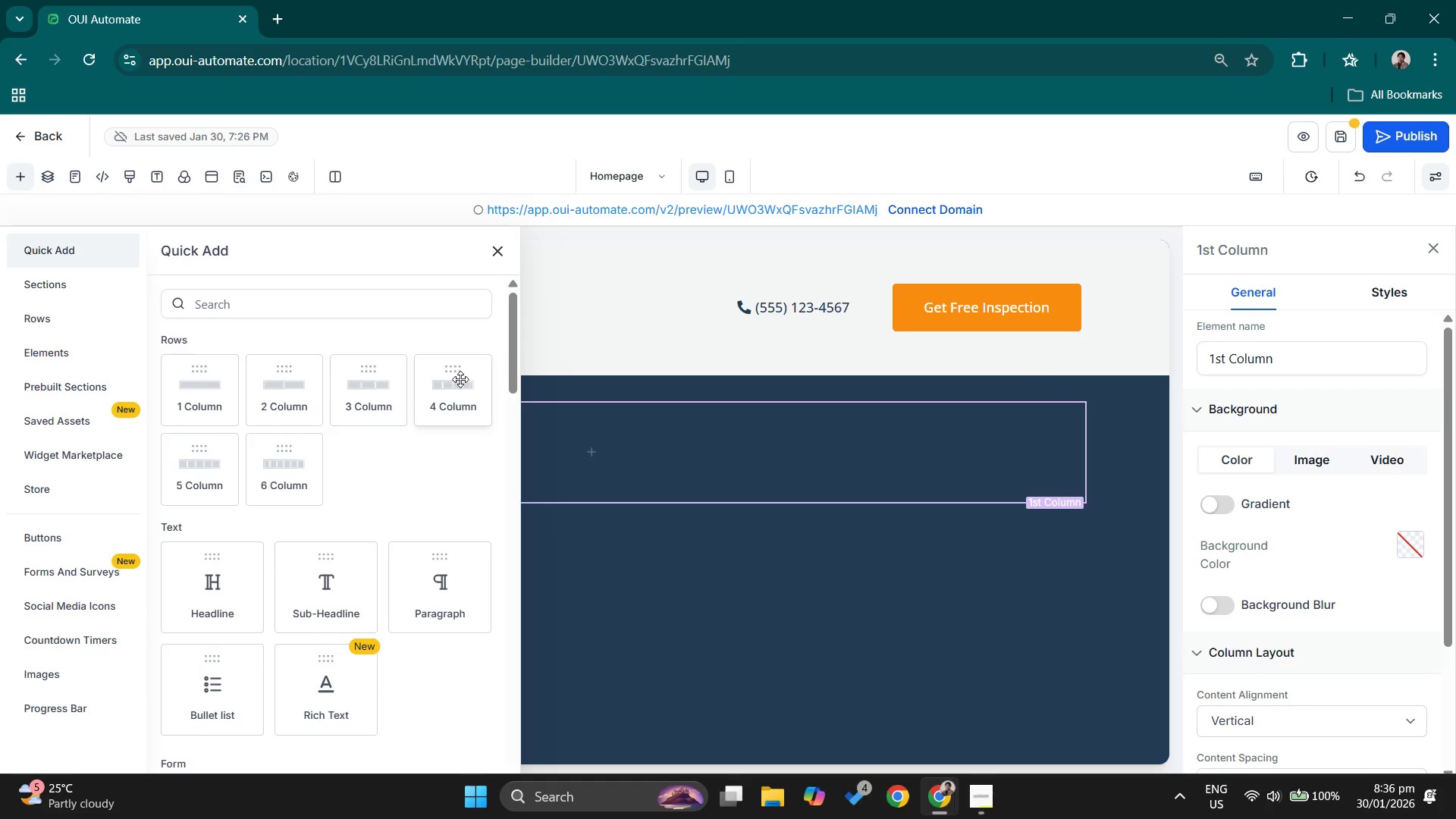 
scroll: coordinate [426, 453], scroll_direction: down, amount: 4.0
 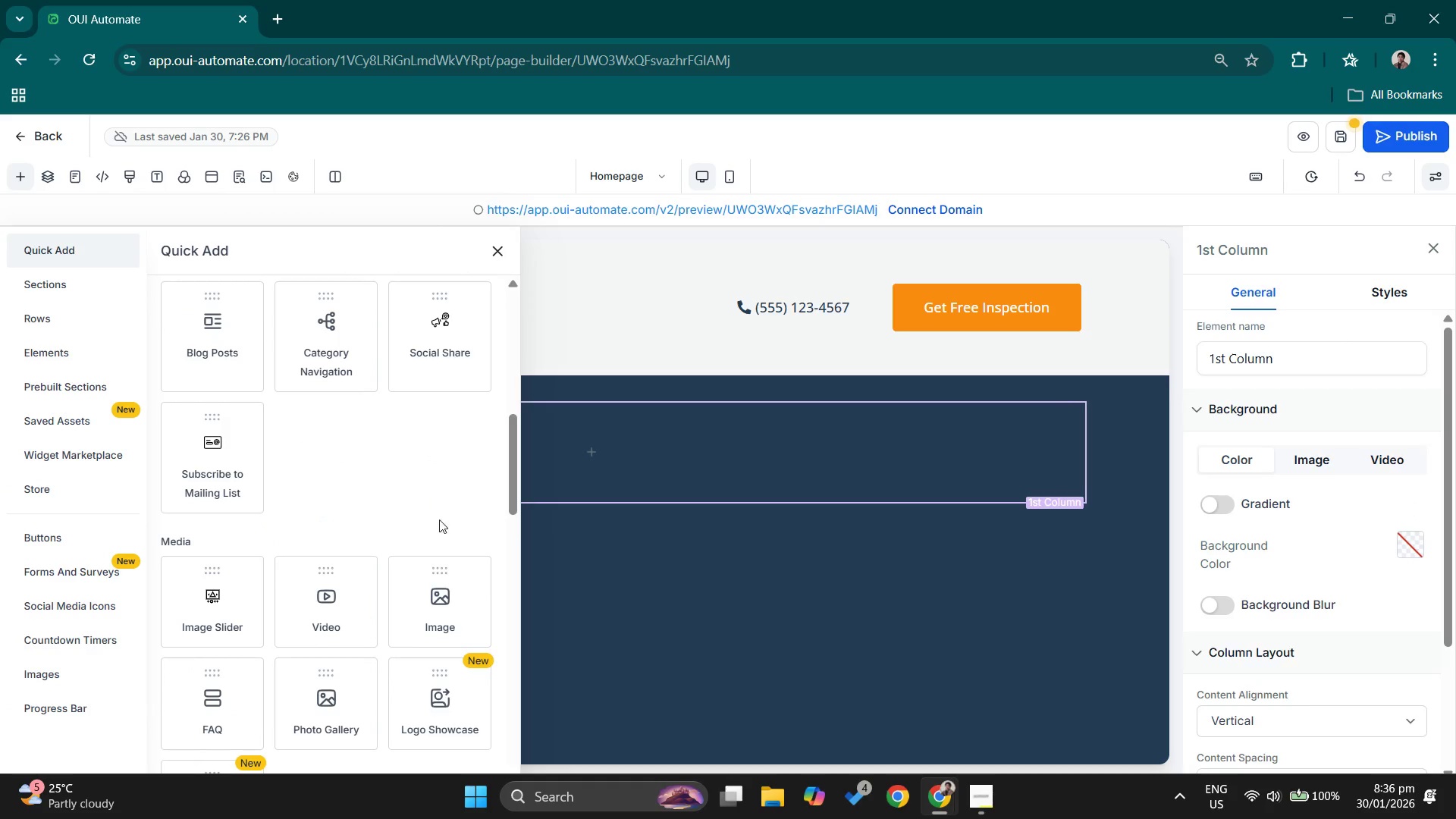 
left_click([450, 611])
 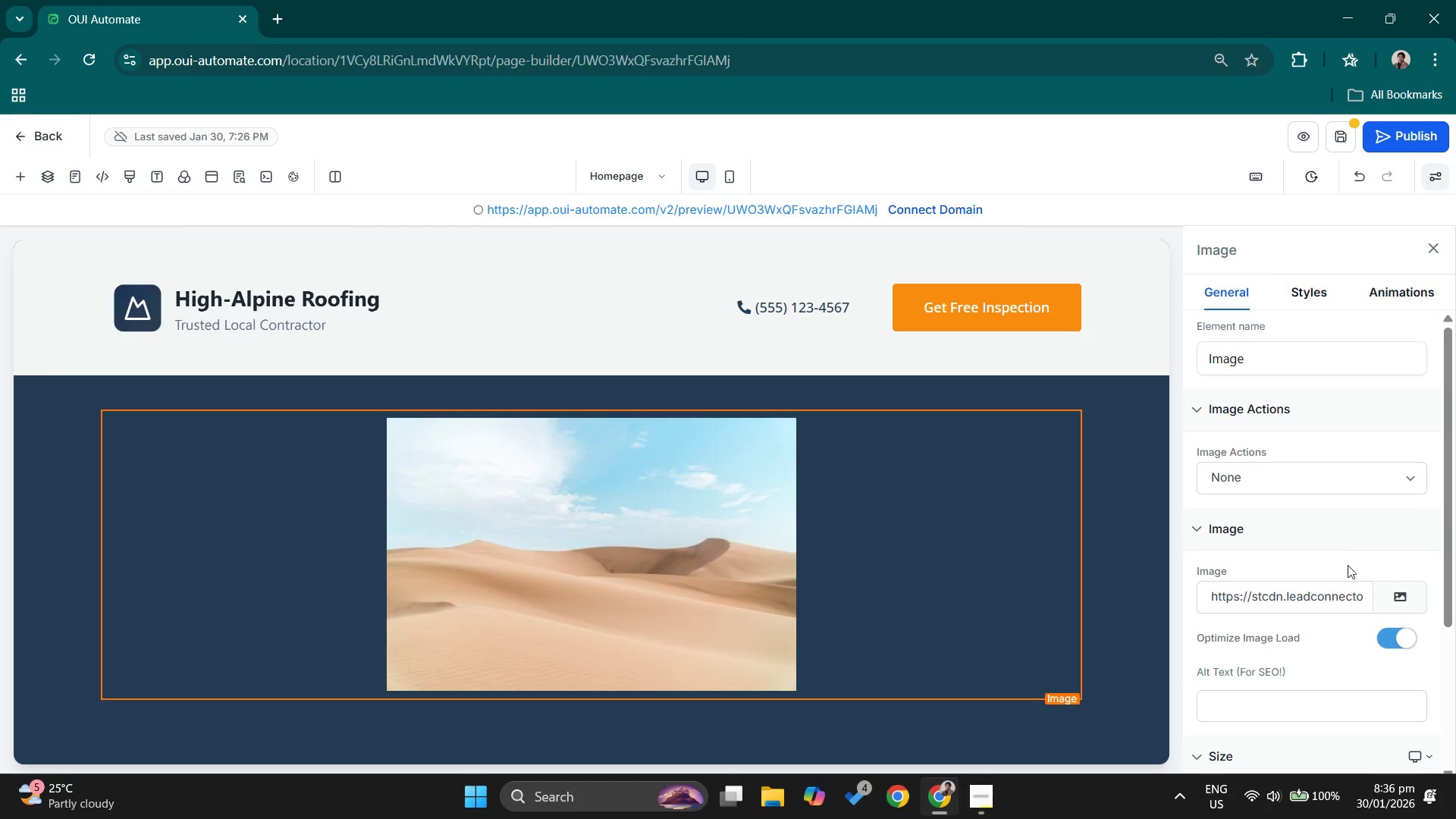 
left_click([1395, 605])
 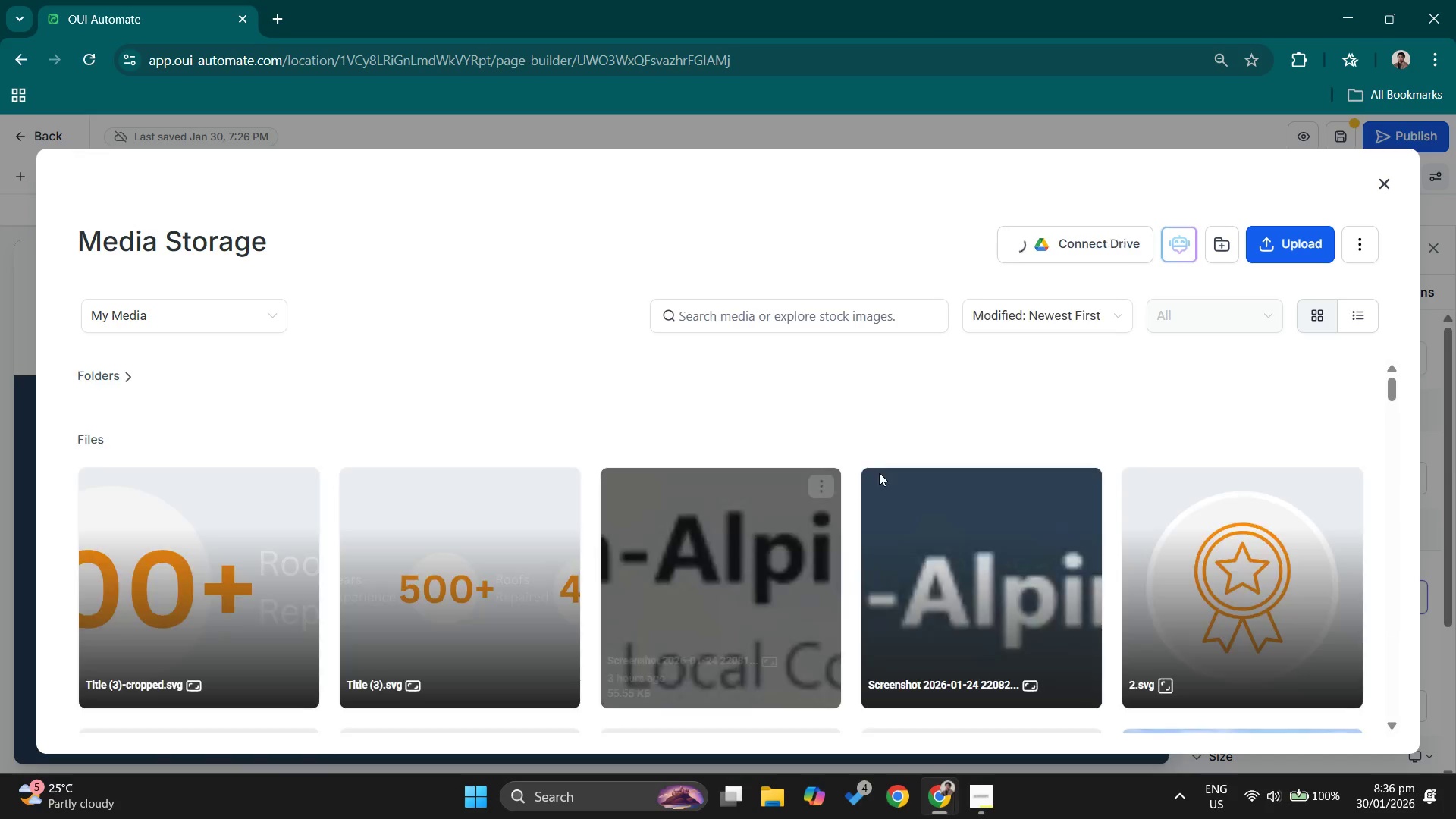 
scroll: coordinate [1041, 526], scroll_direction: down, amount: 4.0
 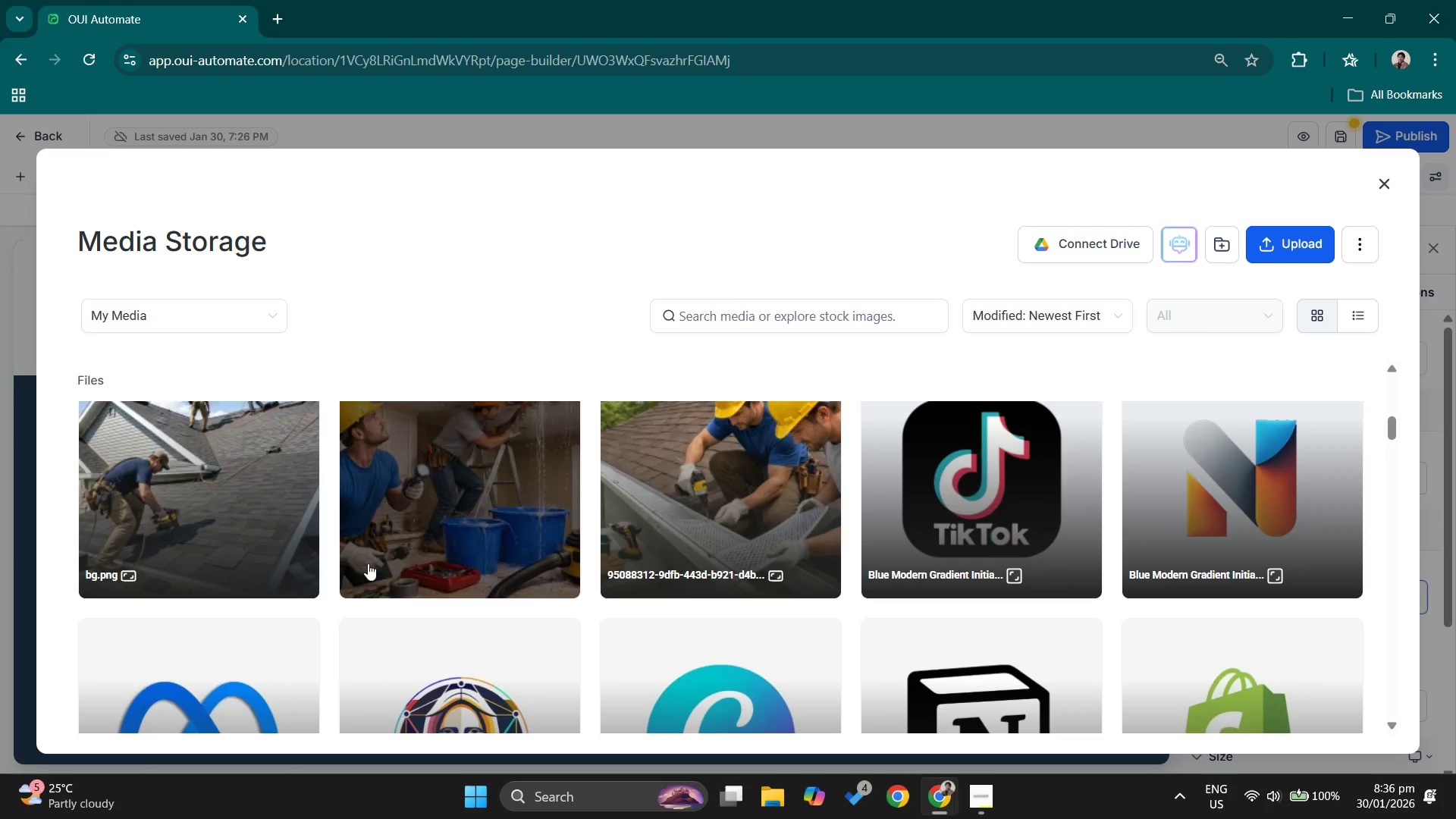 
double_click([156, 504])
 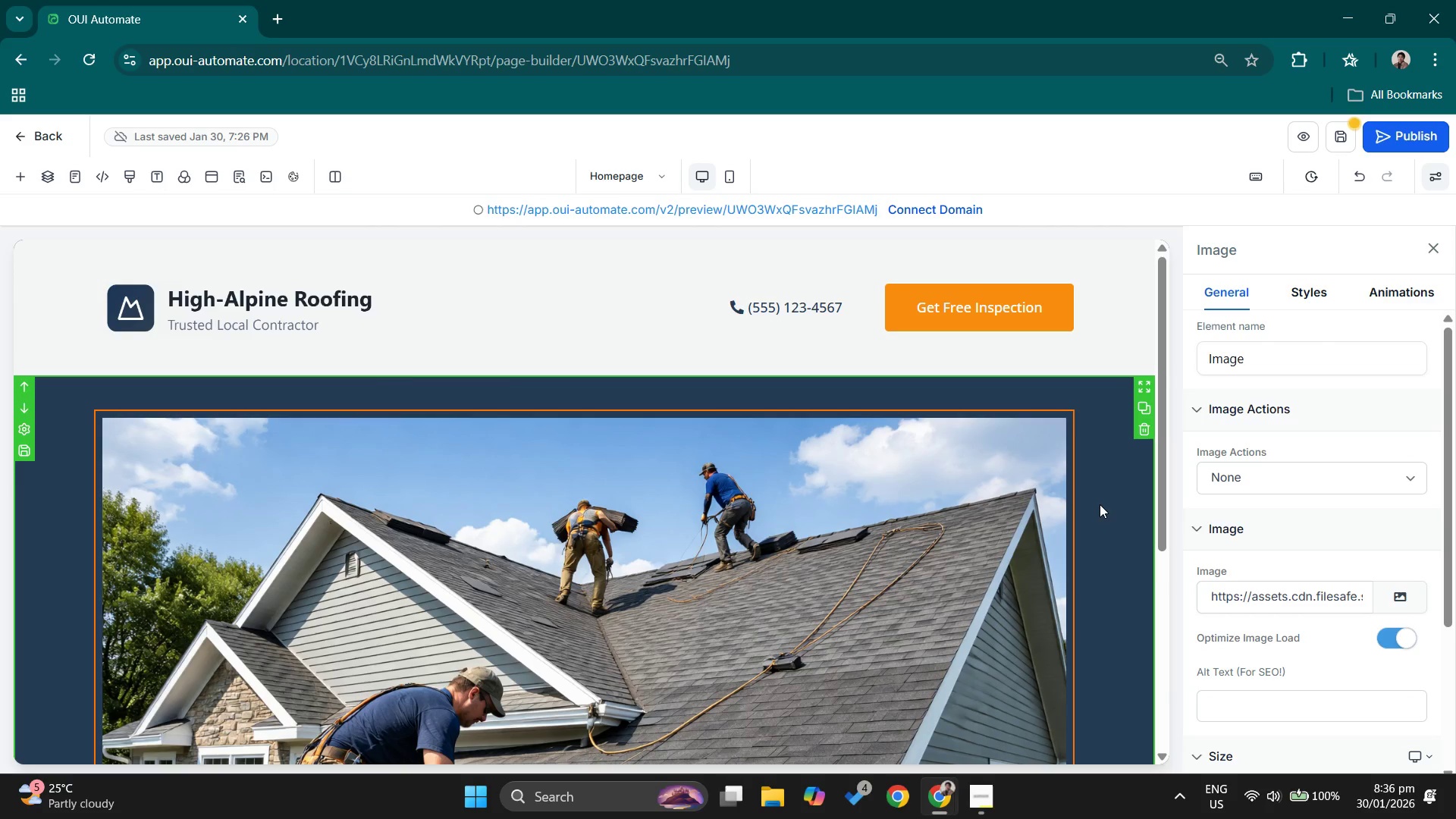 
left_click([1063, 400])
 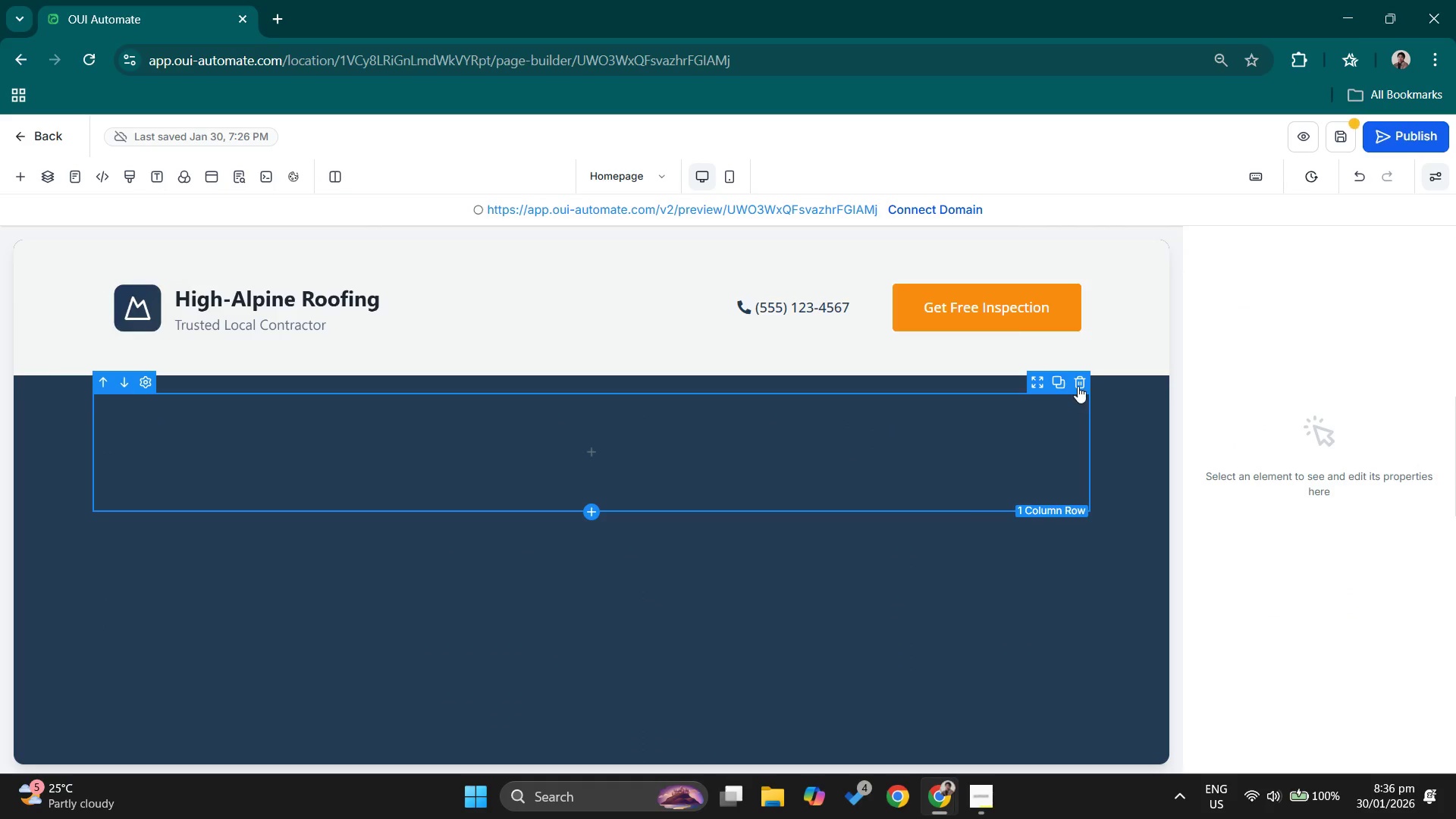 
left_click([1078, 386])
 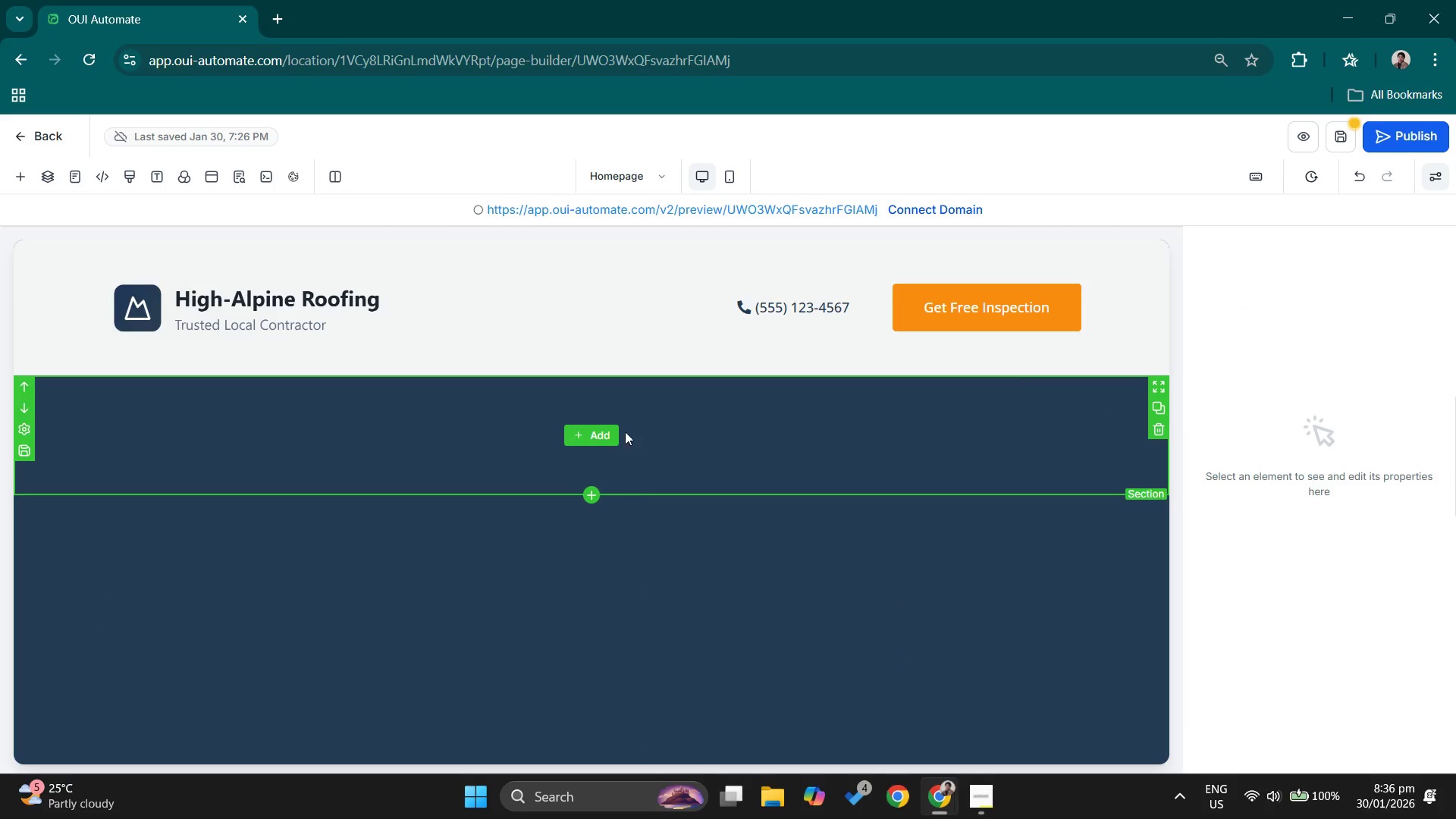 
left_click([612, 434])
 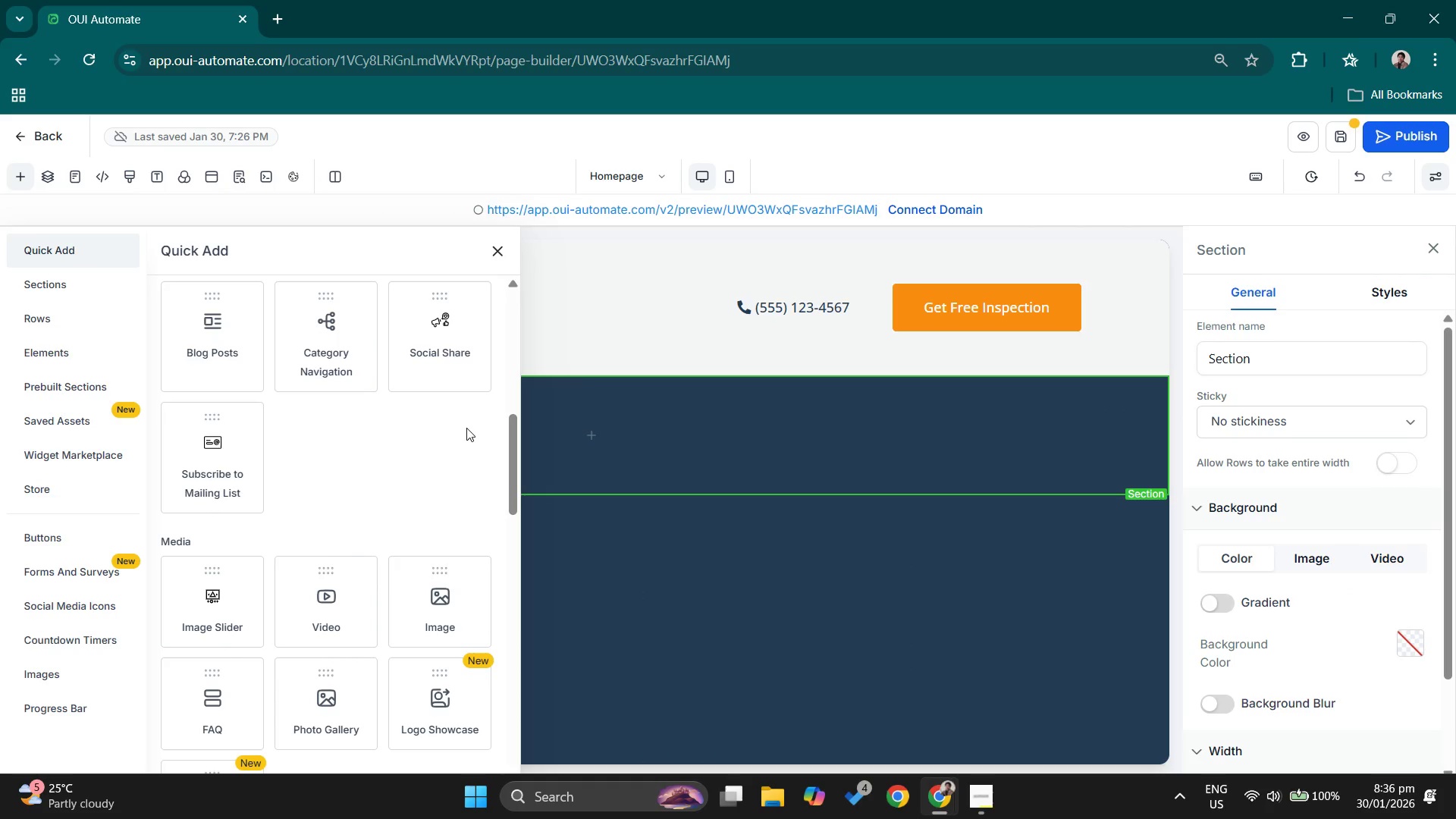 
left_click([464, 622])
 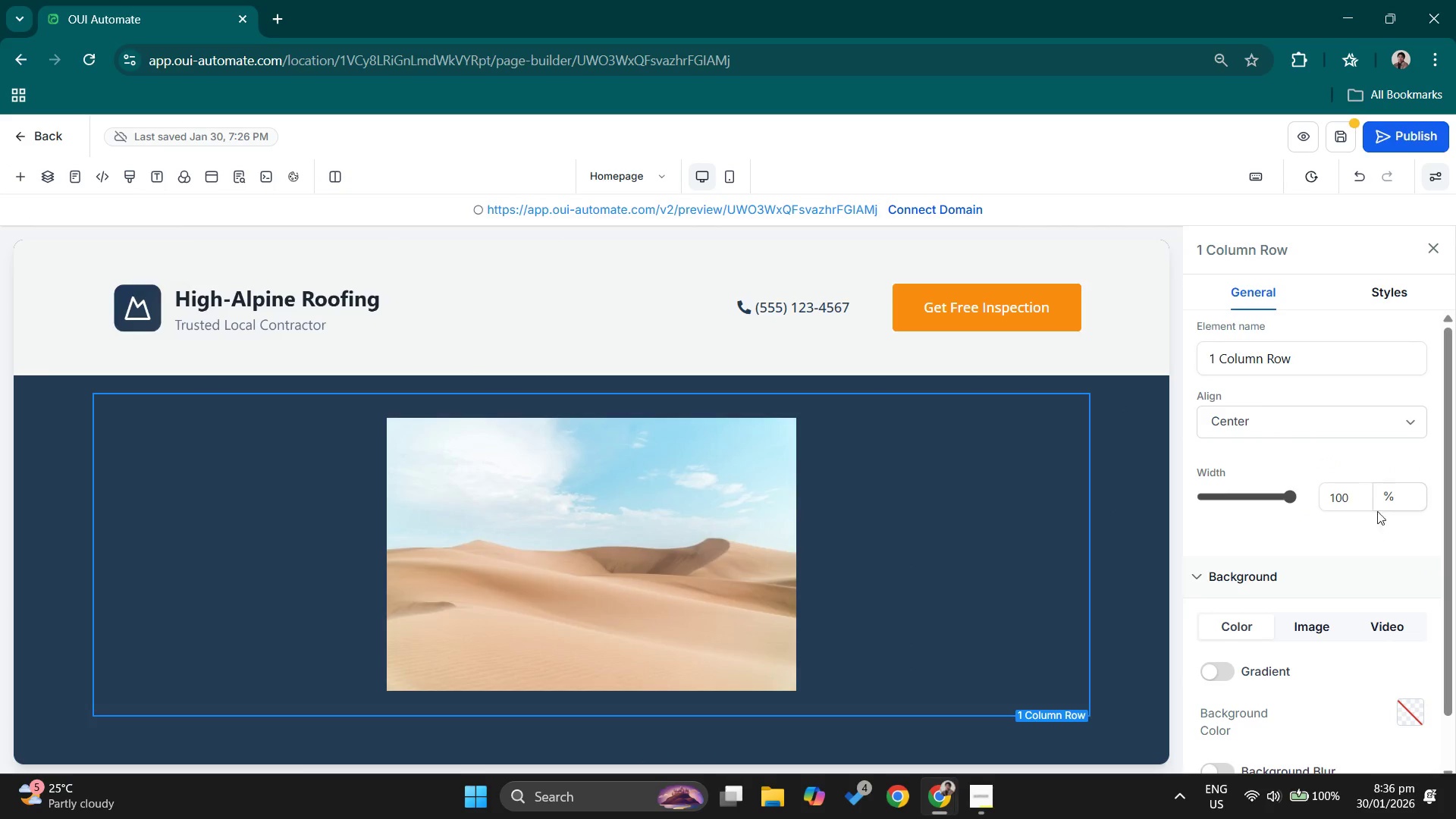 
scroll: coordinate [1380, 474], scroll_direction: down, amount: 3.0
 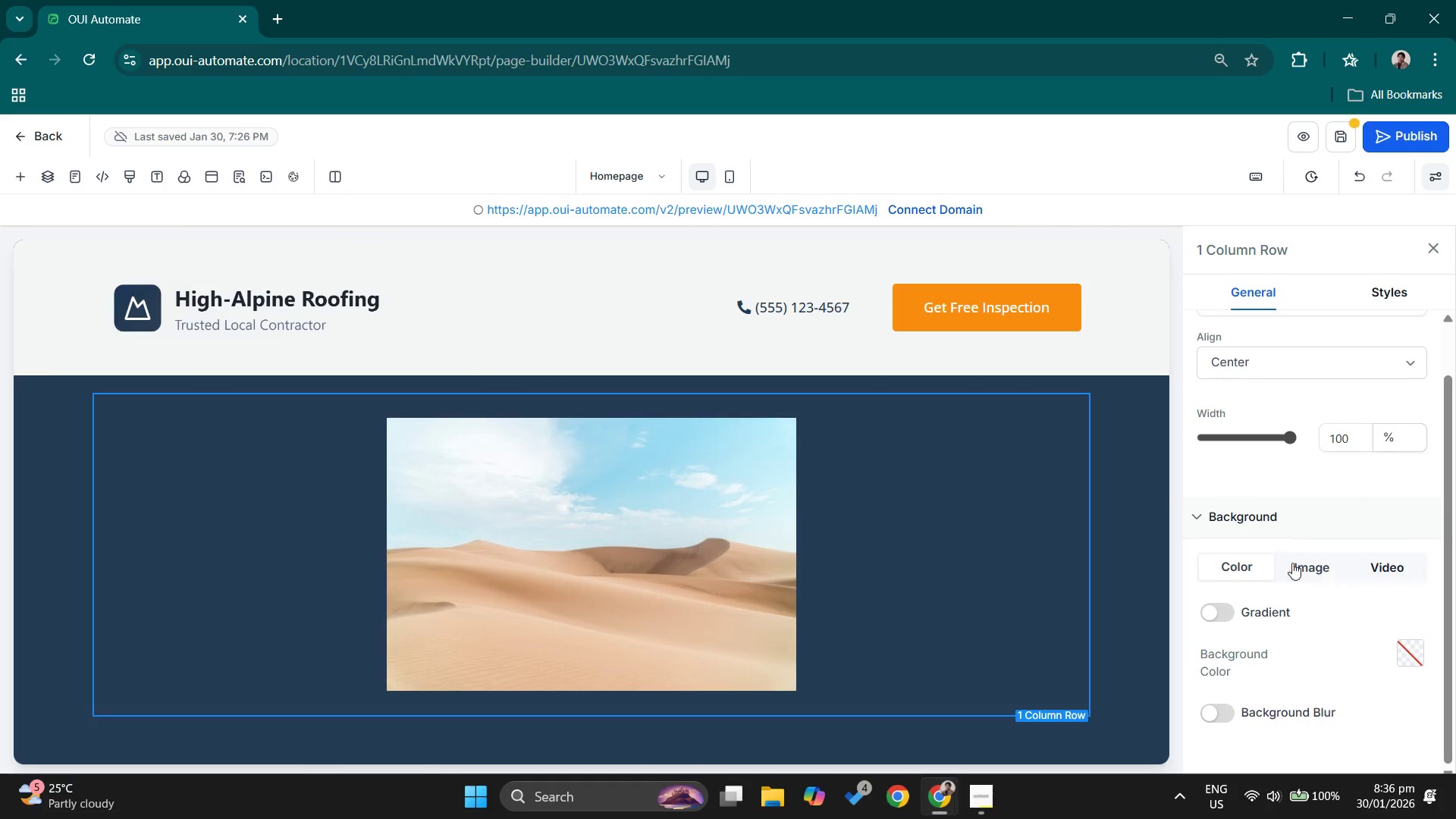 
left_click([970, 438])
 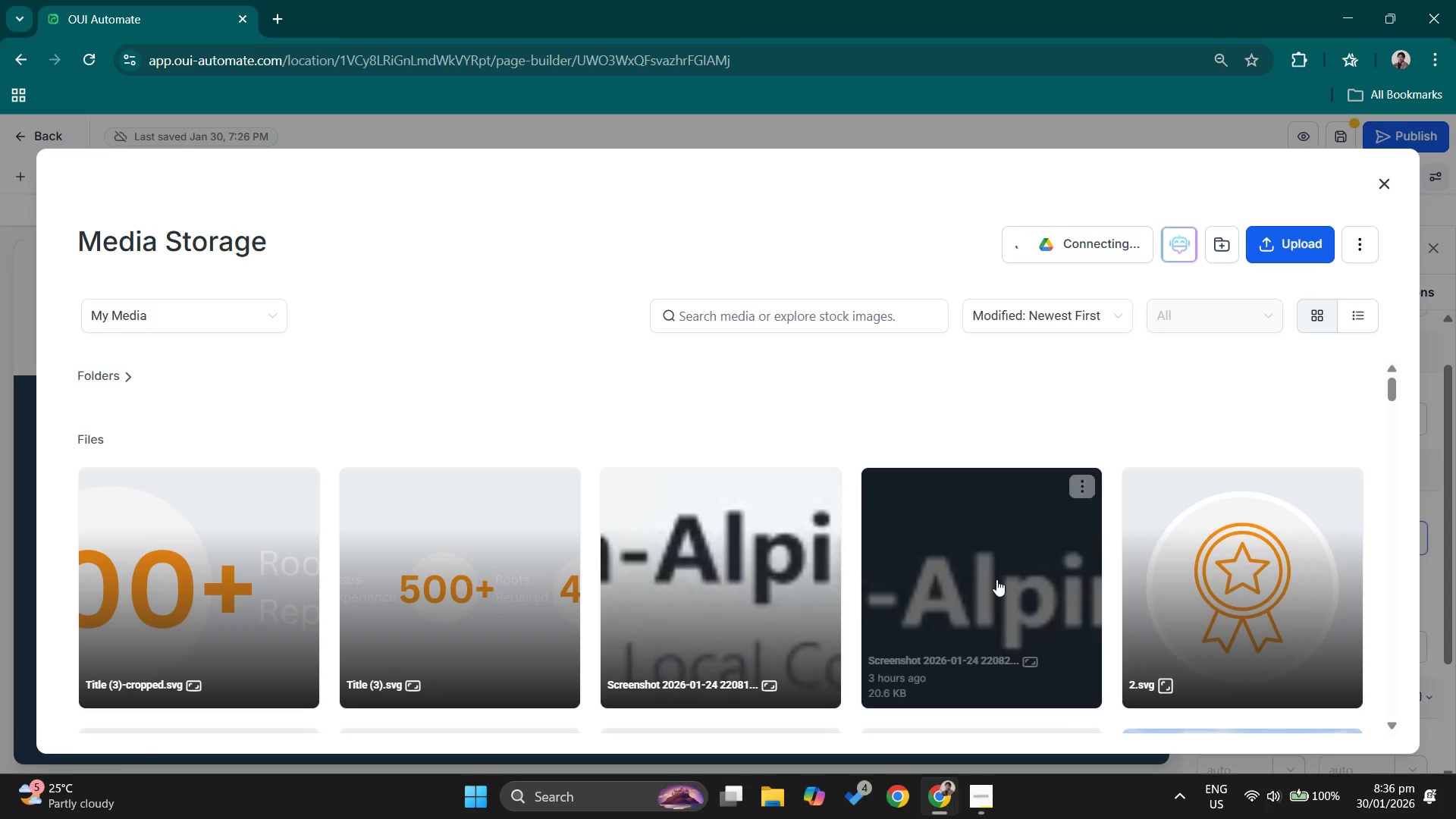 
scroll: coordinate [791, 555], scroll_direction: down, amount: 3.0
 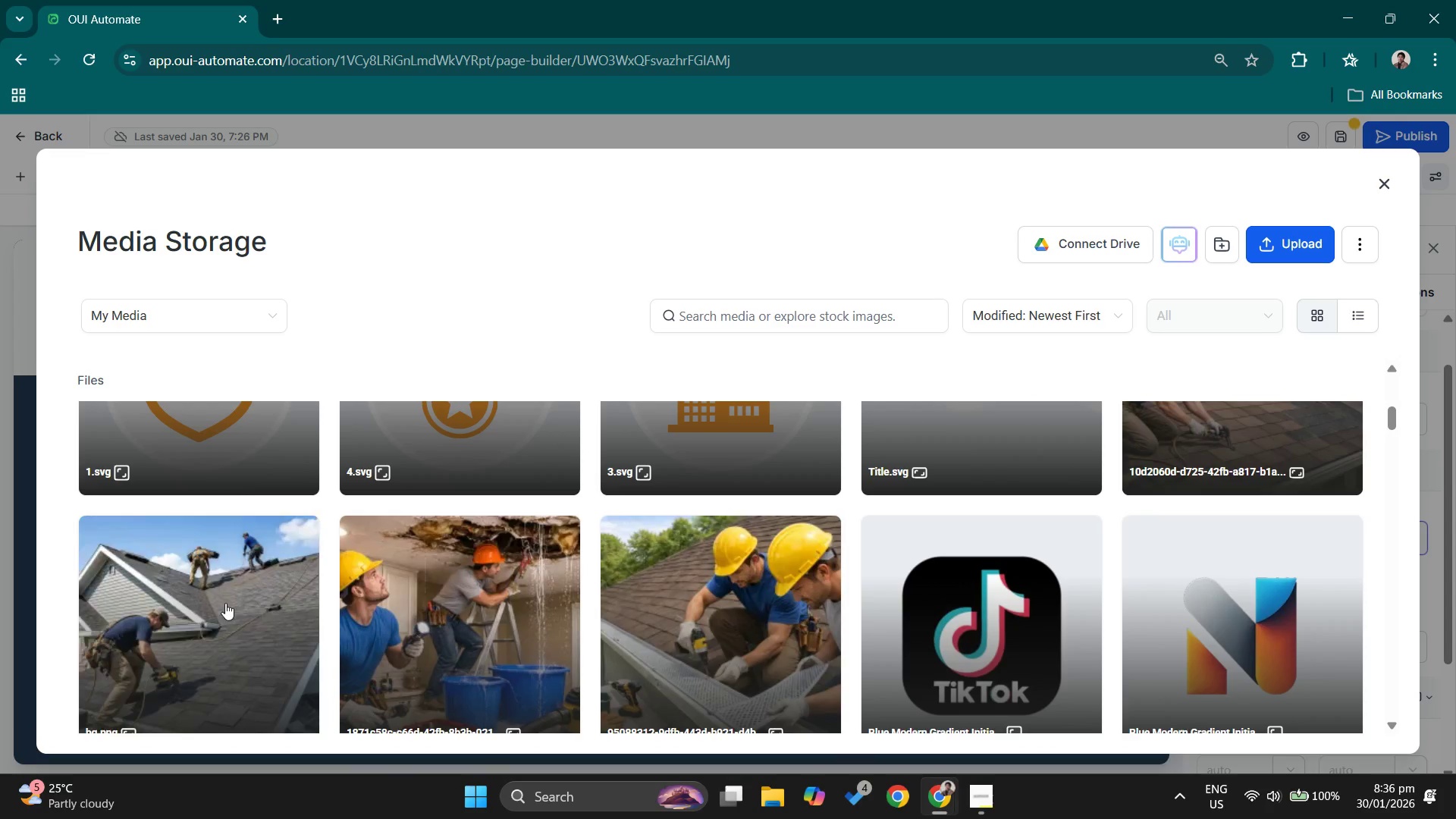 
double_click([215, 604])
 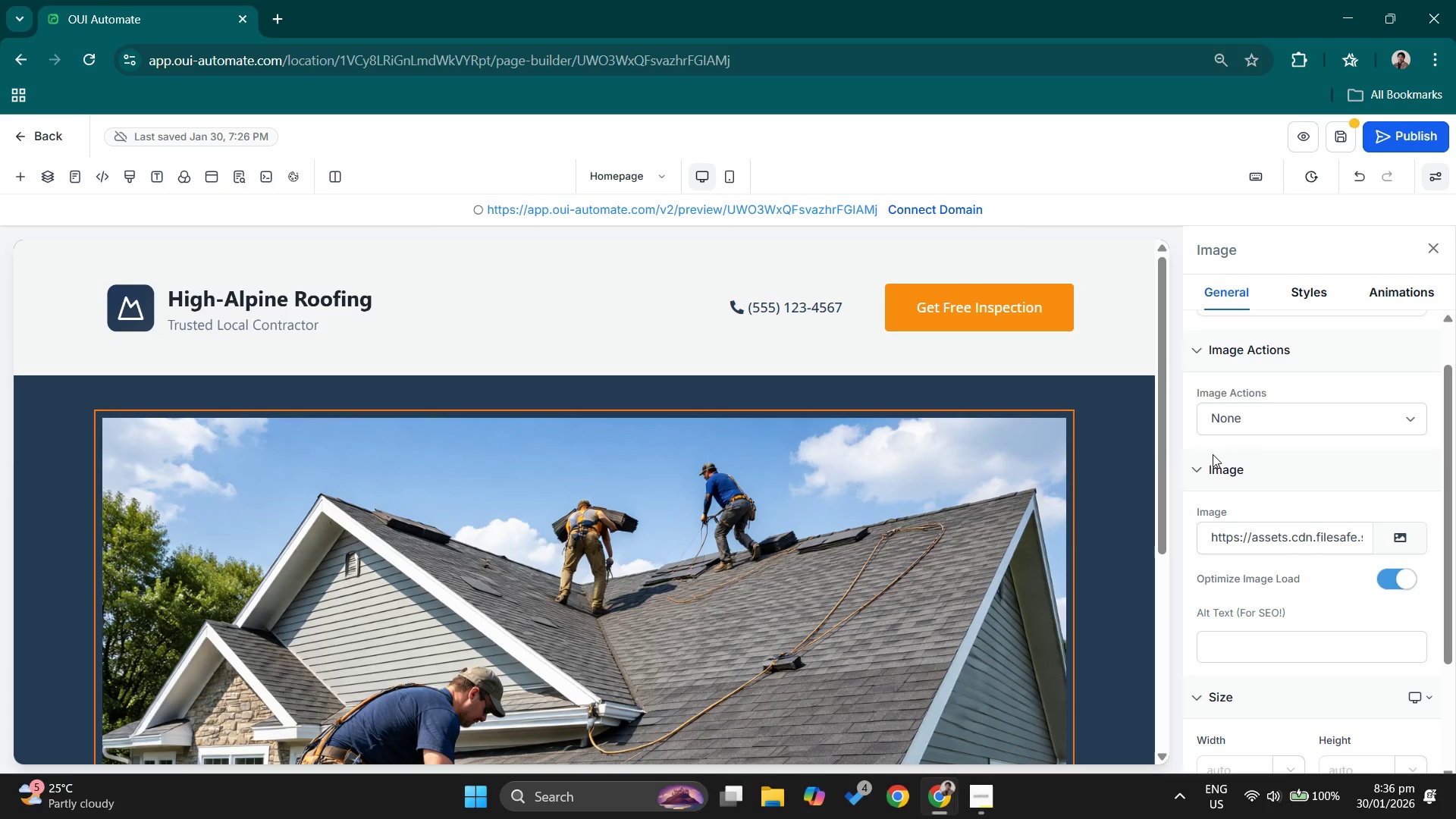 
left_click([1139, 451])
 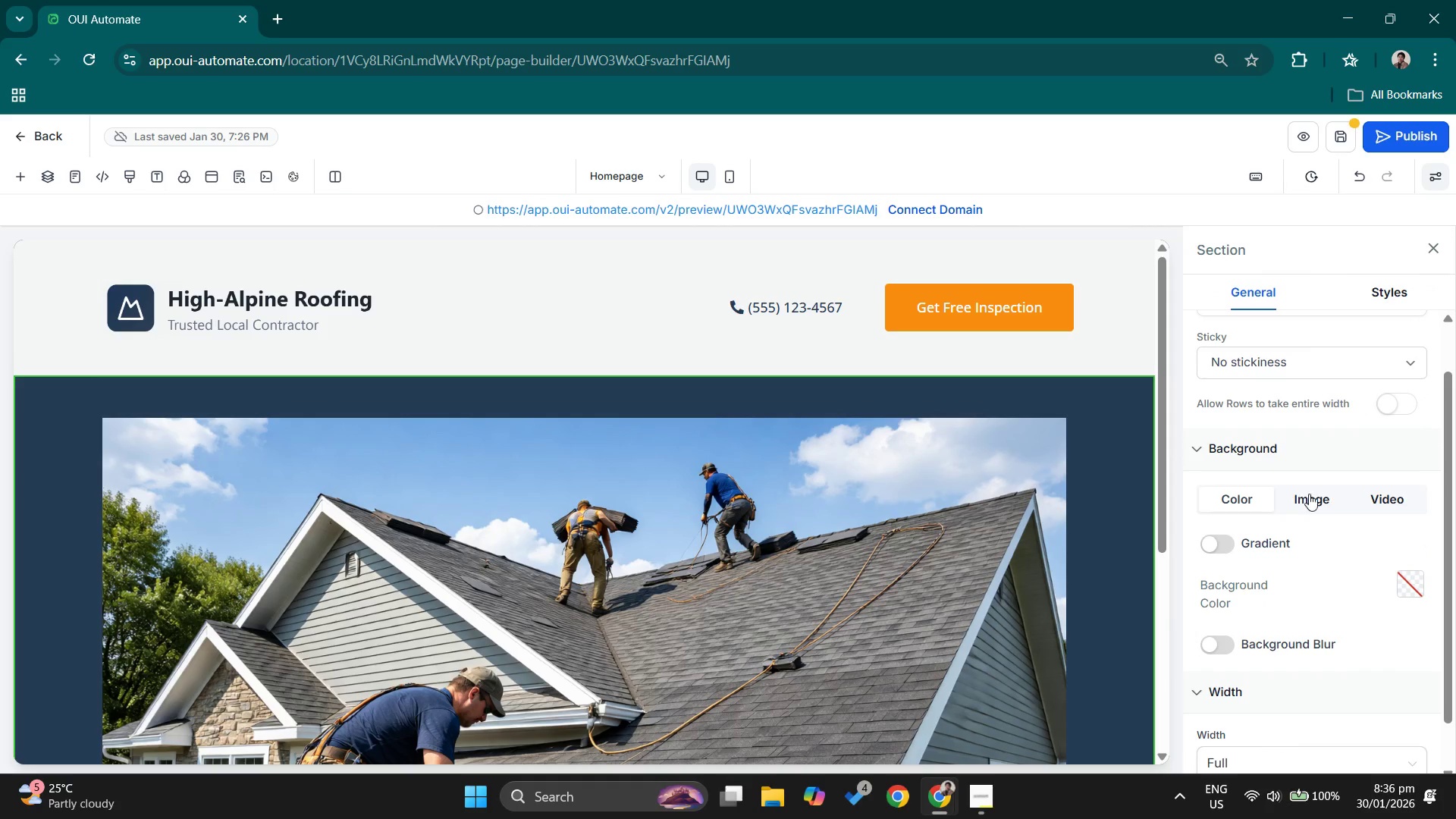 
left_click([1313, 494])
 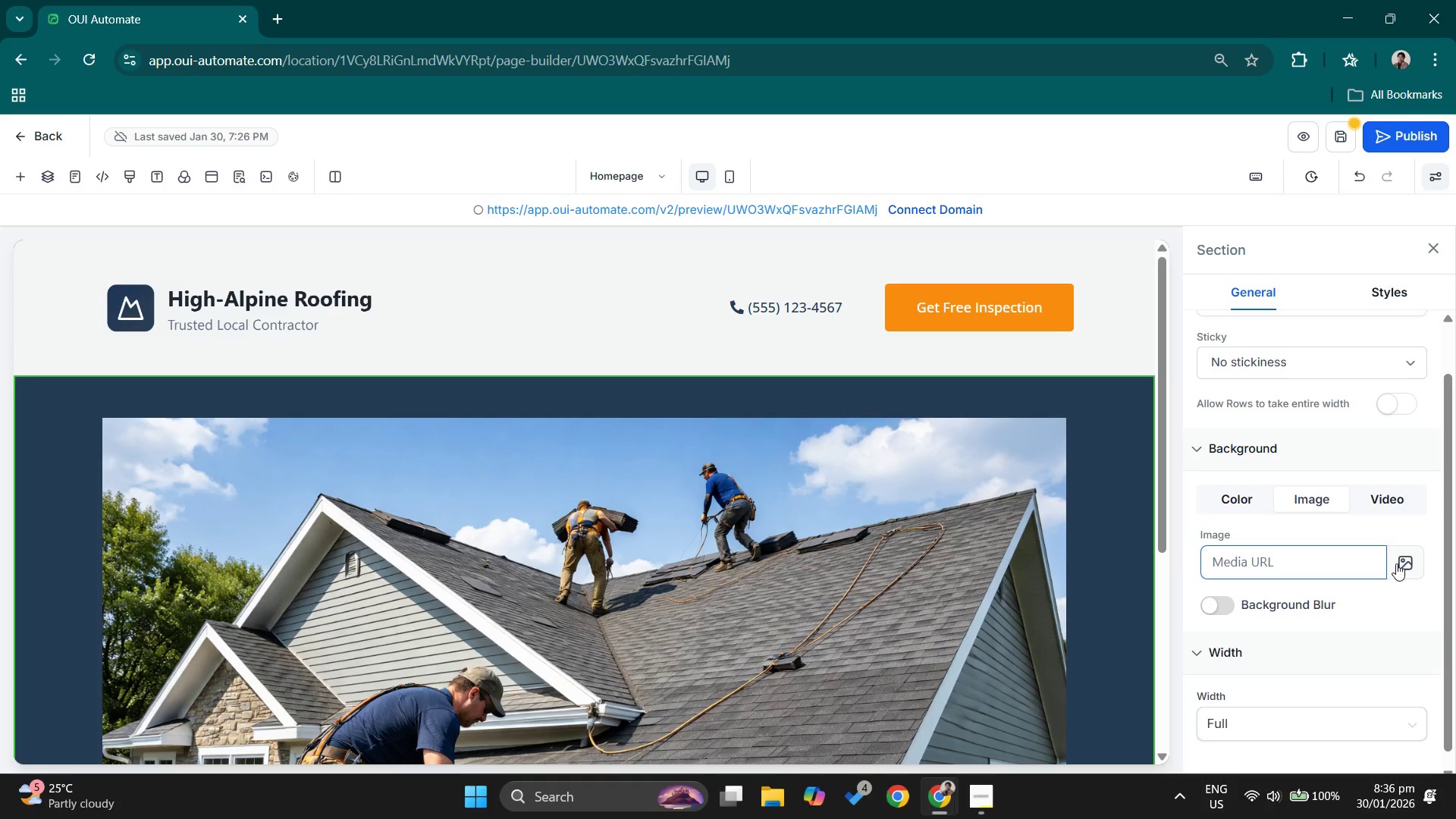 
left_click([1404, 565])
 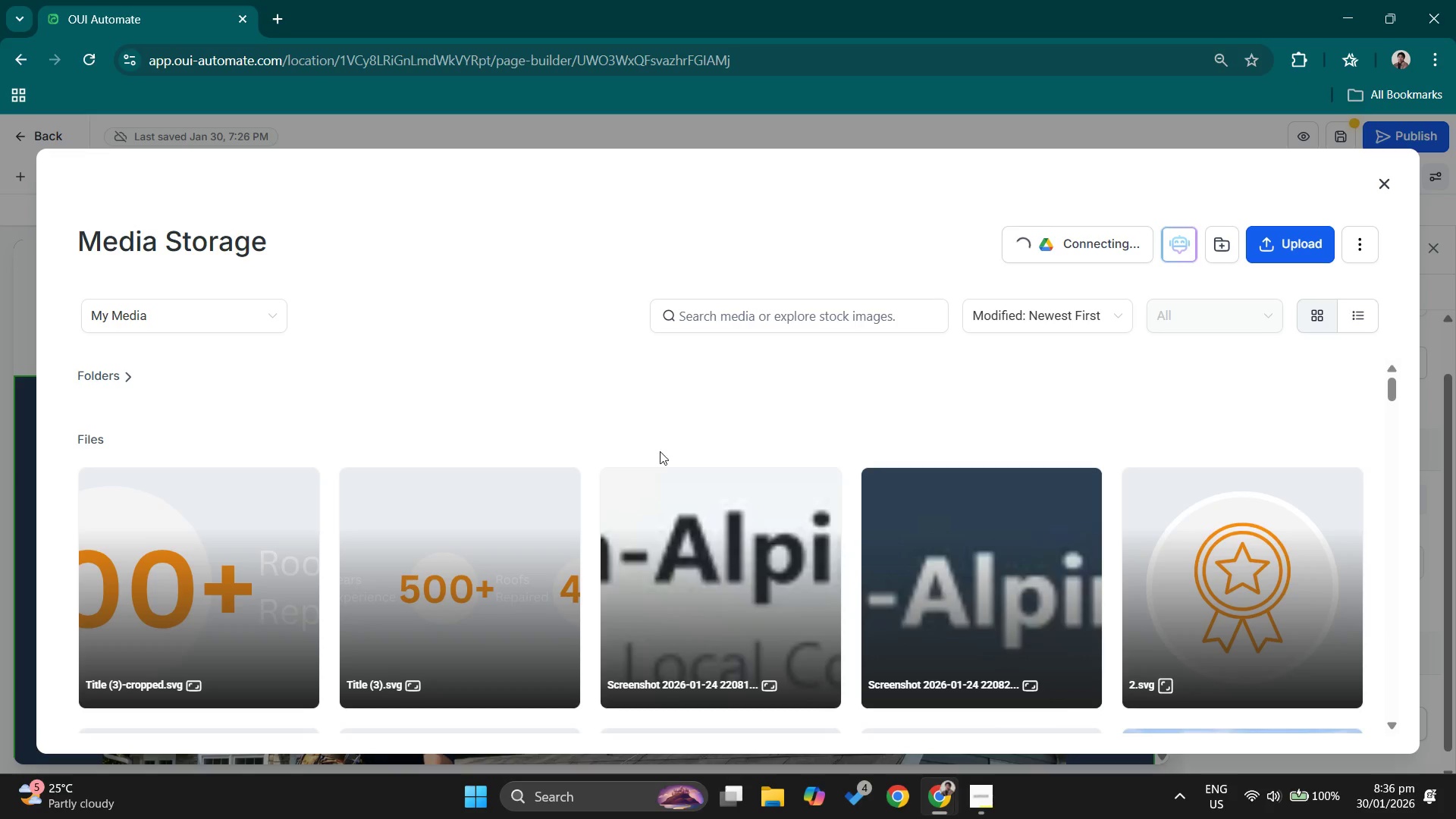 
scroll: coordinate [664, 568], scroll_direction: down, amount: 4.0
 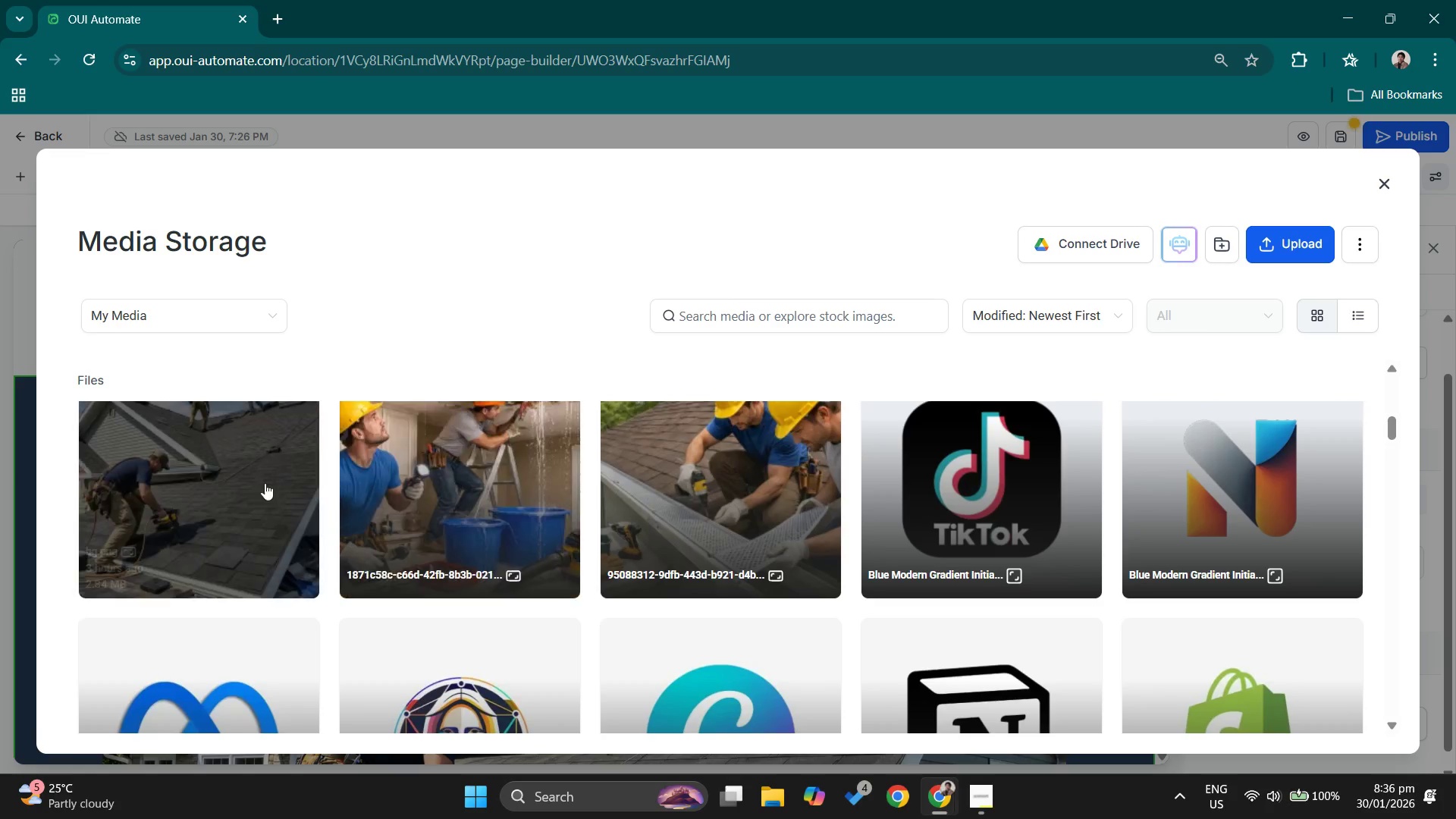 
double_click([265, 482])
 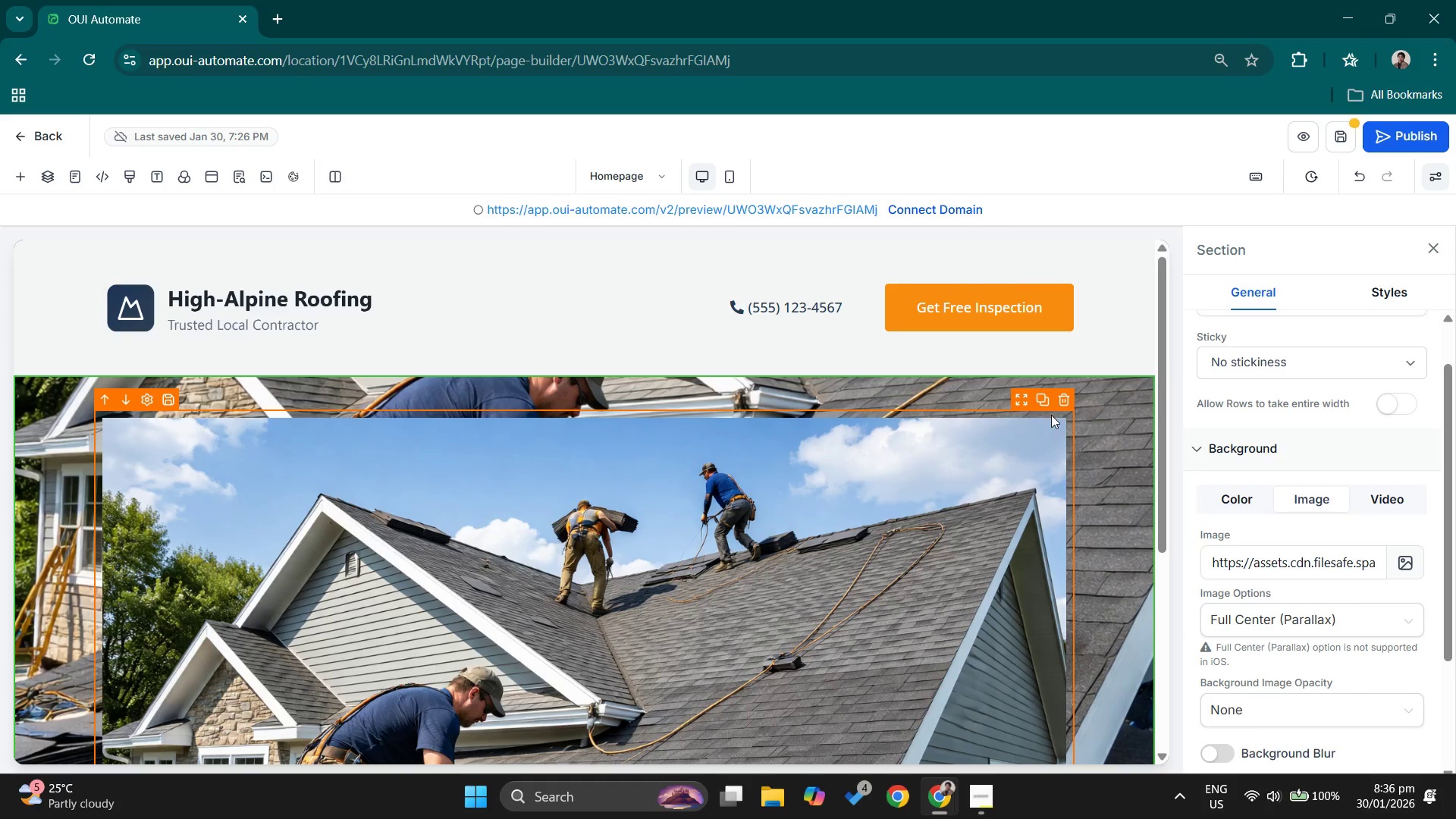 
left_click([1059, 404])
 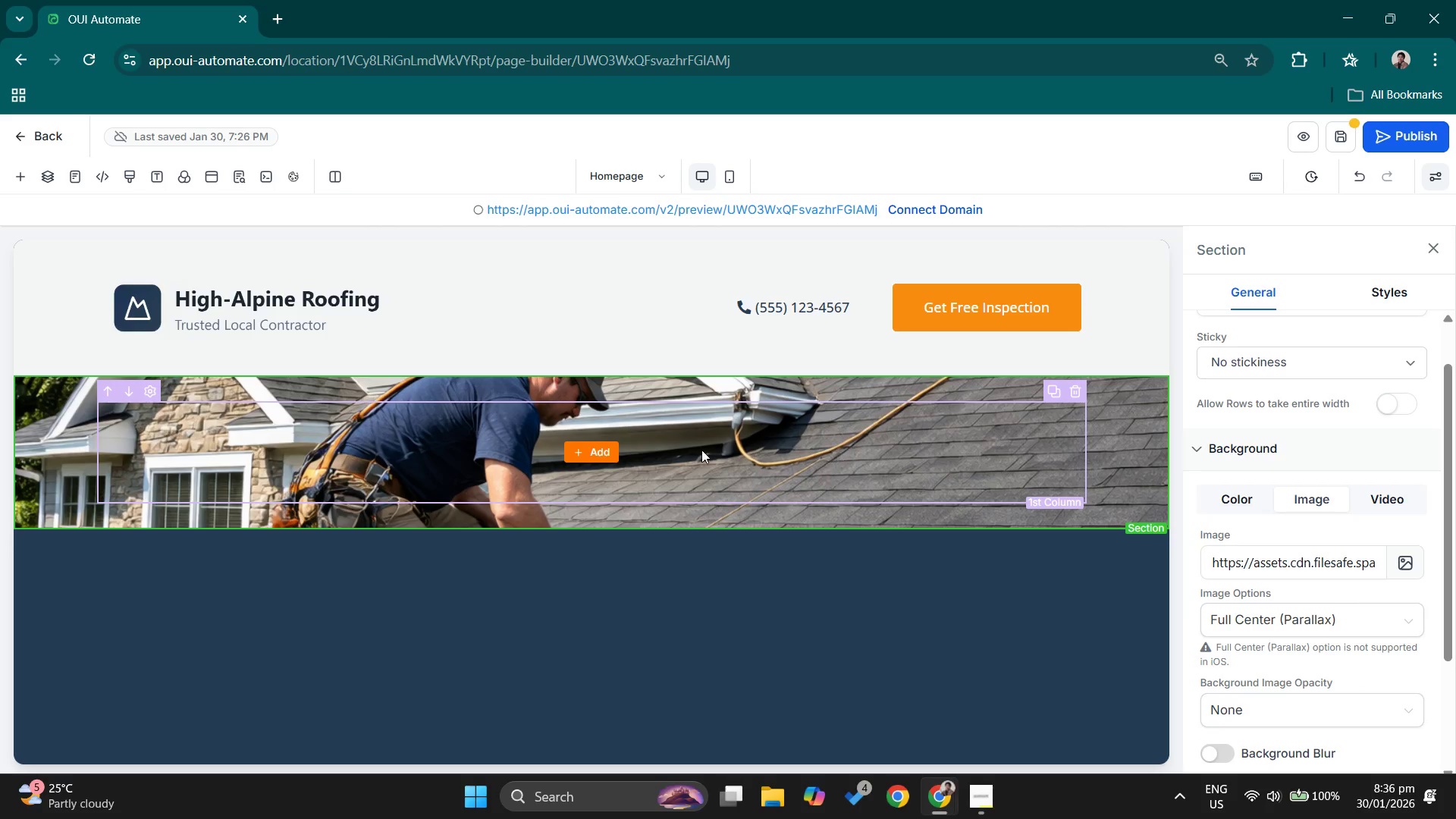 
left_click([575, 444])
 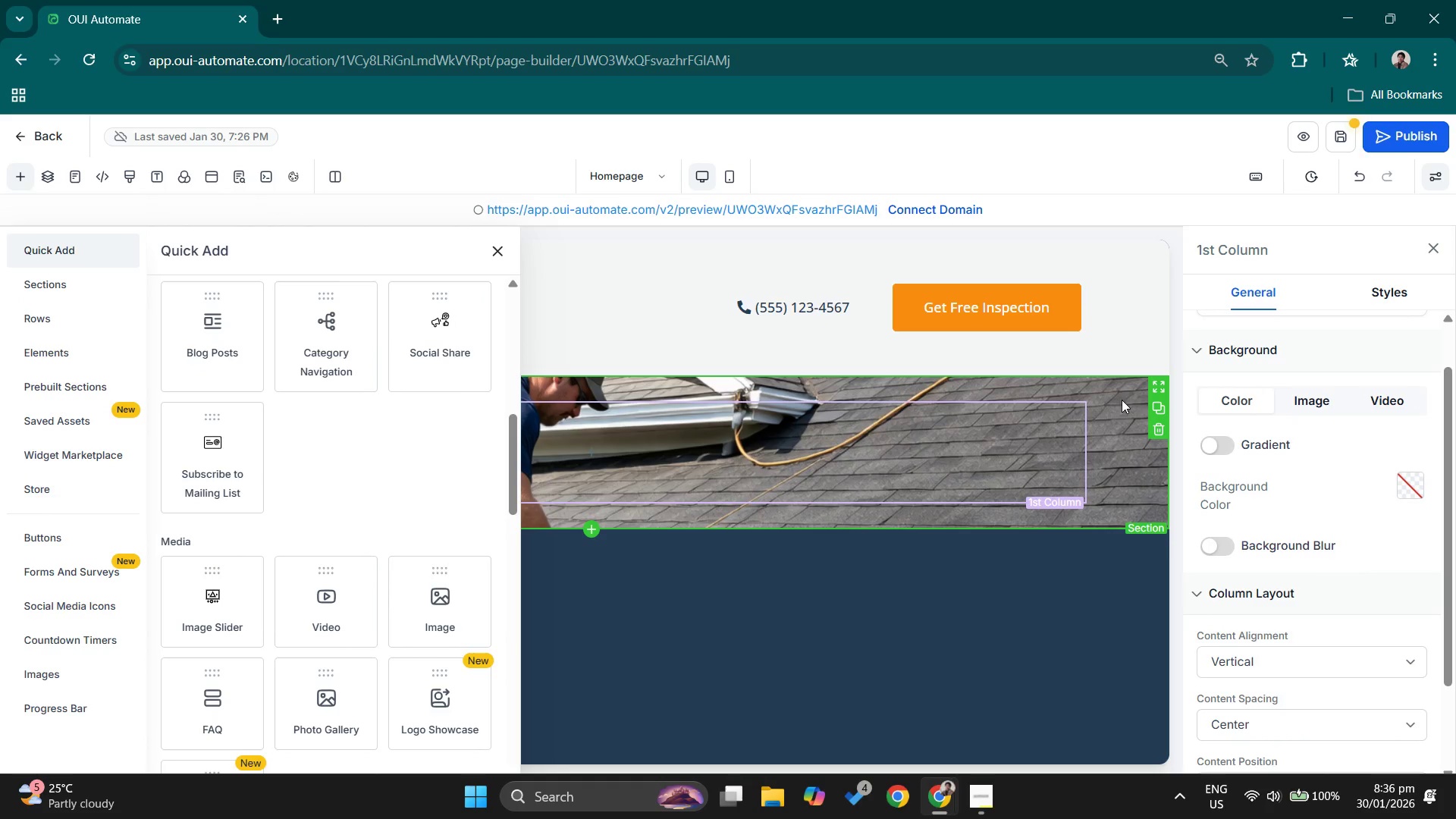 
left_click([1109, 420])
 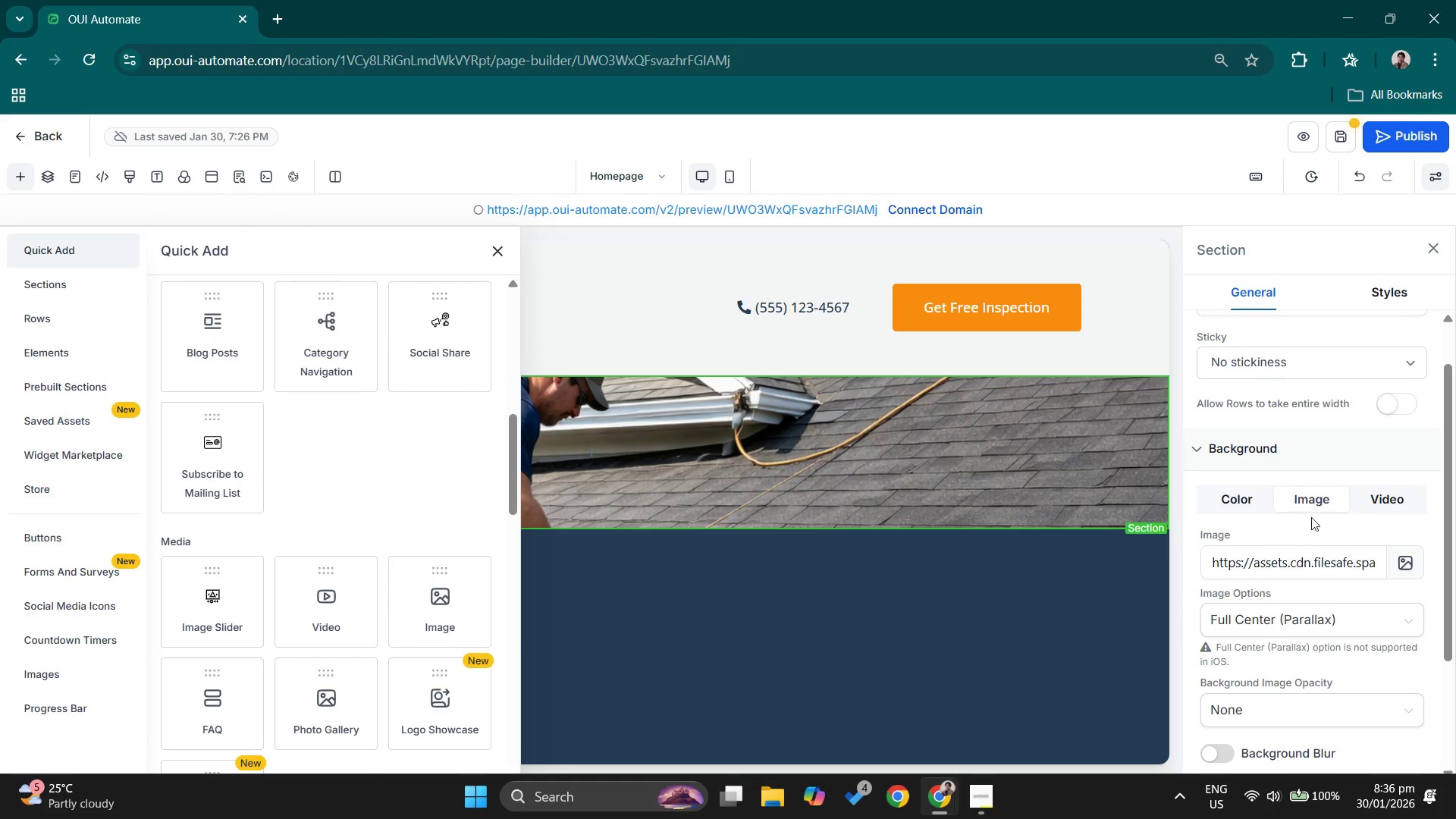 
scroll: coordinate [1316, 525], scroll_direction: down, amount: 1.0
 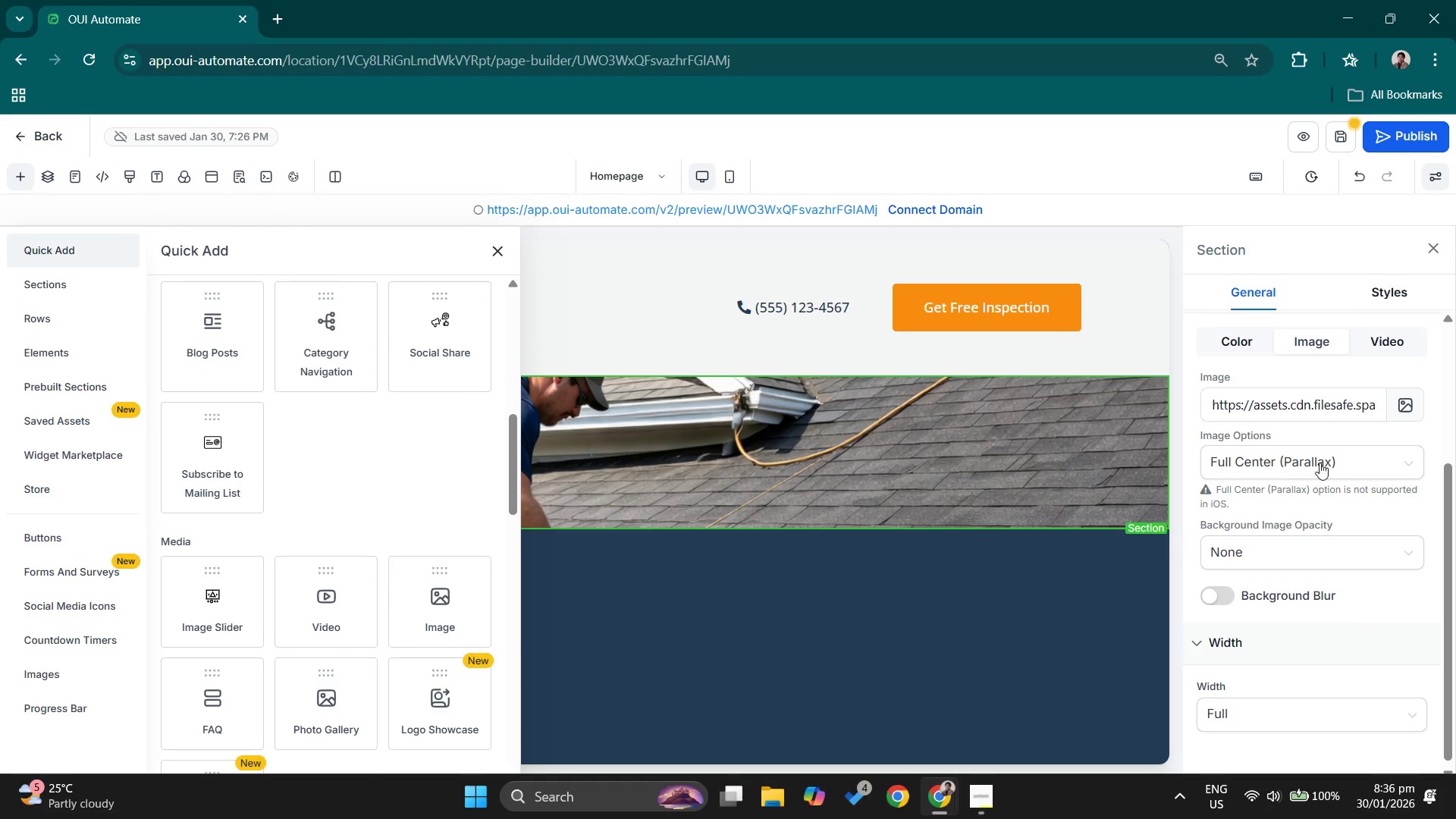 
left_click([1320, 460])
 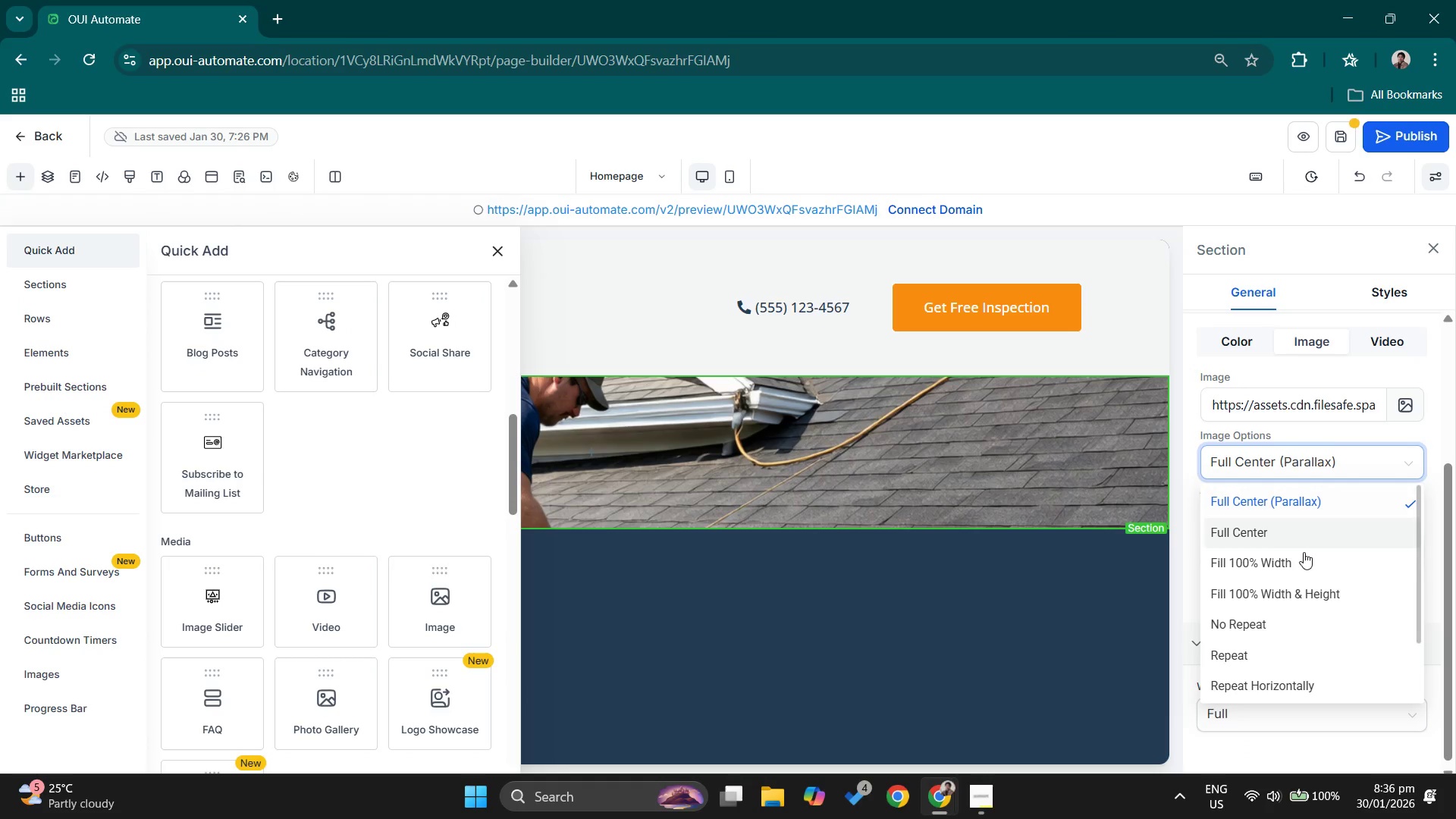 
left_click([1301, 559])
 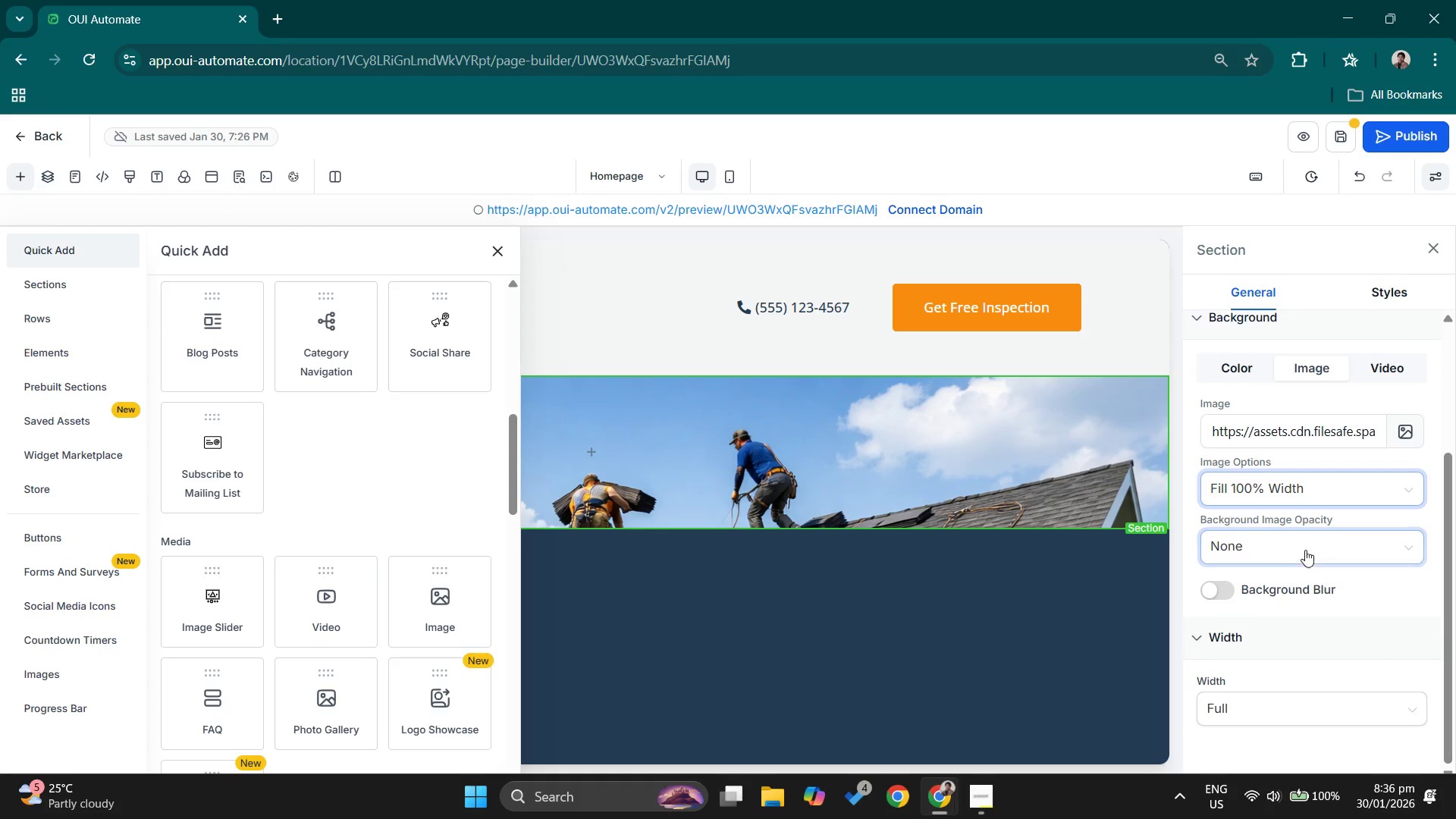 
left_click([1305, 548])
 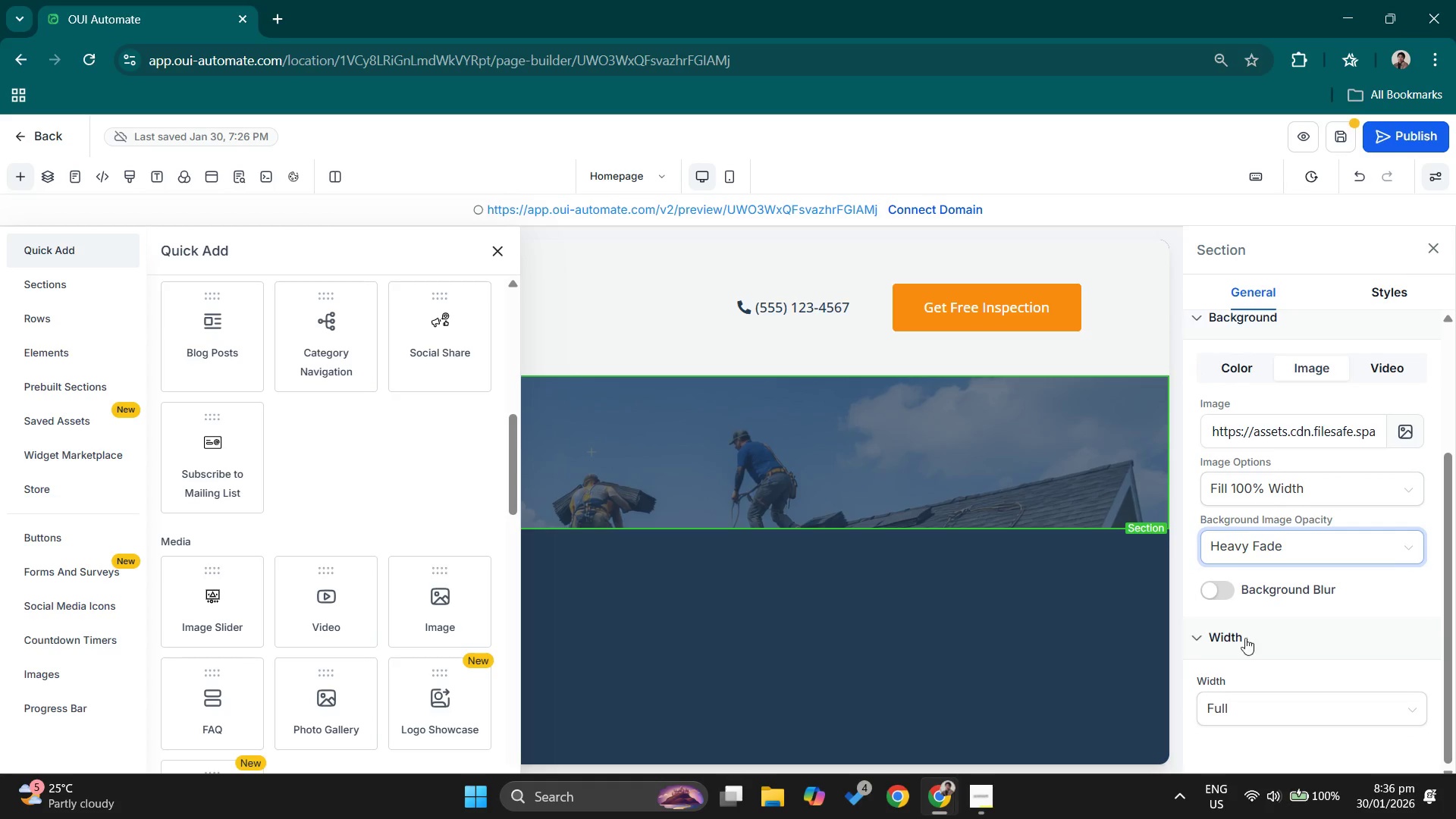 
left_click([1267, 540])
 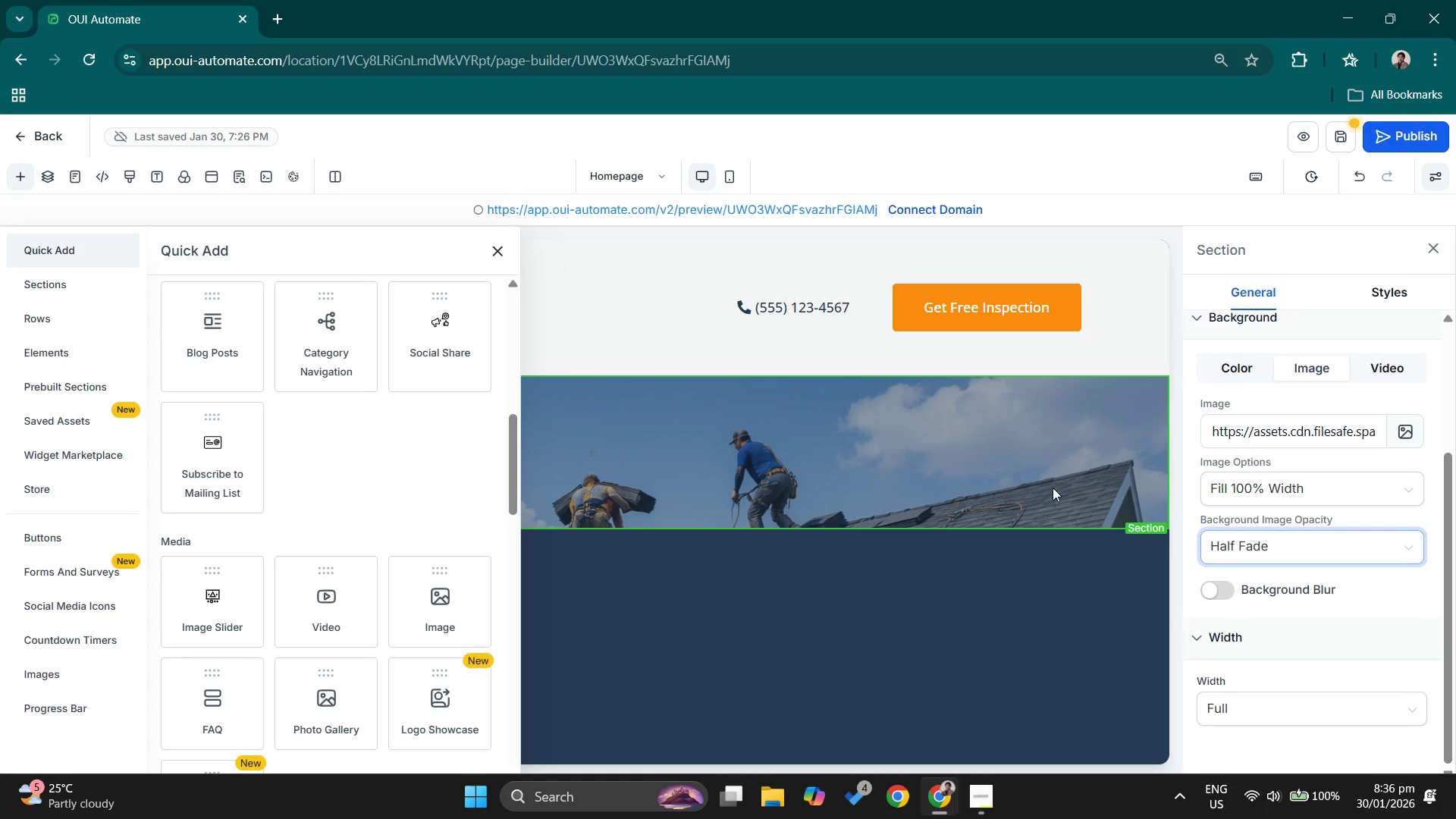 
left_click([500, 249])
 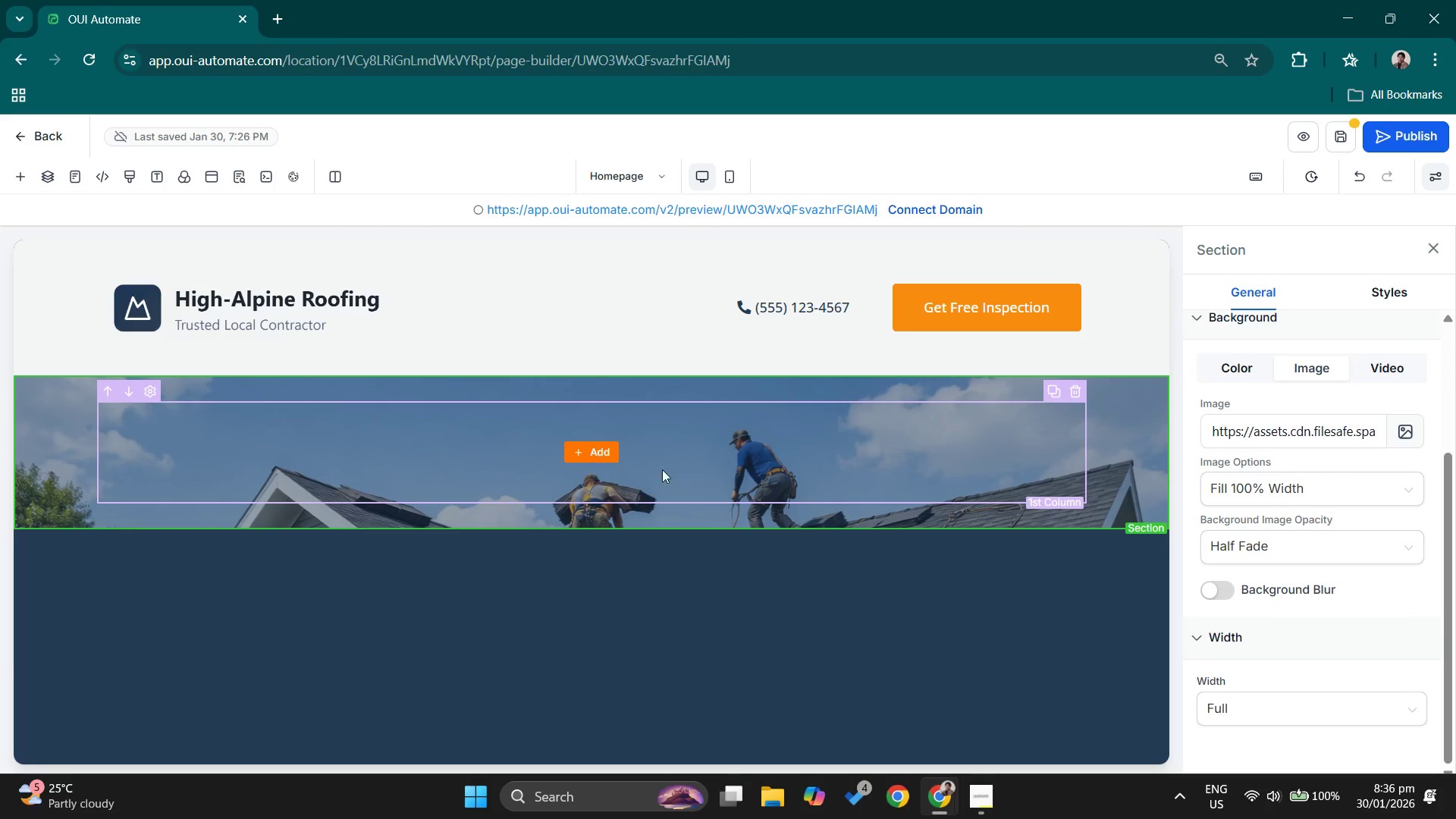 
left_click([615, 452])
 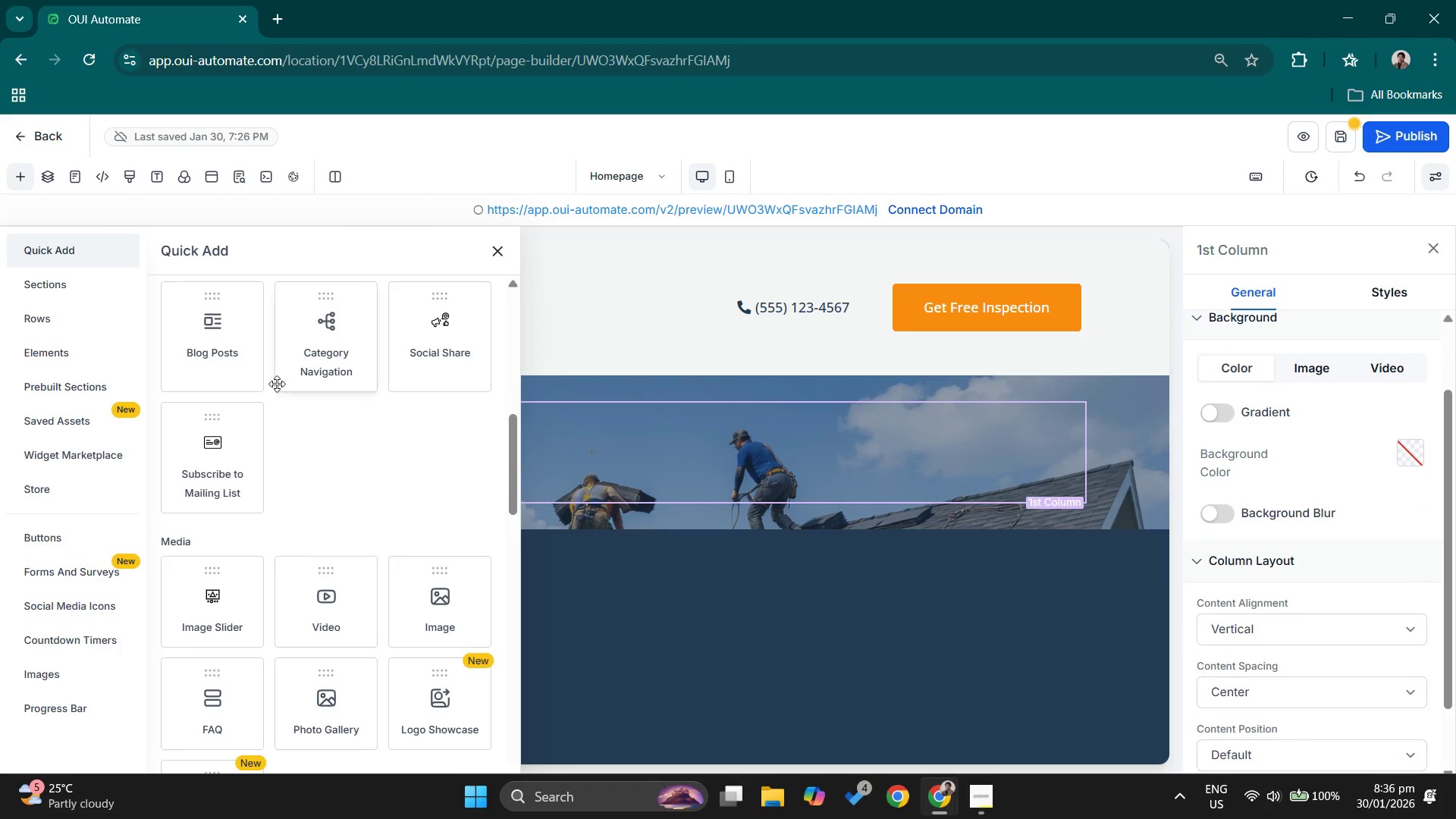 
scroll: coordinate [275, 410], scroll_direction: up, amount: 7.0
 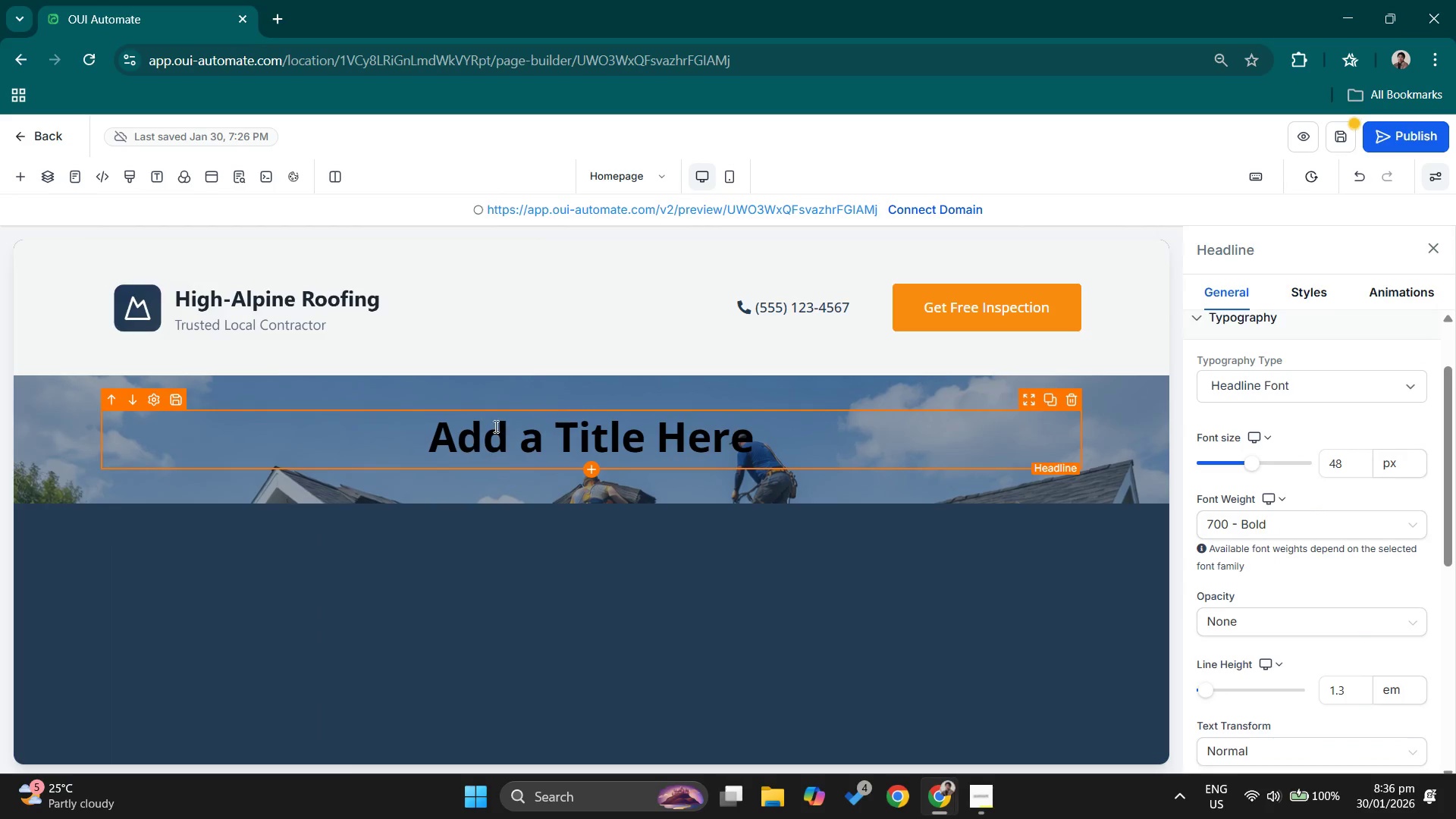 
left_click([495, 424])
 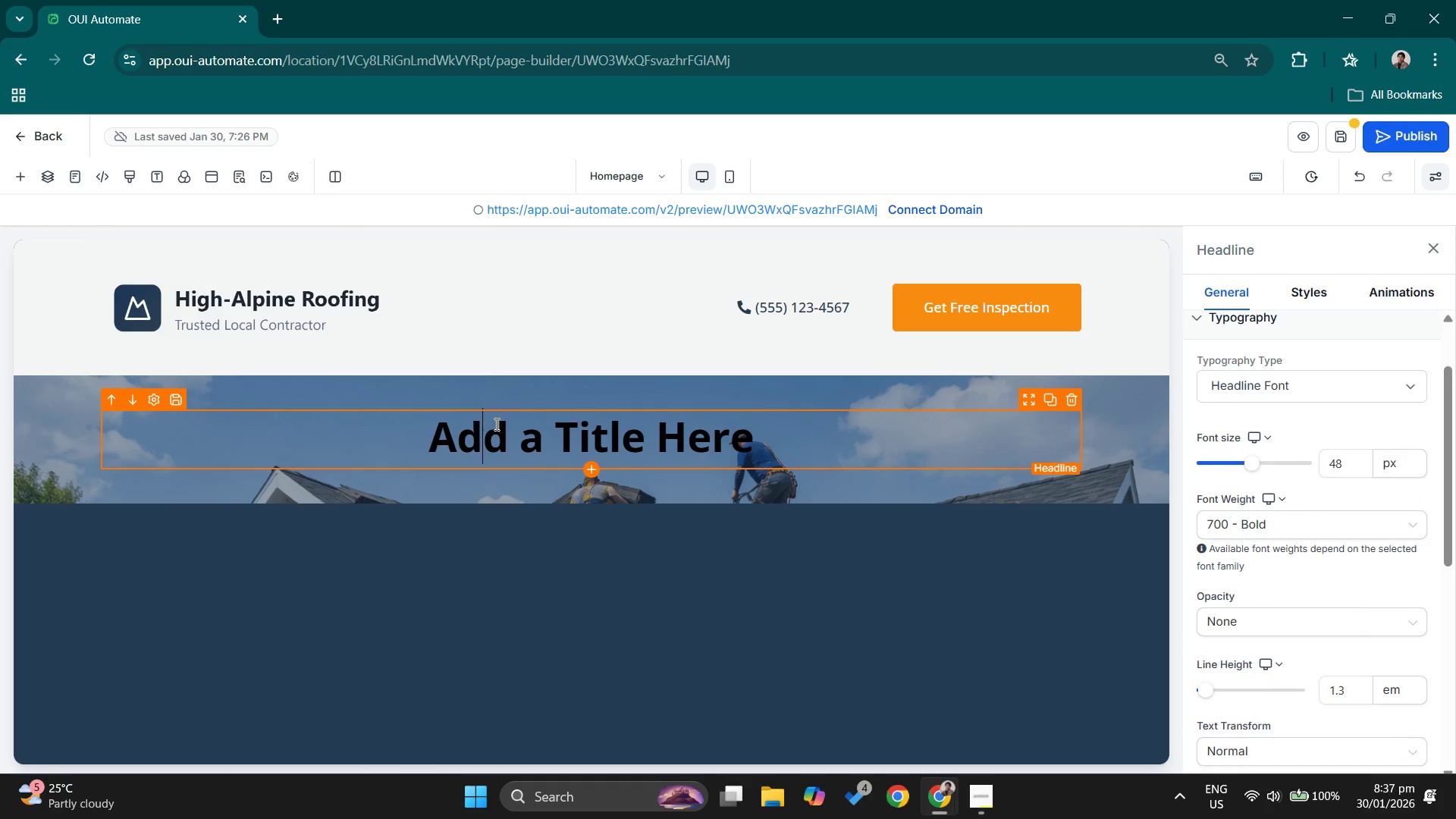 
double_click([495, 424])
 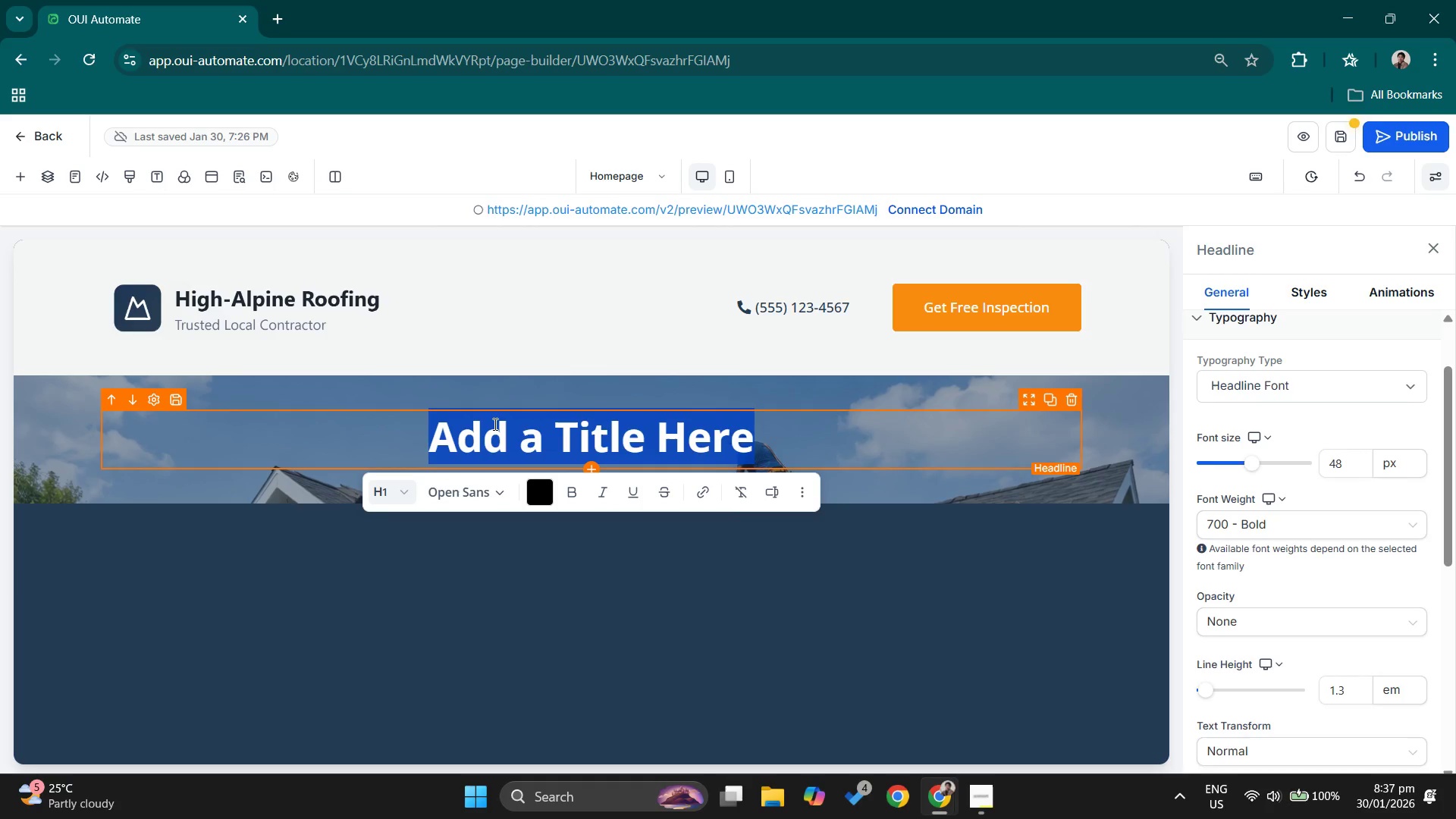 
type(Get Your Free Storb)
key(Backspace)
type(m-Readt)
key(Backspace)
type(t)
key(Backspace)
type(y)
 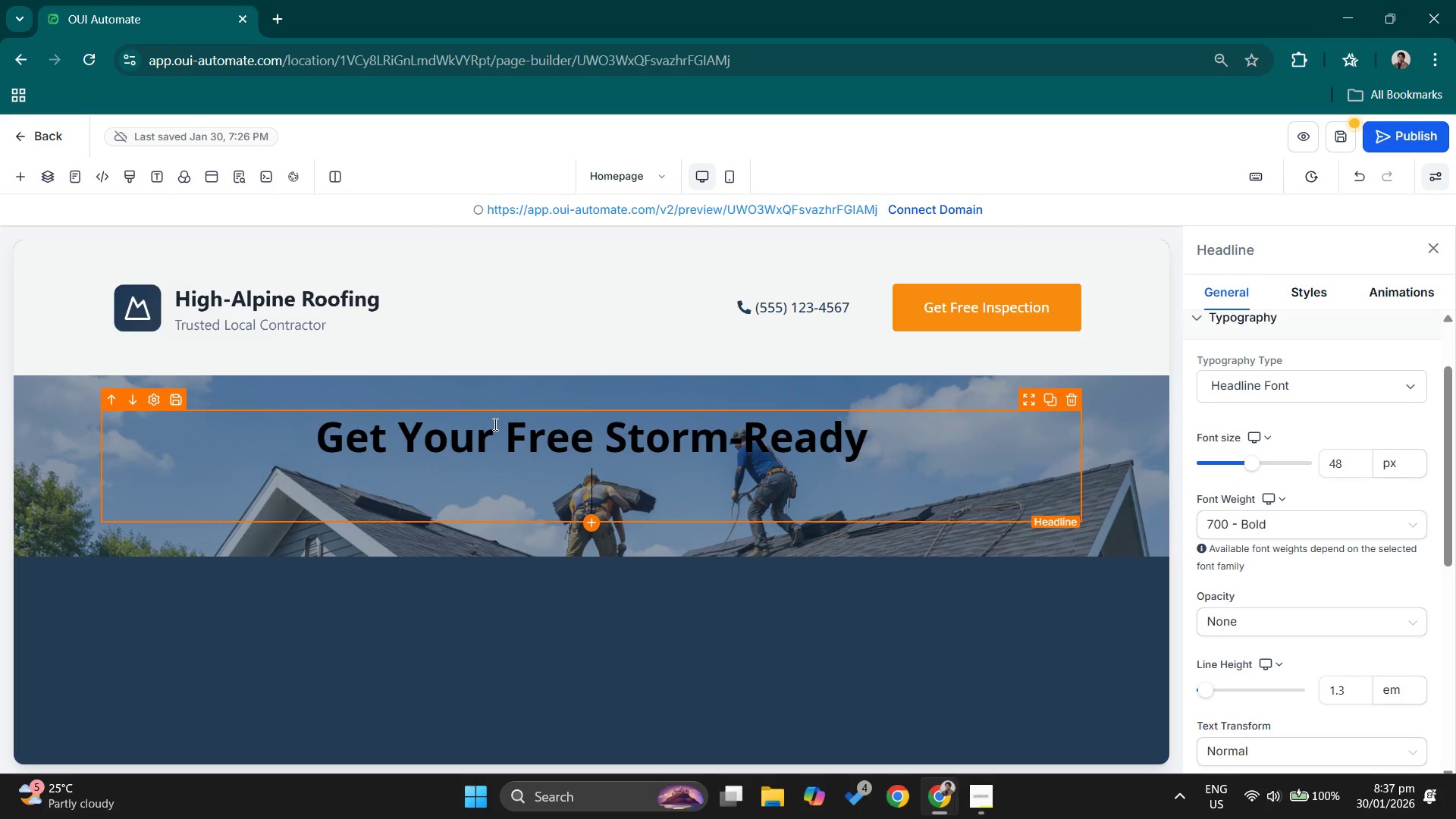 
 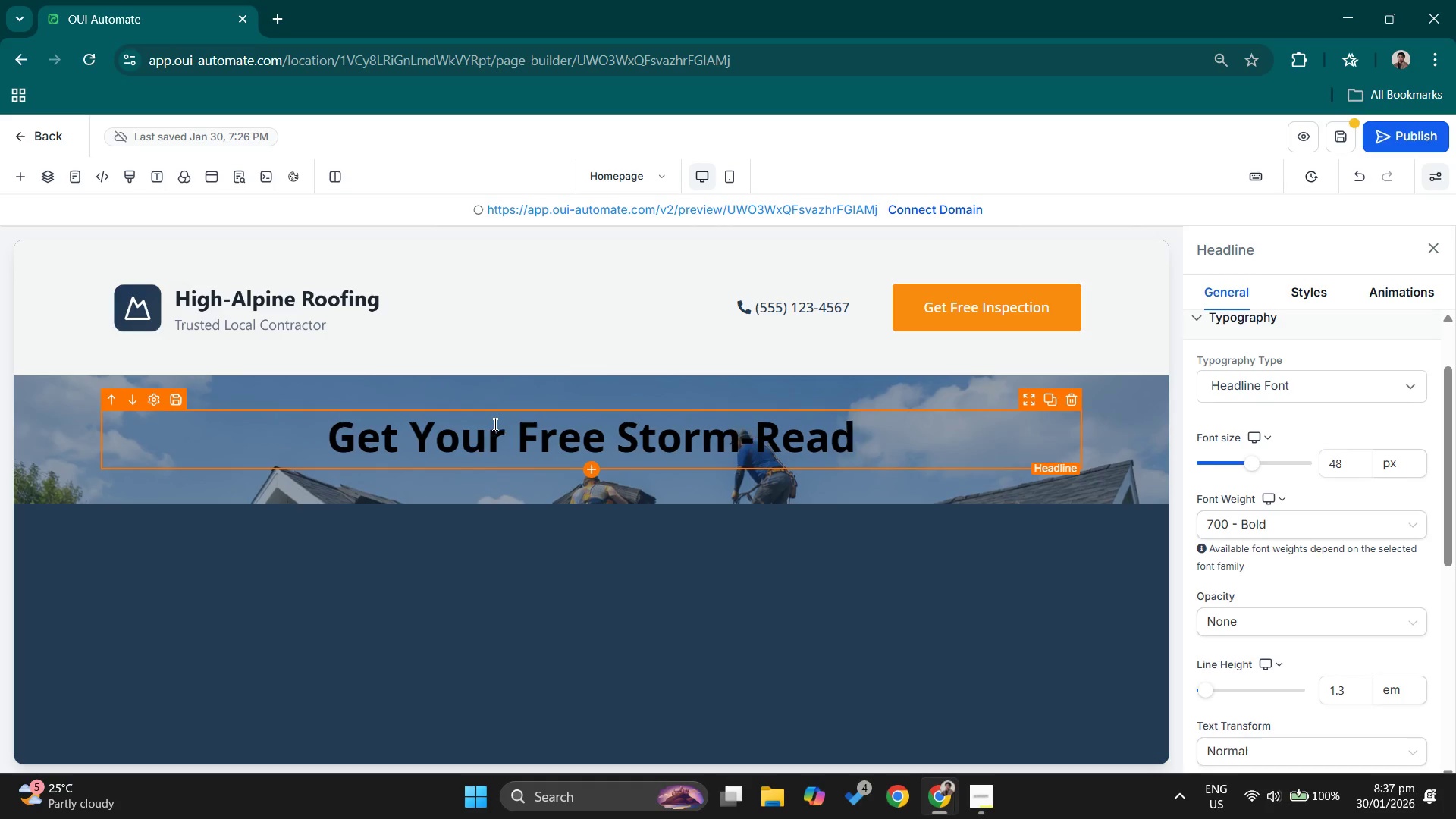 
key(Enter)
 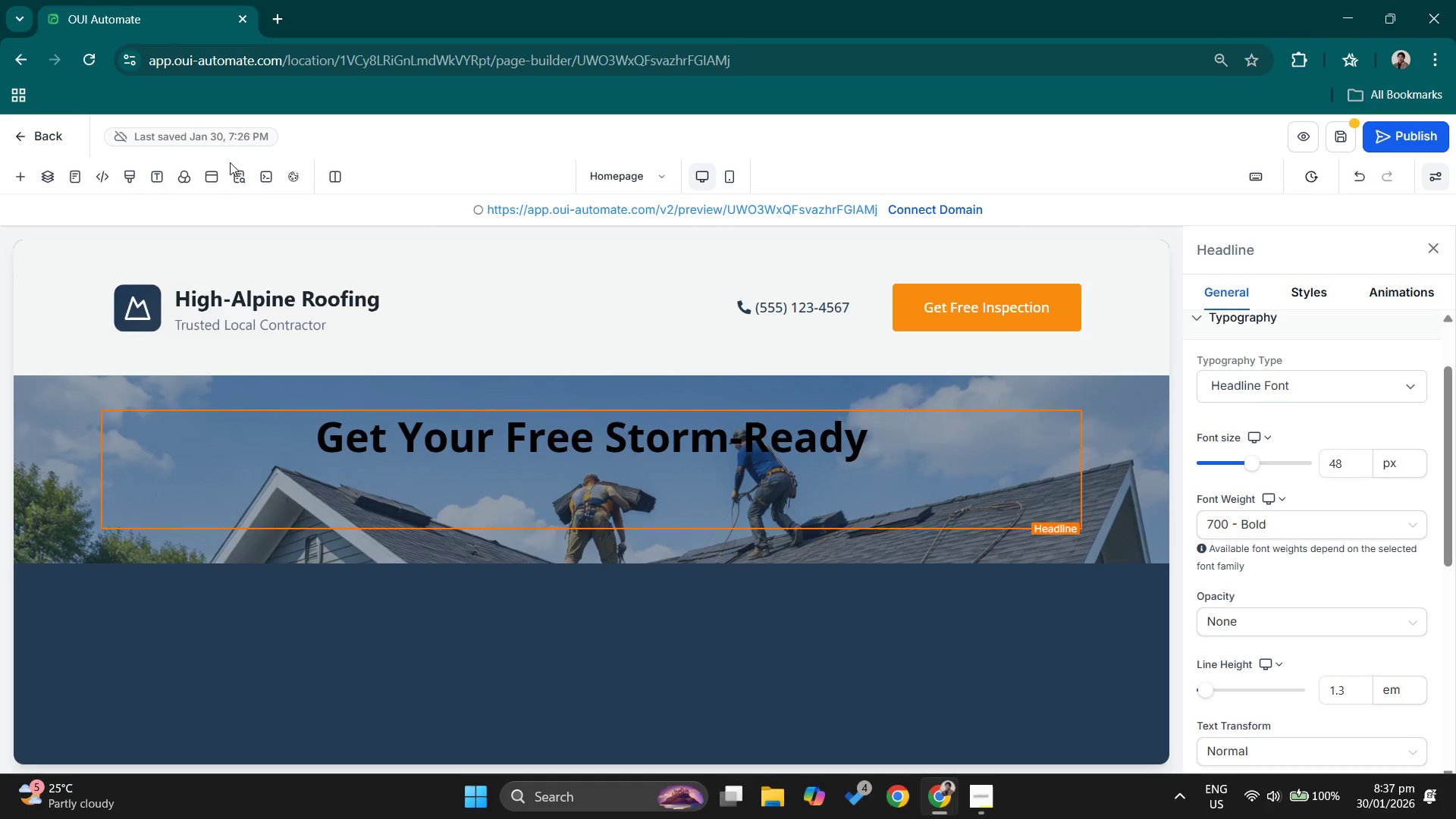 
left_click([341, 168])
 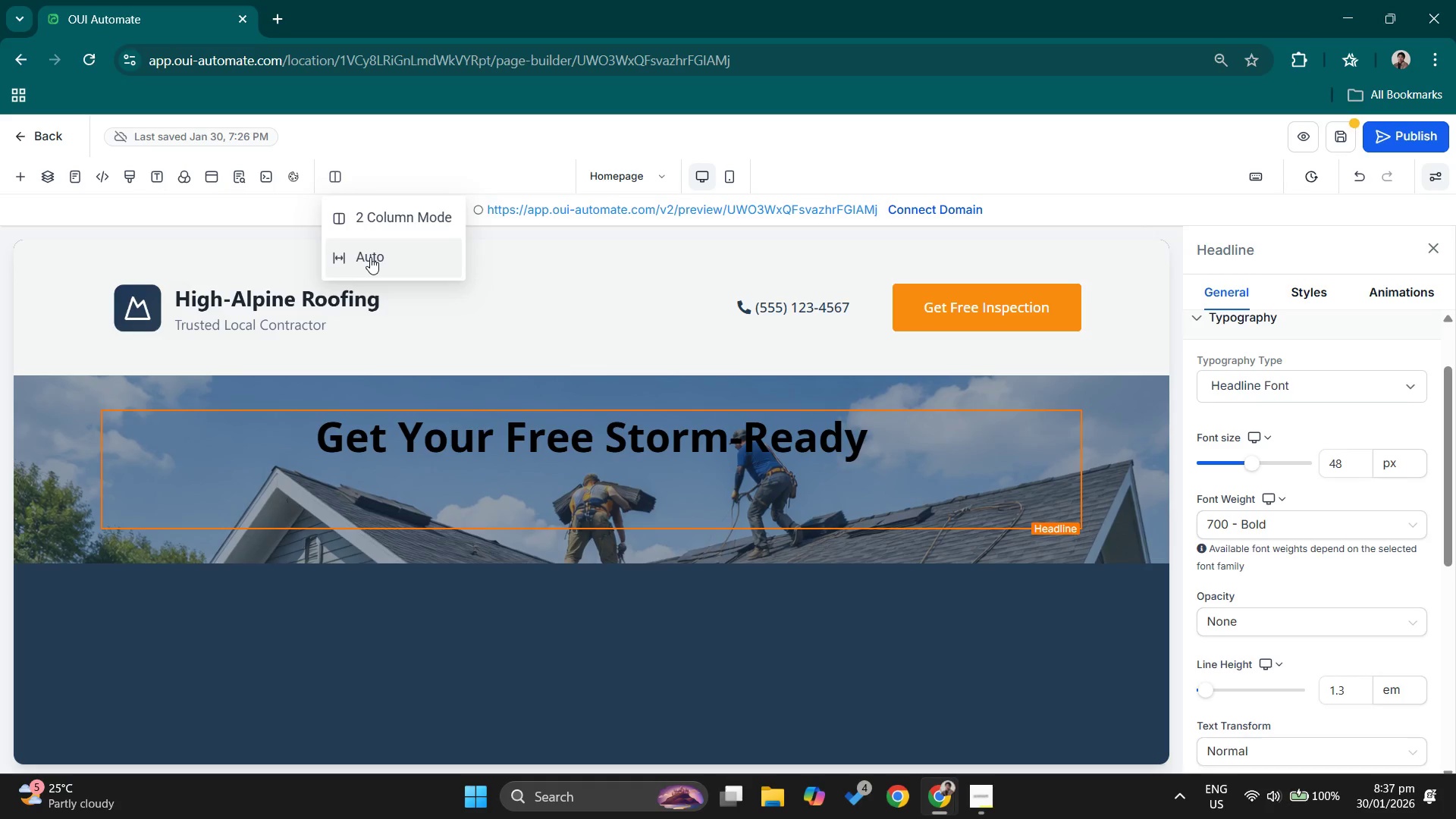 
left_click([370, 257])
 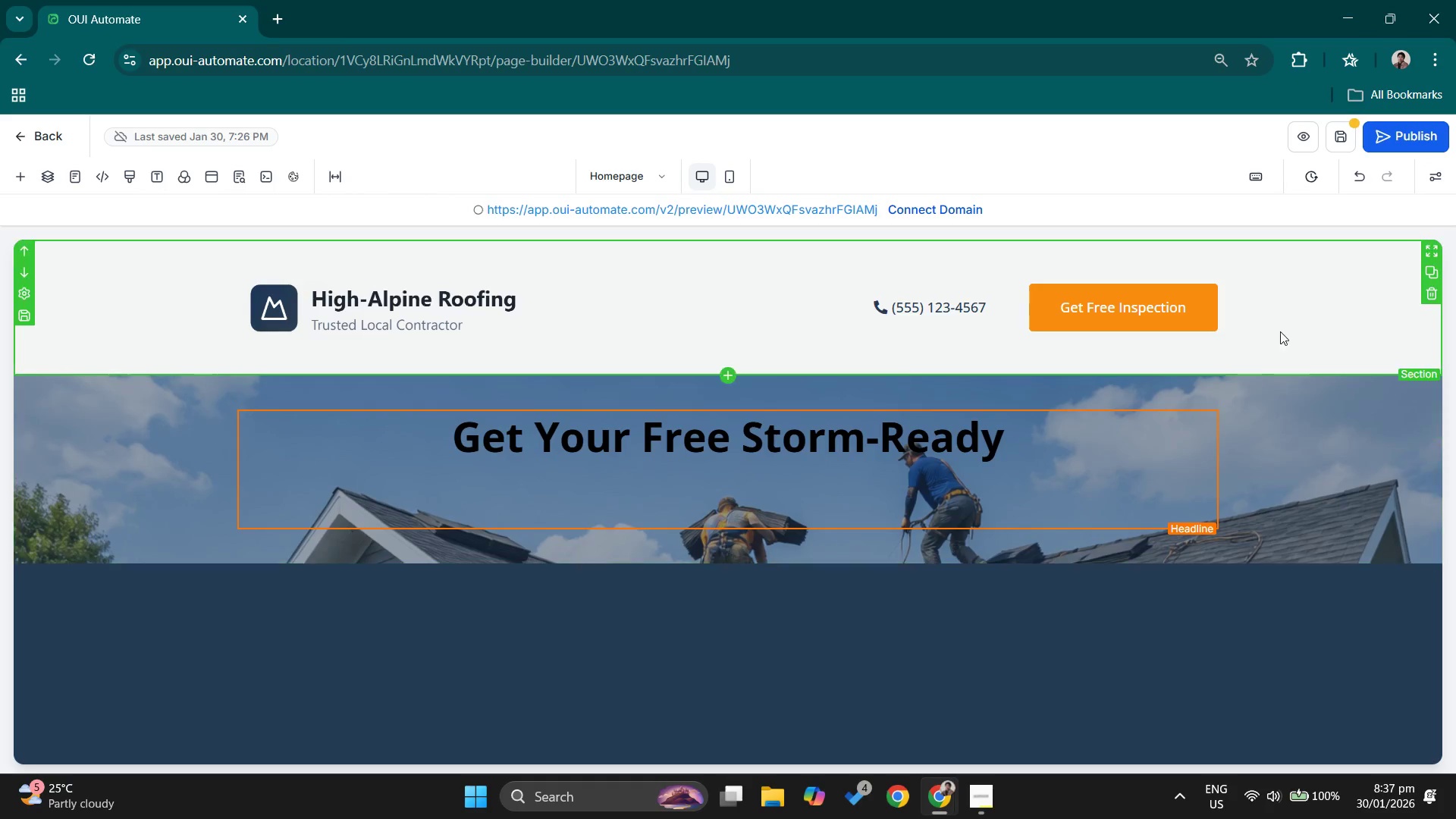 
wait(5.22)
 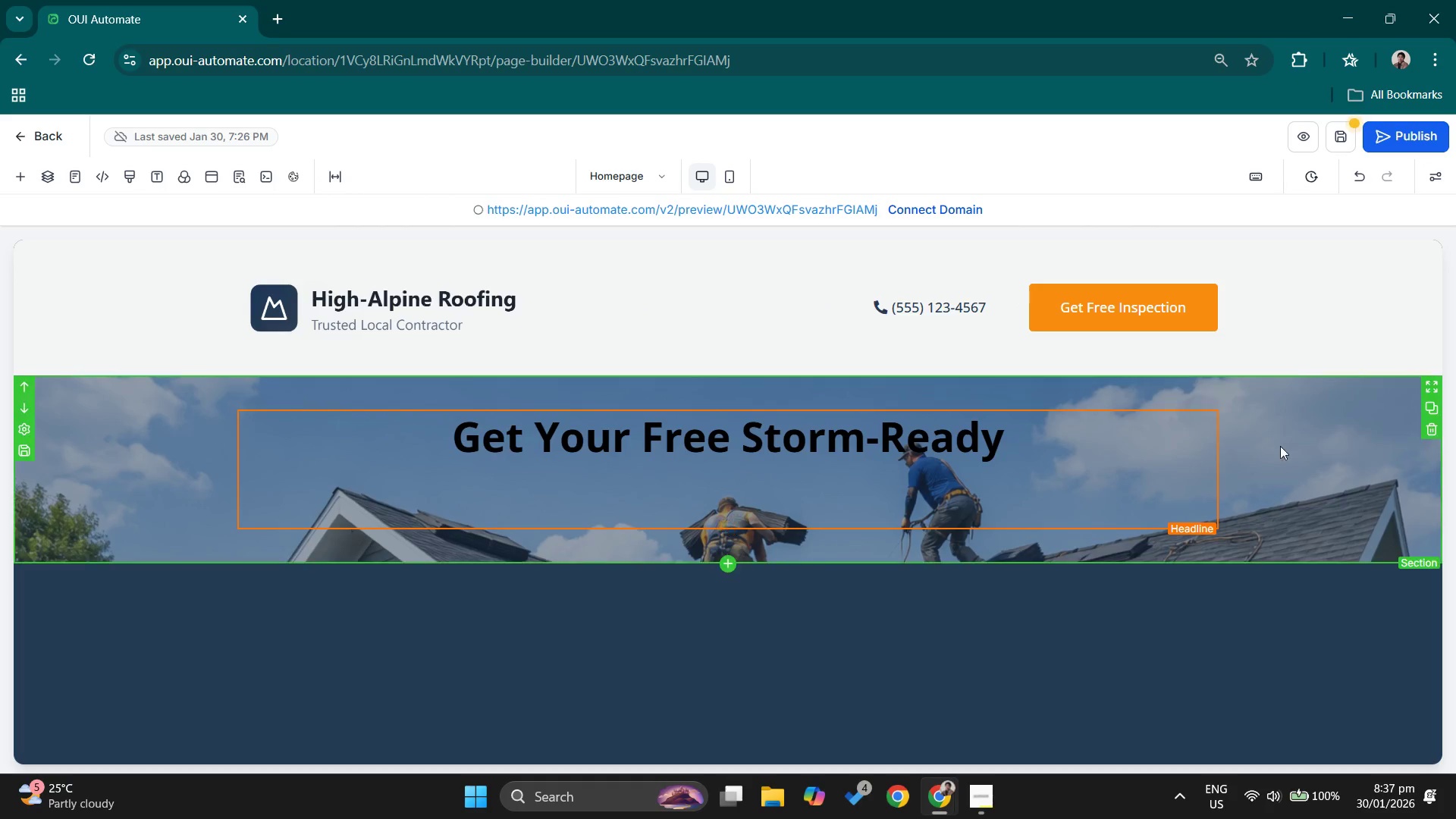 
left_click([999, 428])
 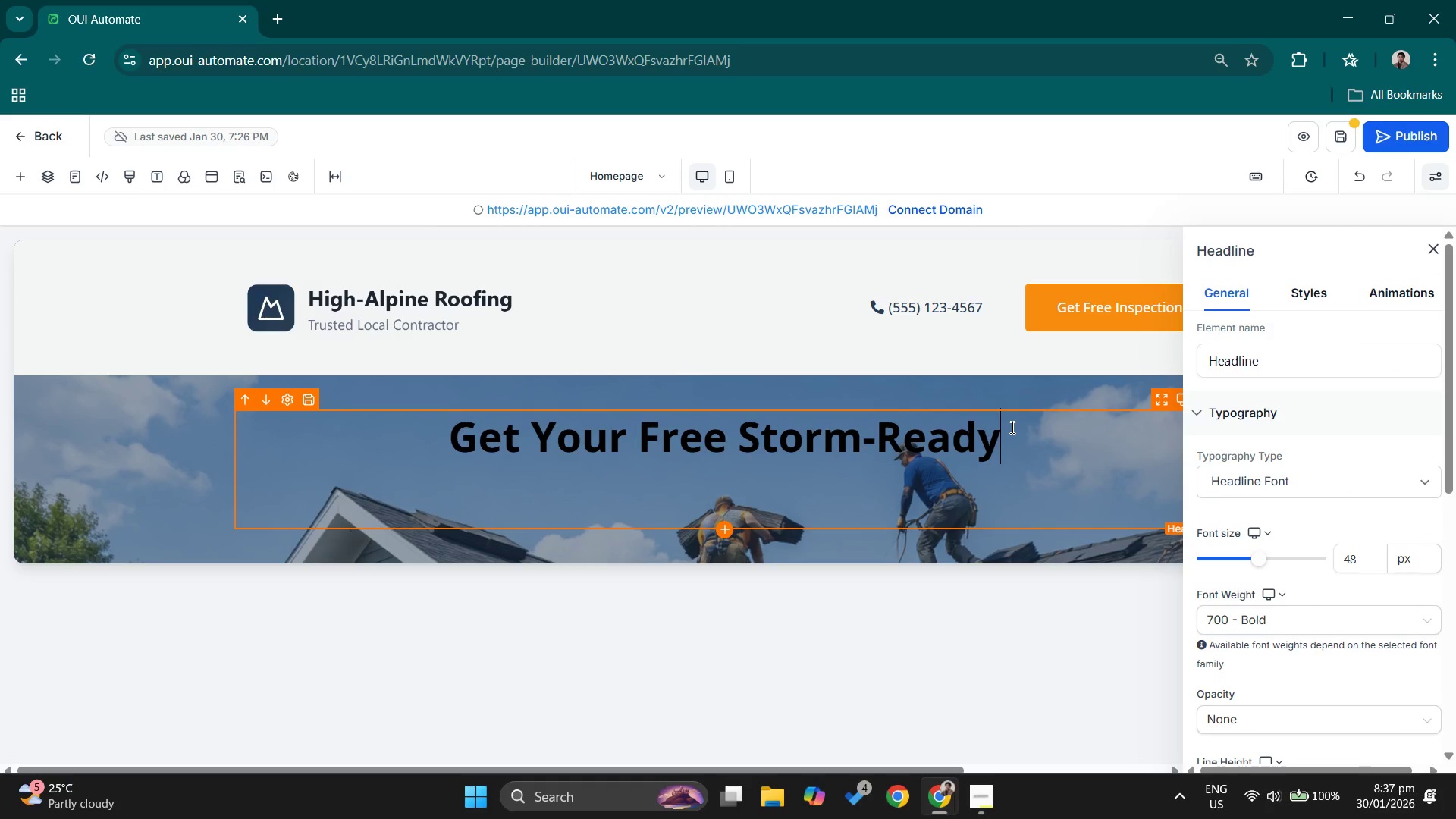 
key(Enter)
 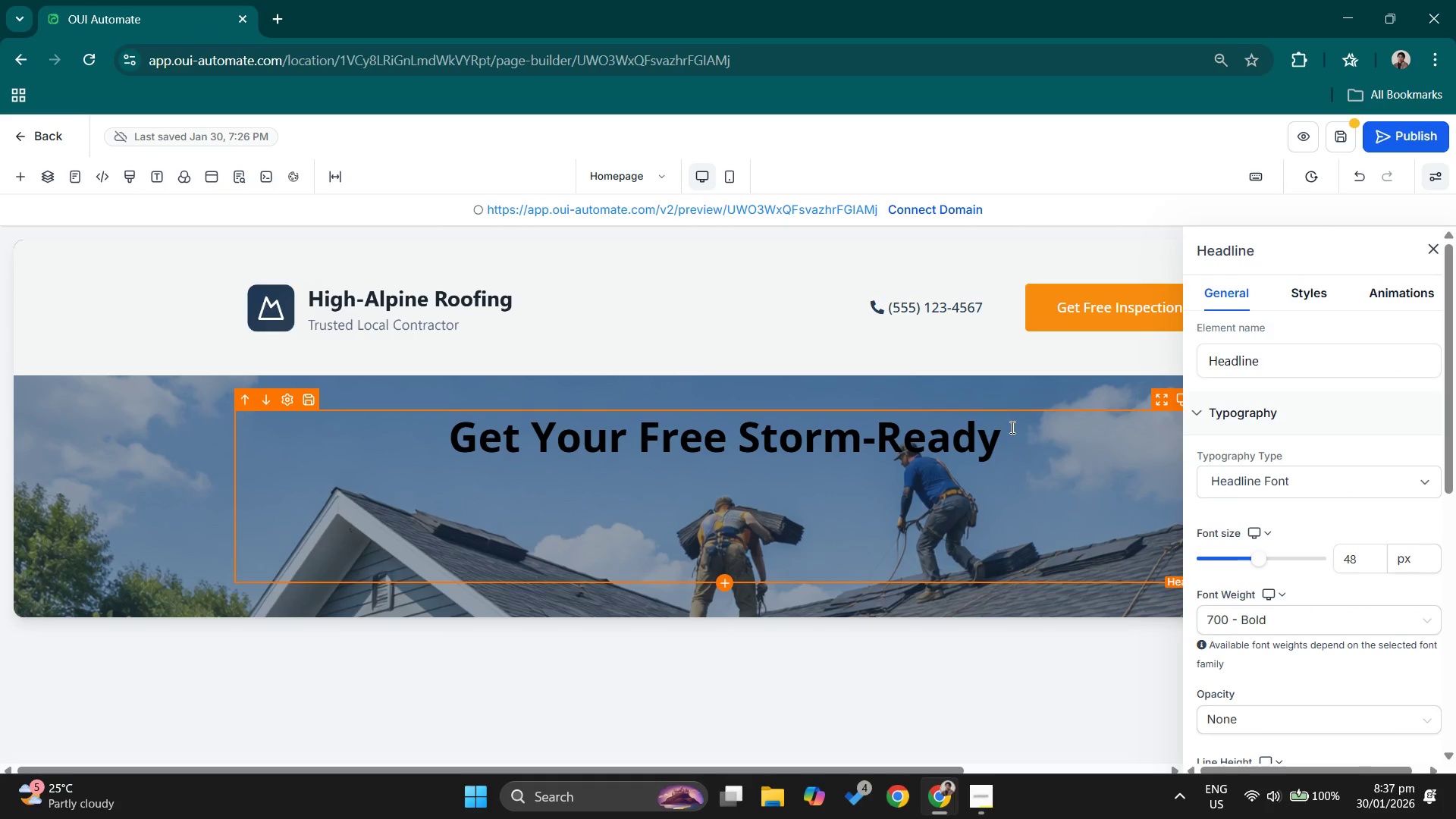 
type(Roof )
key(Backspace)
key(Backspace)
key(Backspace)
key(Backspace)
key(Backspace)
key(Backspace)
key(Backspace)
 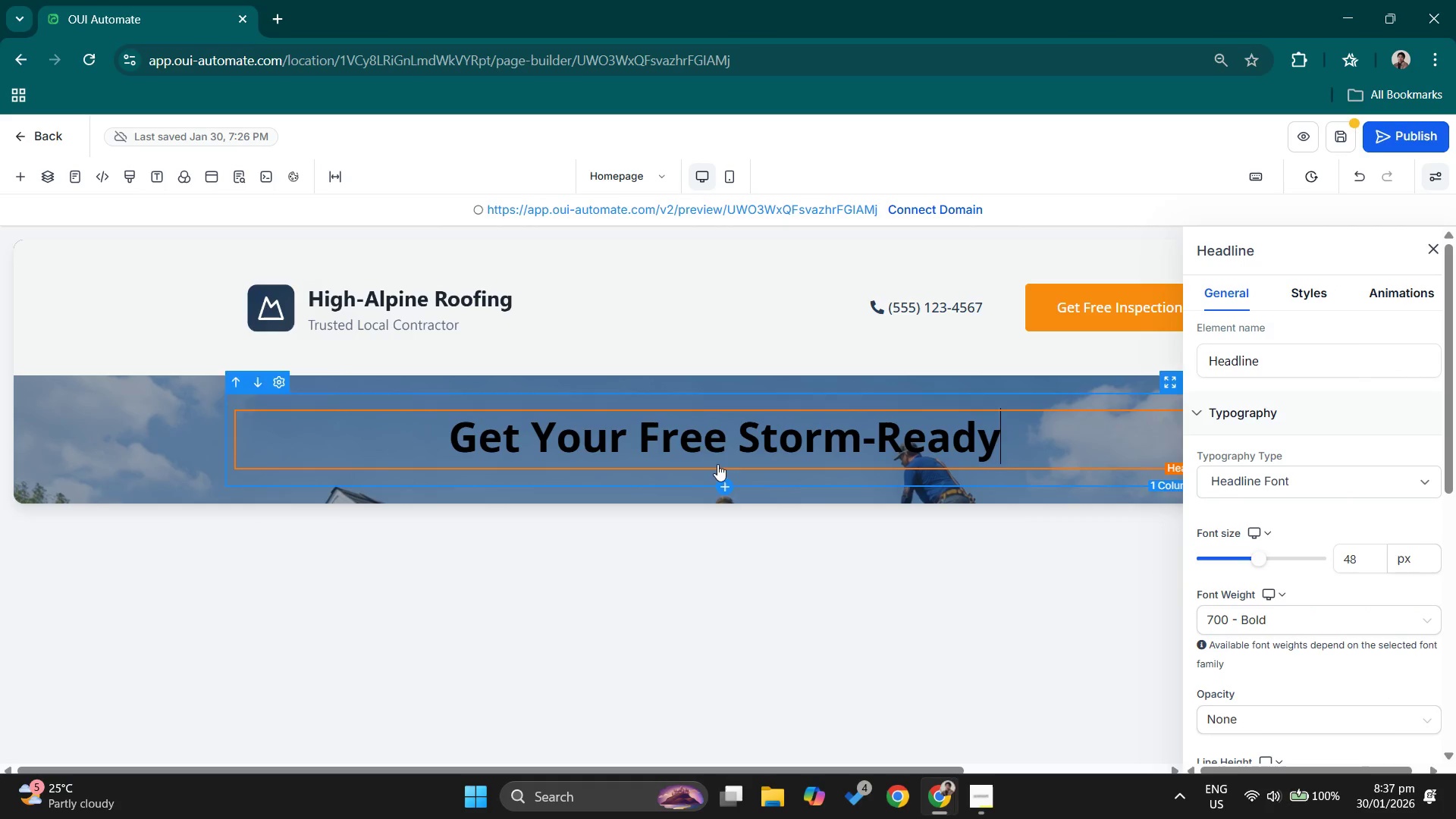 
left_click([724, 466])
 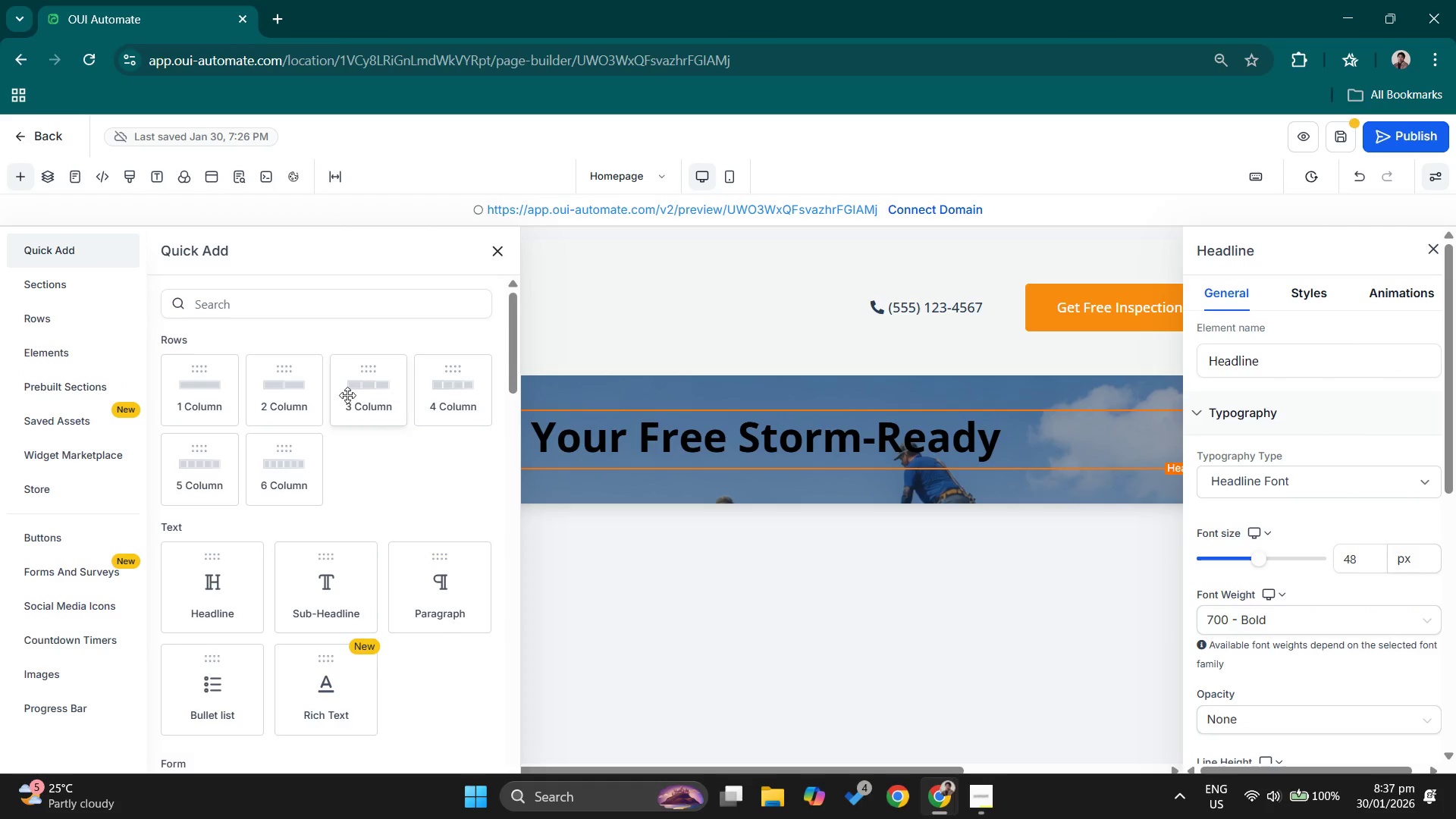 
scroll: coordinate [343, 494], scroll_direction: up, amount: 2.0
 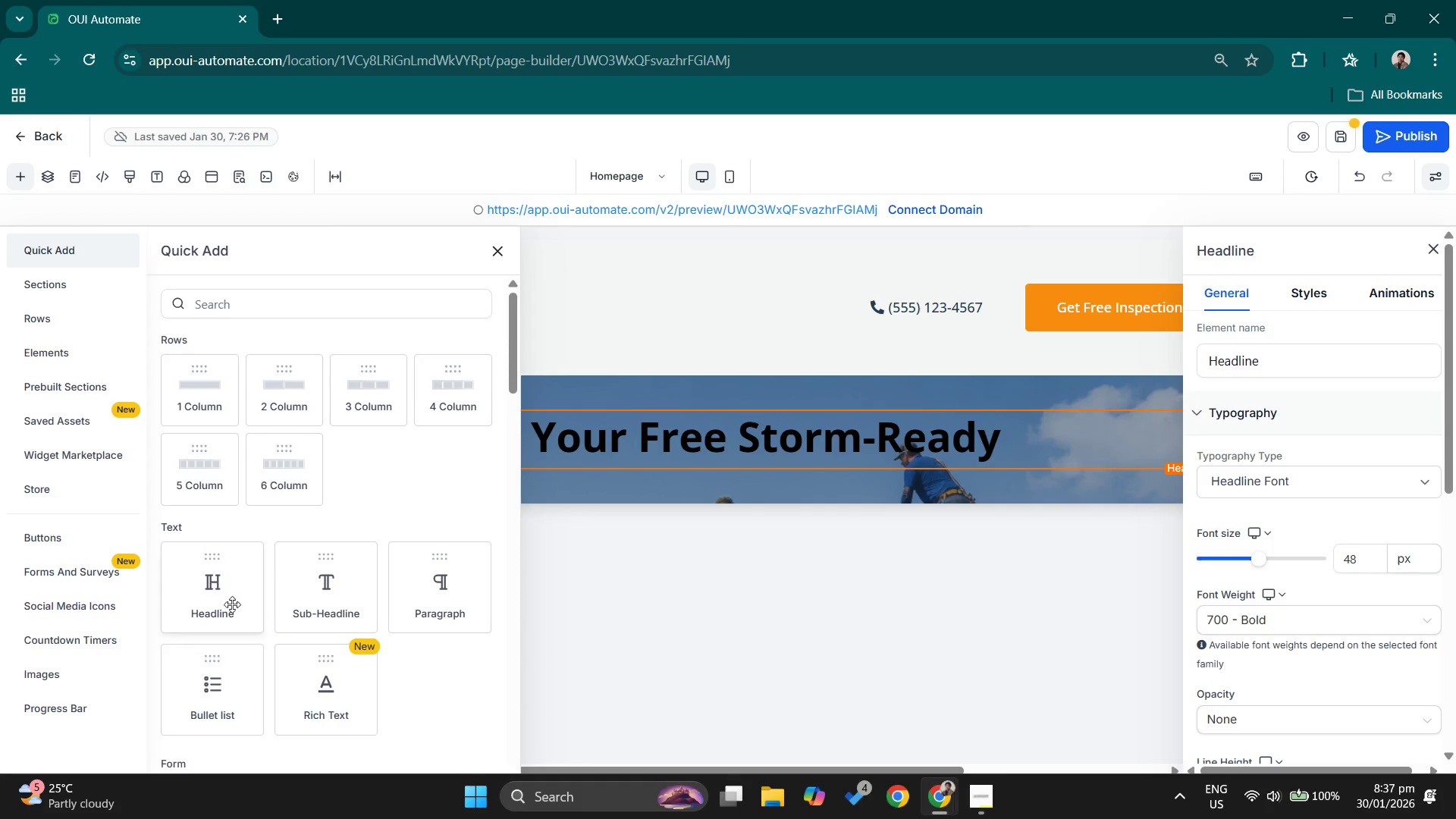 
left_click([212, 591])
 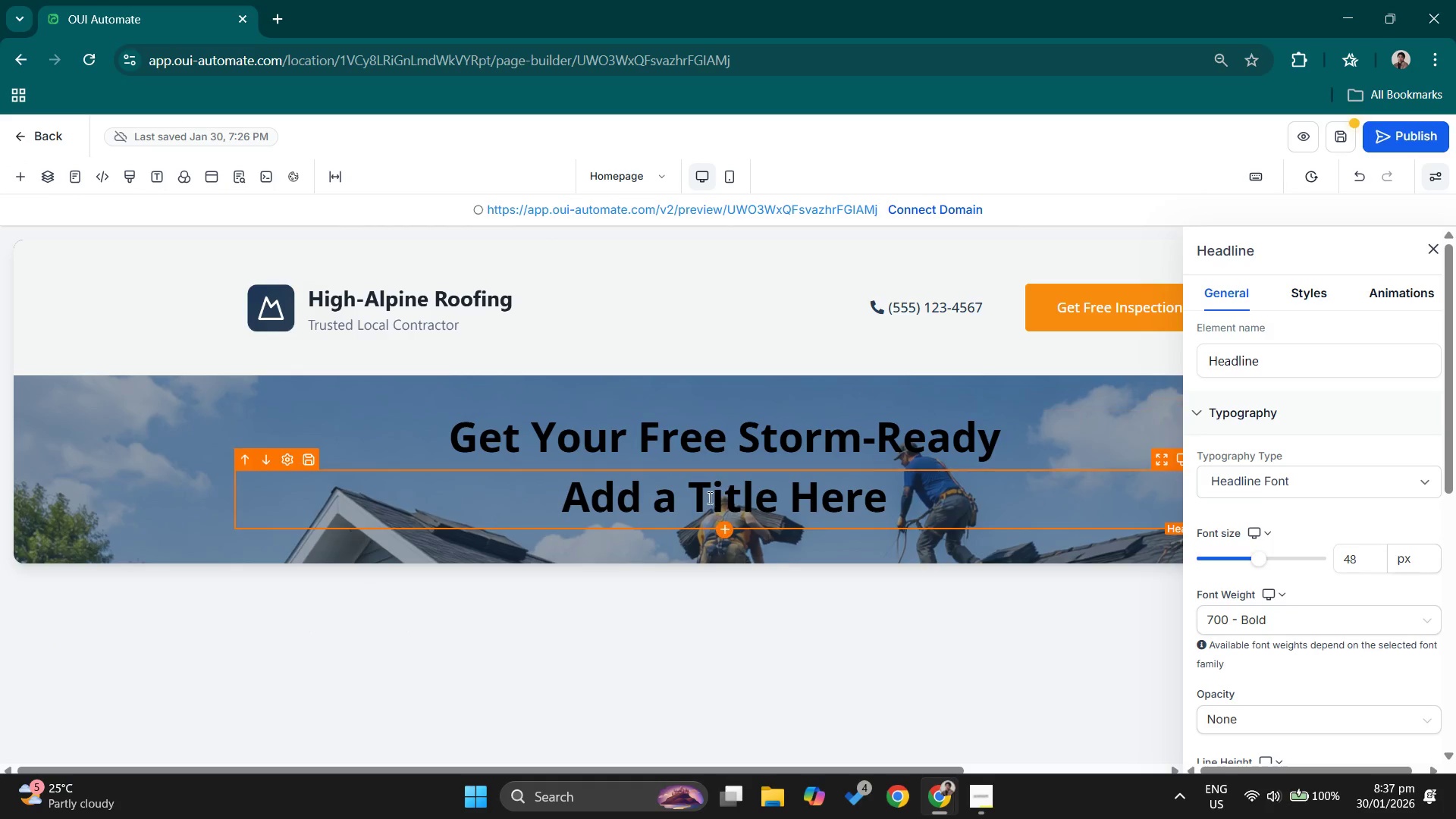 
double_click([708, 499])
 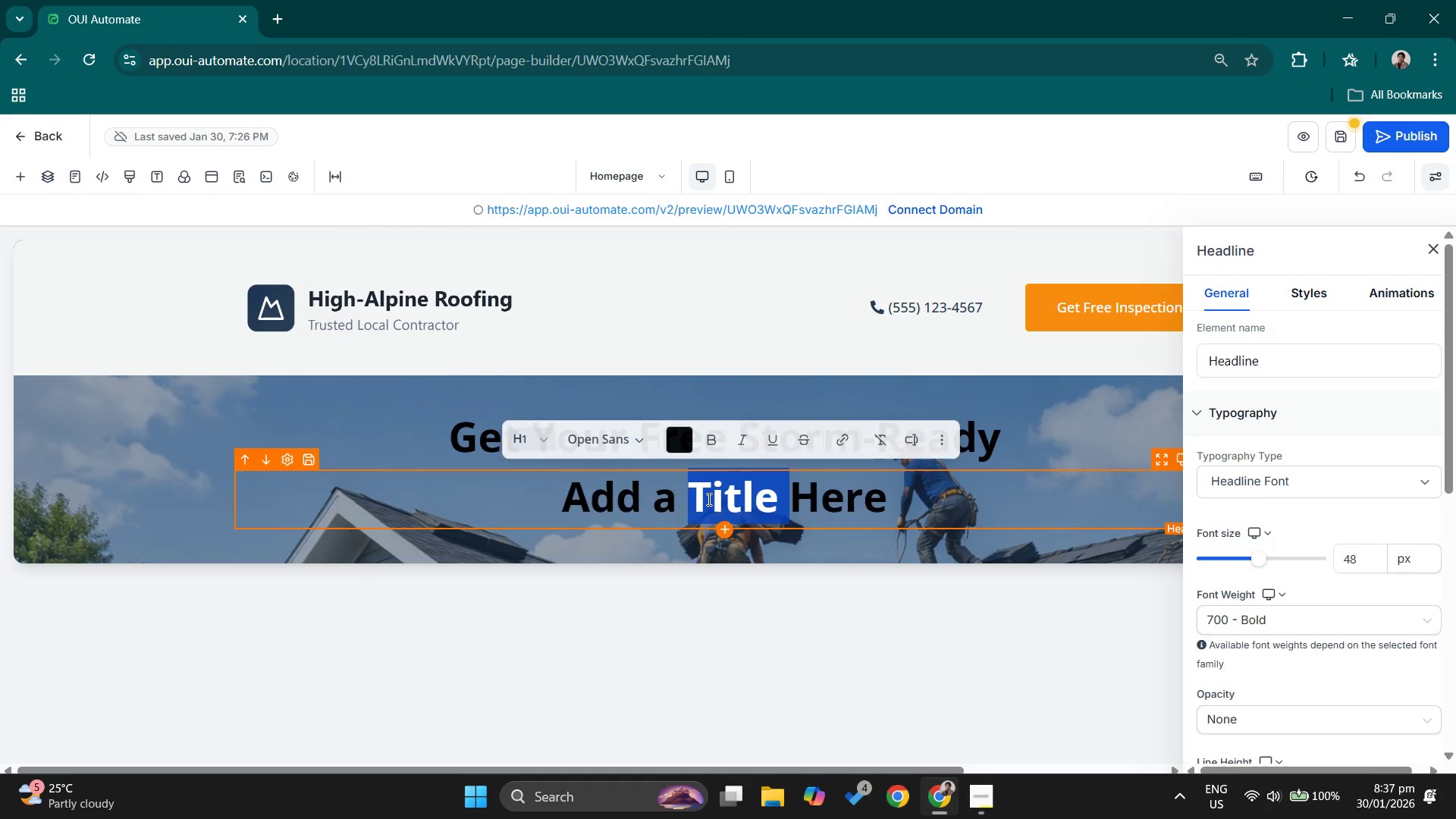 
double_click([708, 498])
 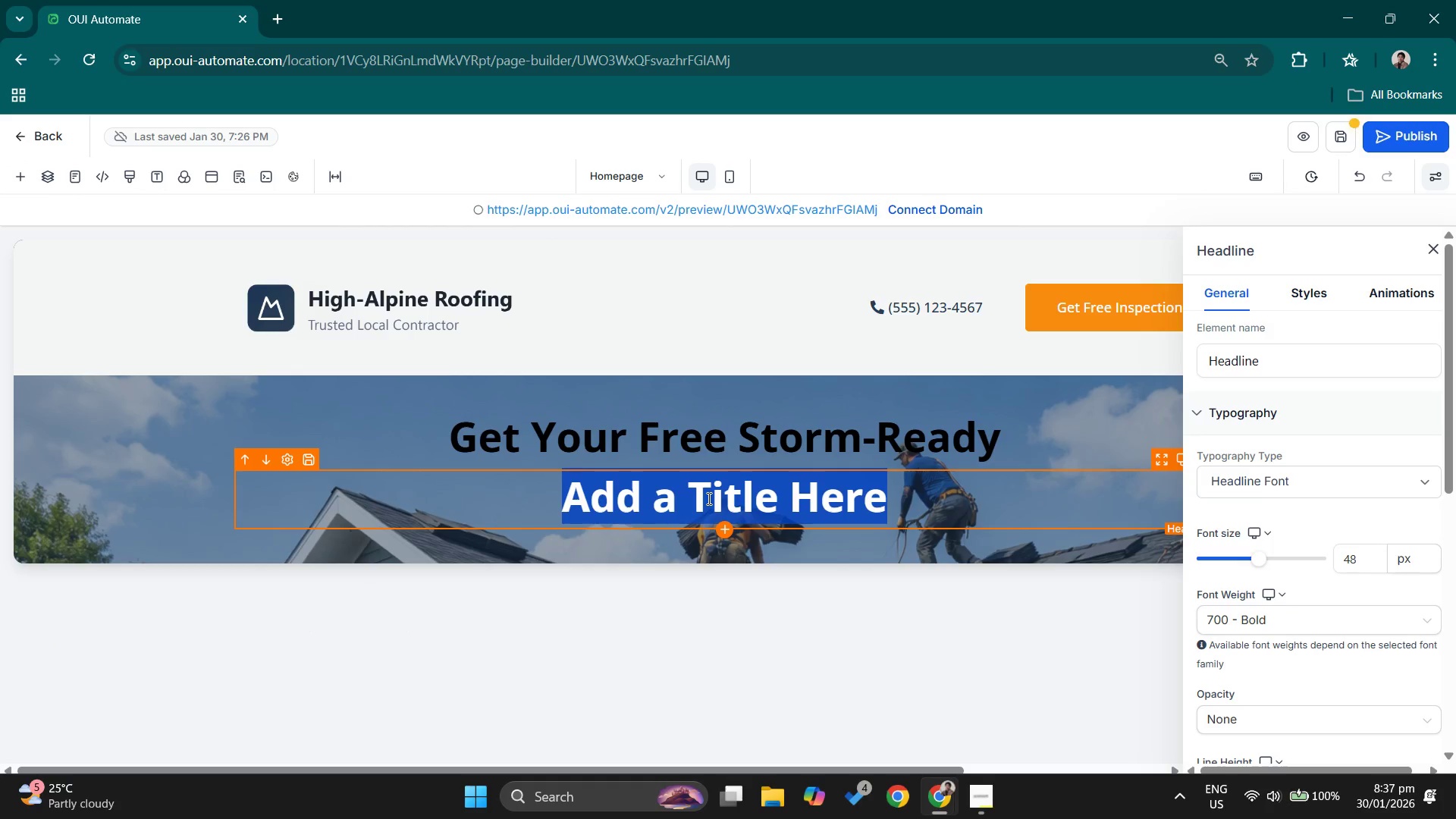 
type(Roog)
key(Backspace)
type(f Inspection Today)
 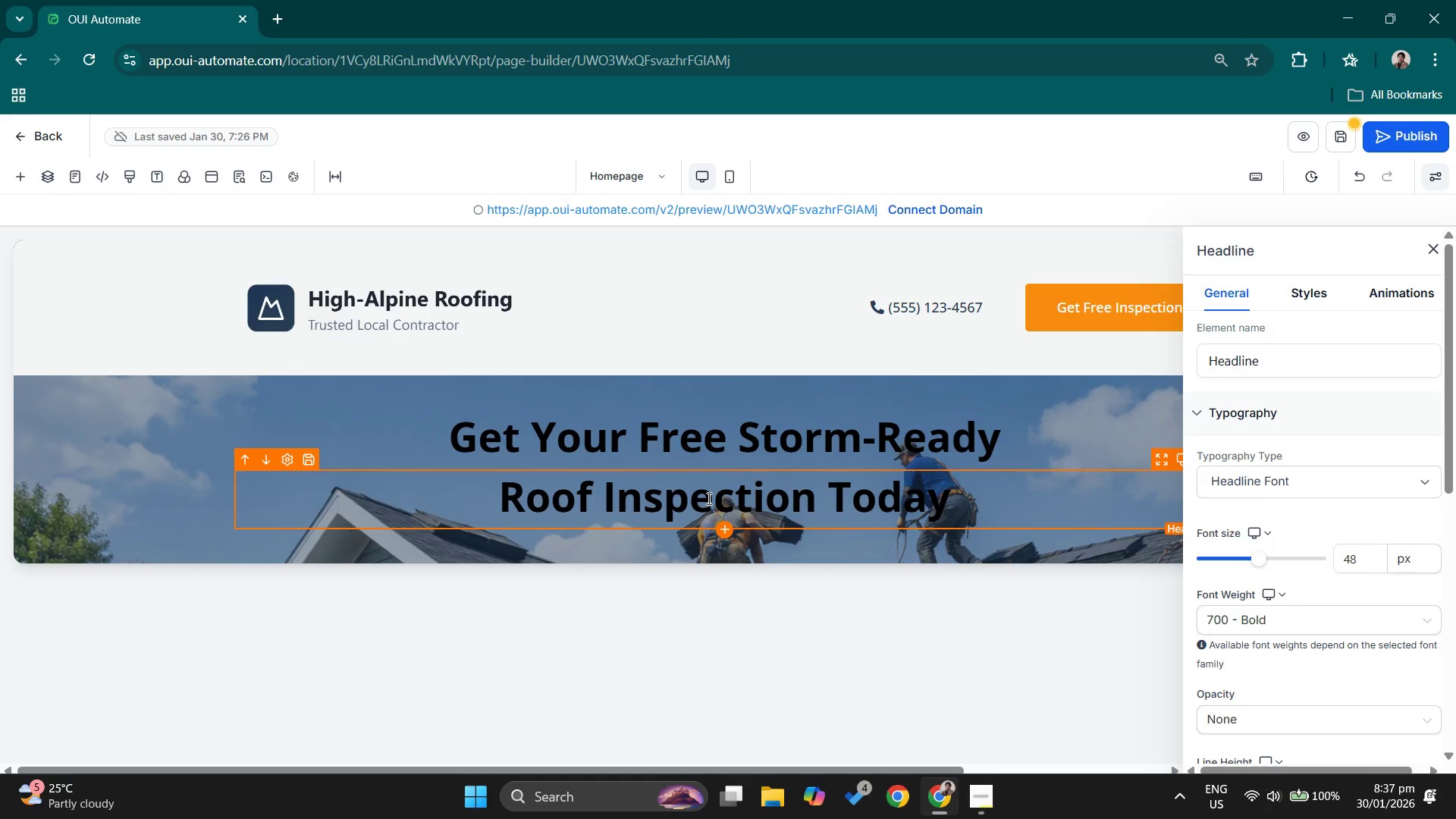 
scroll: coordinate [1335, 507], scroll_direction: down, amount: 4.0
 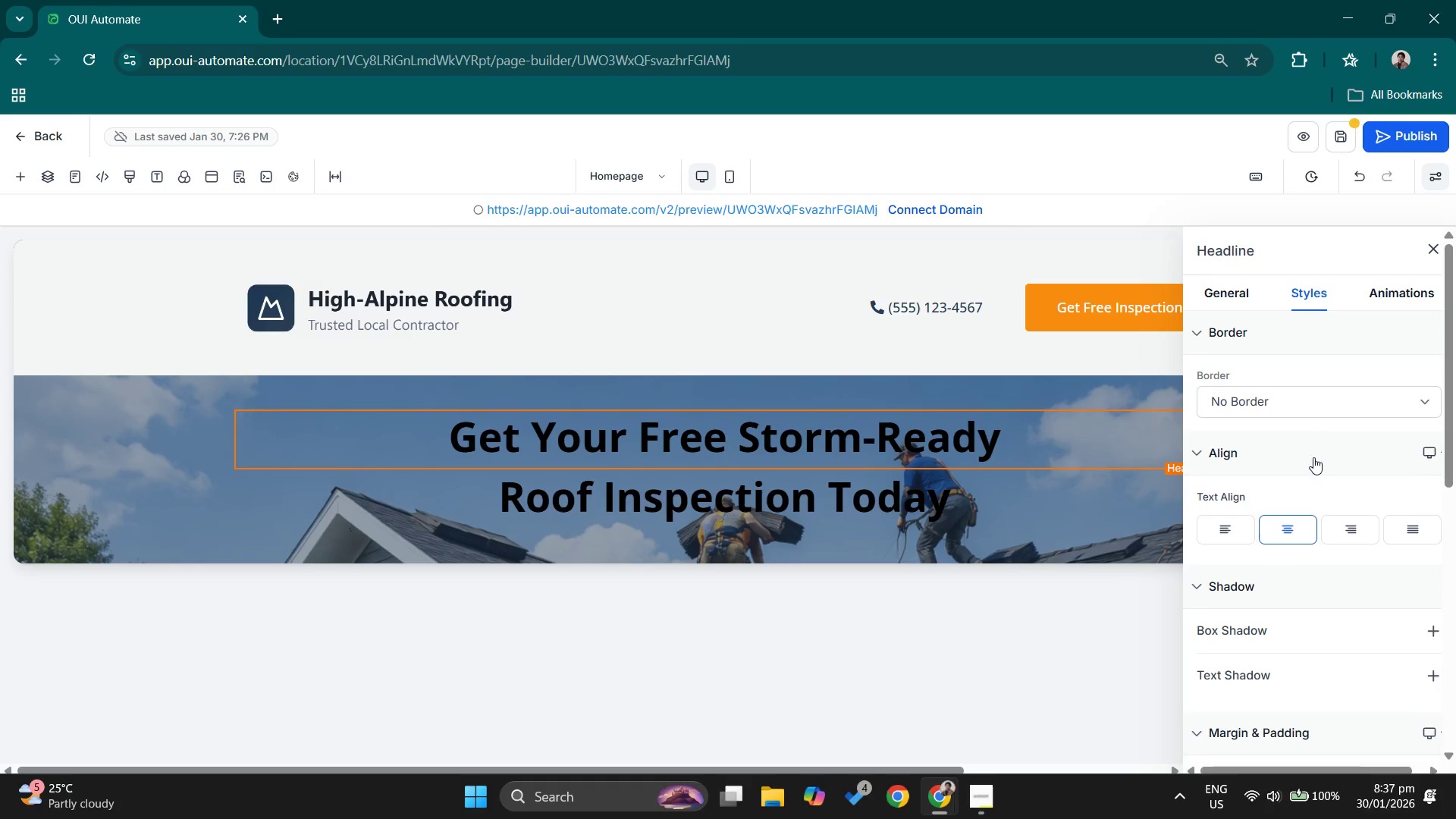 
left_click([1231, 518])
 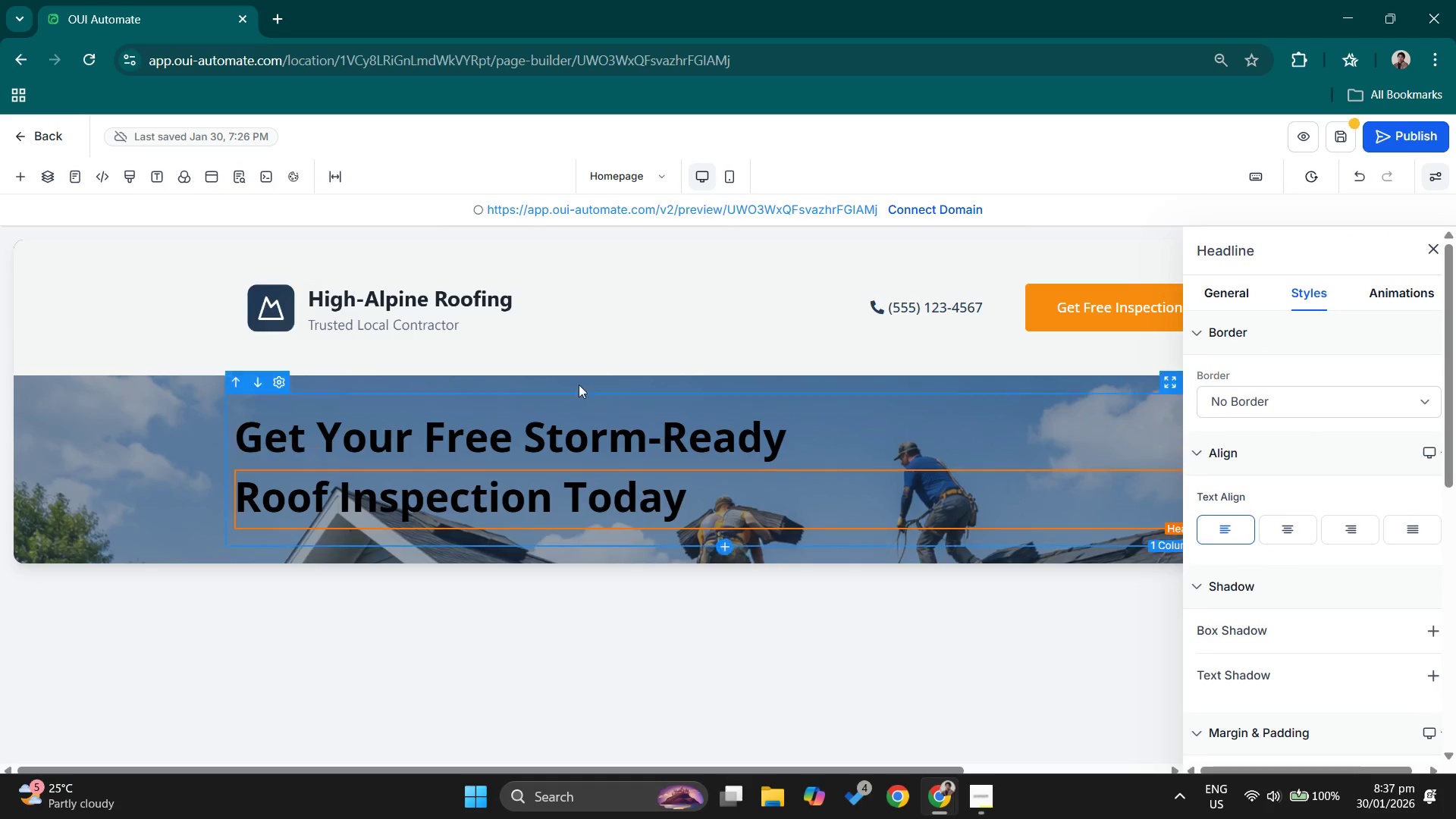 
left_click([500, 430])
 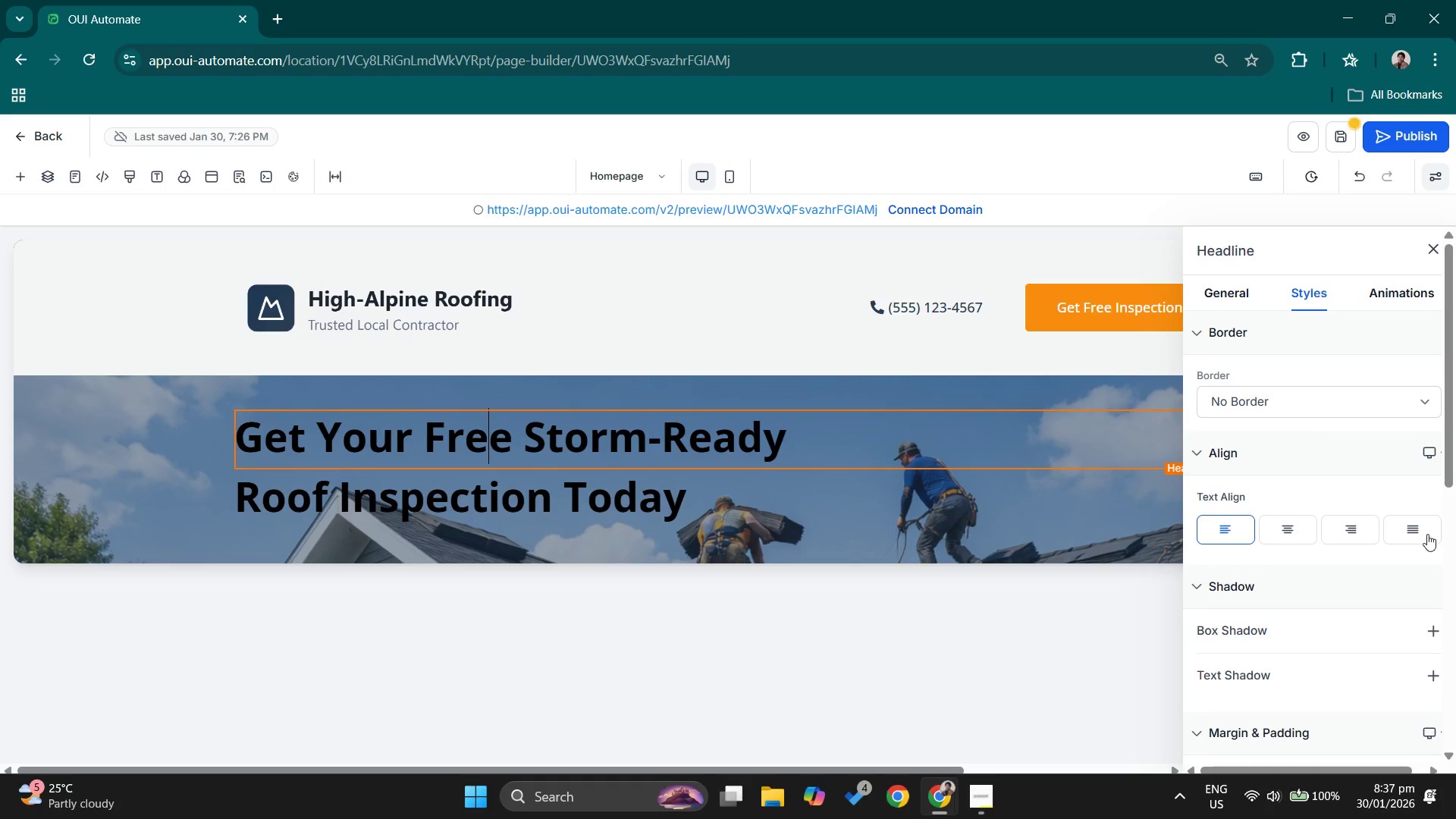 
scroll: coordinate [1284, 444], scroll_direction: up, amount: 4.0
 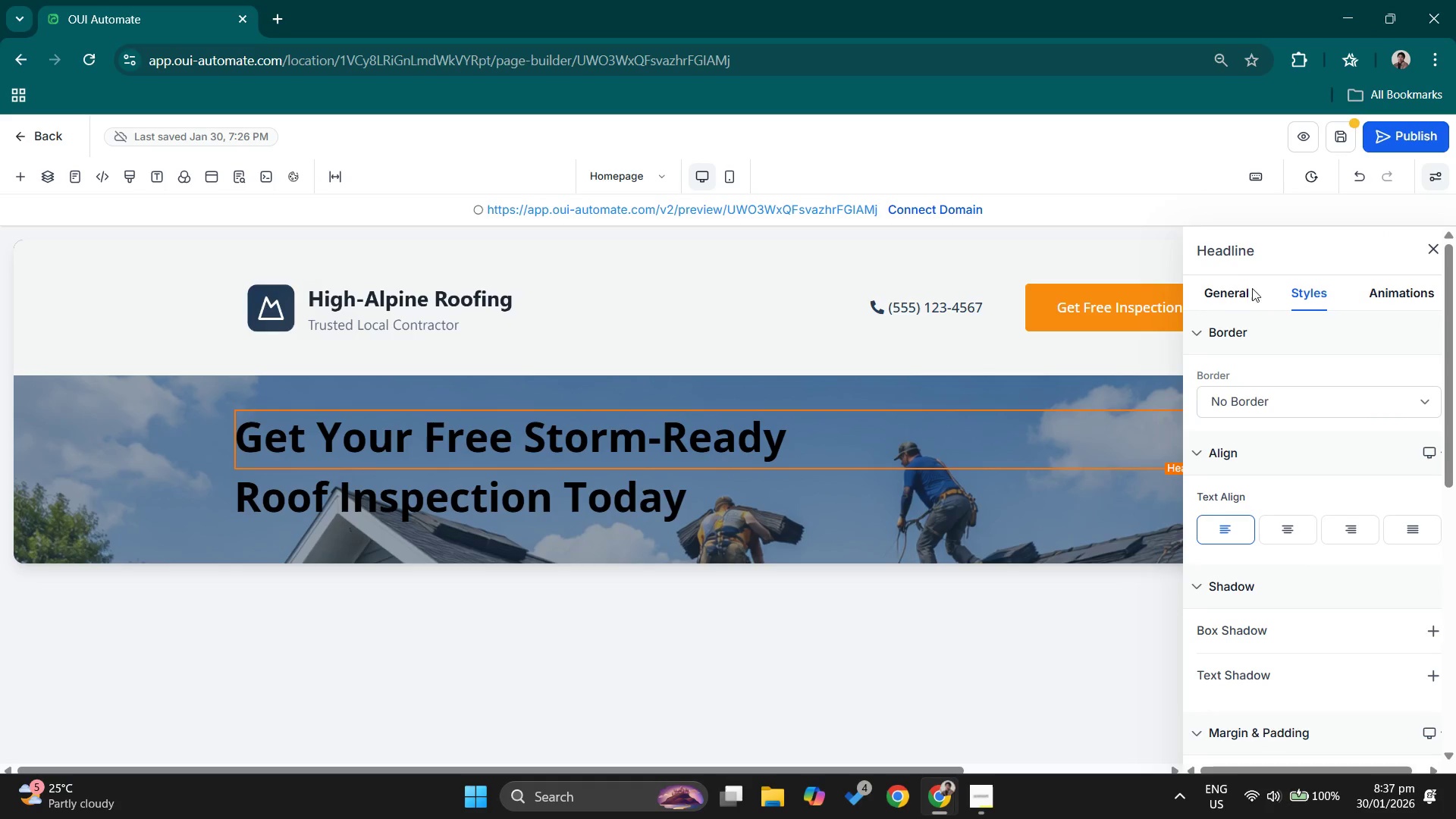 
left_click([1235, 288])
 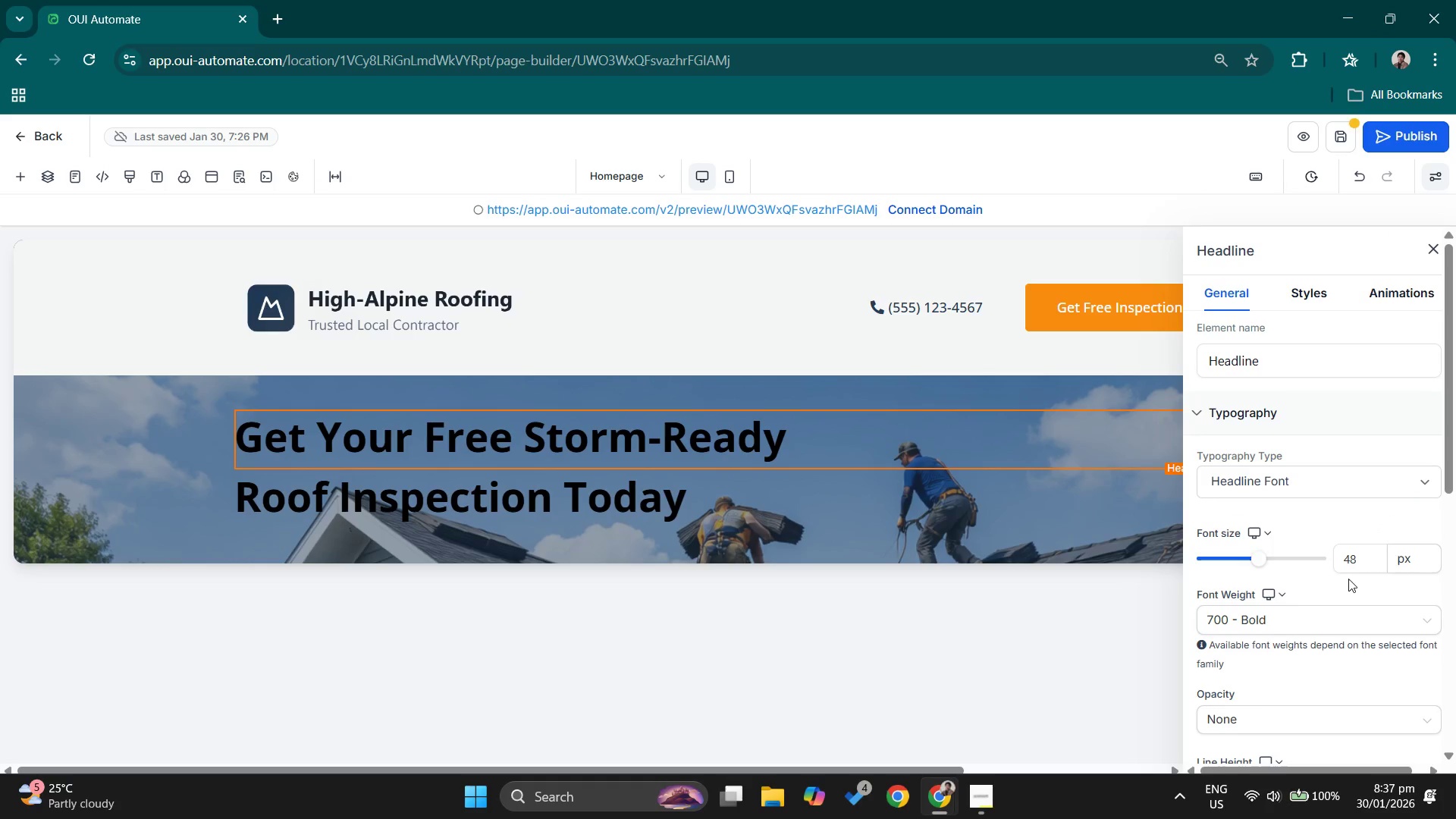 
left_click_drag(start_coordinate=[1361, 556], to_coordinate=[1319, 547])
 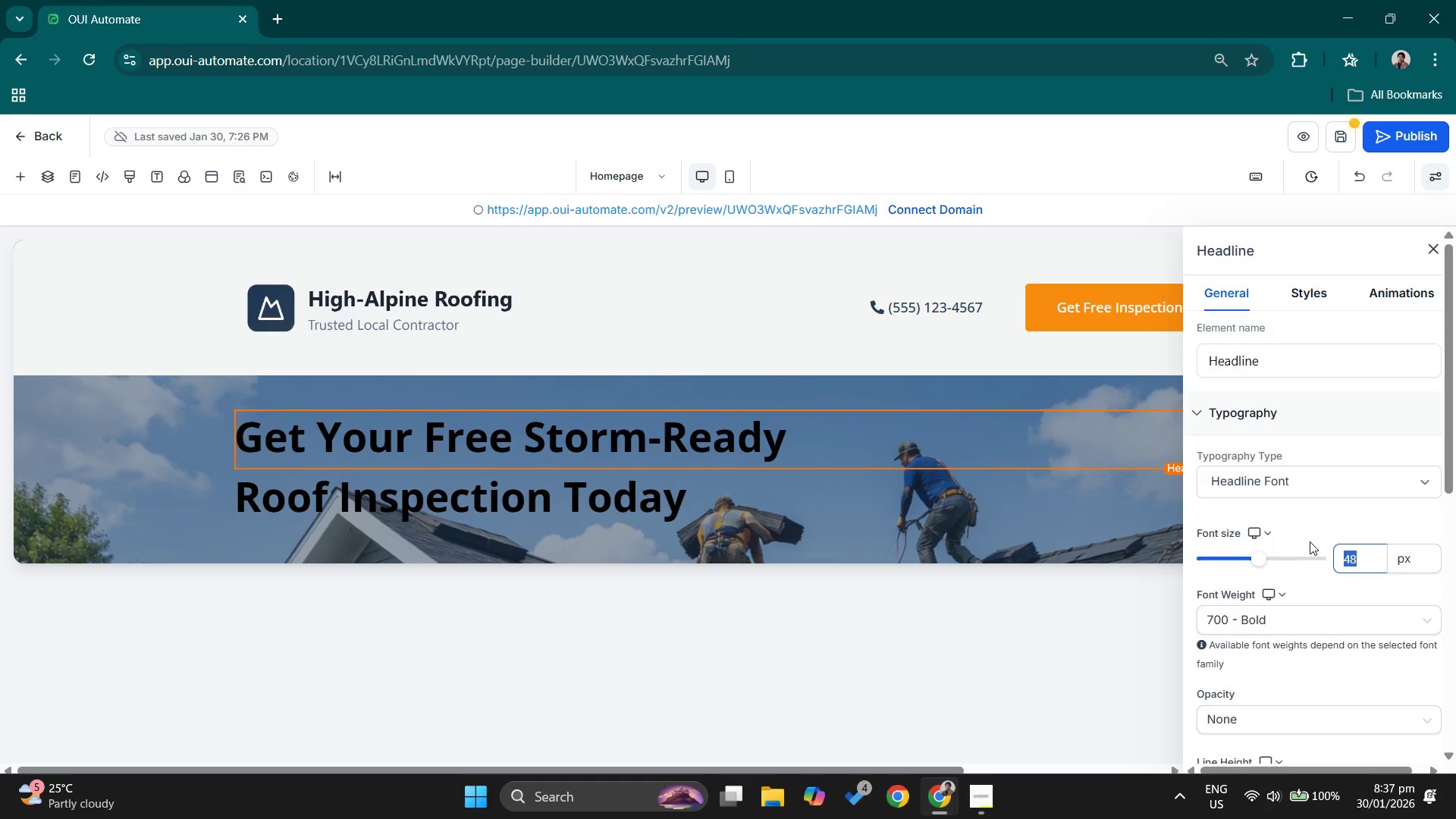 
key(Numpad7)
 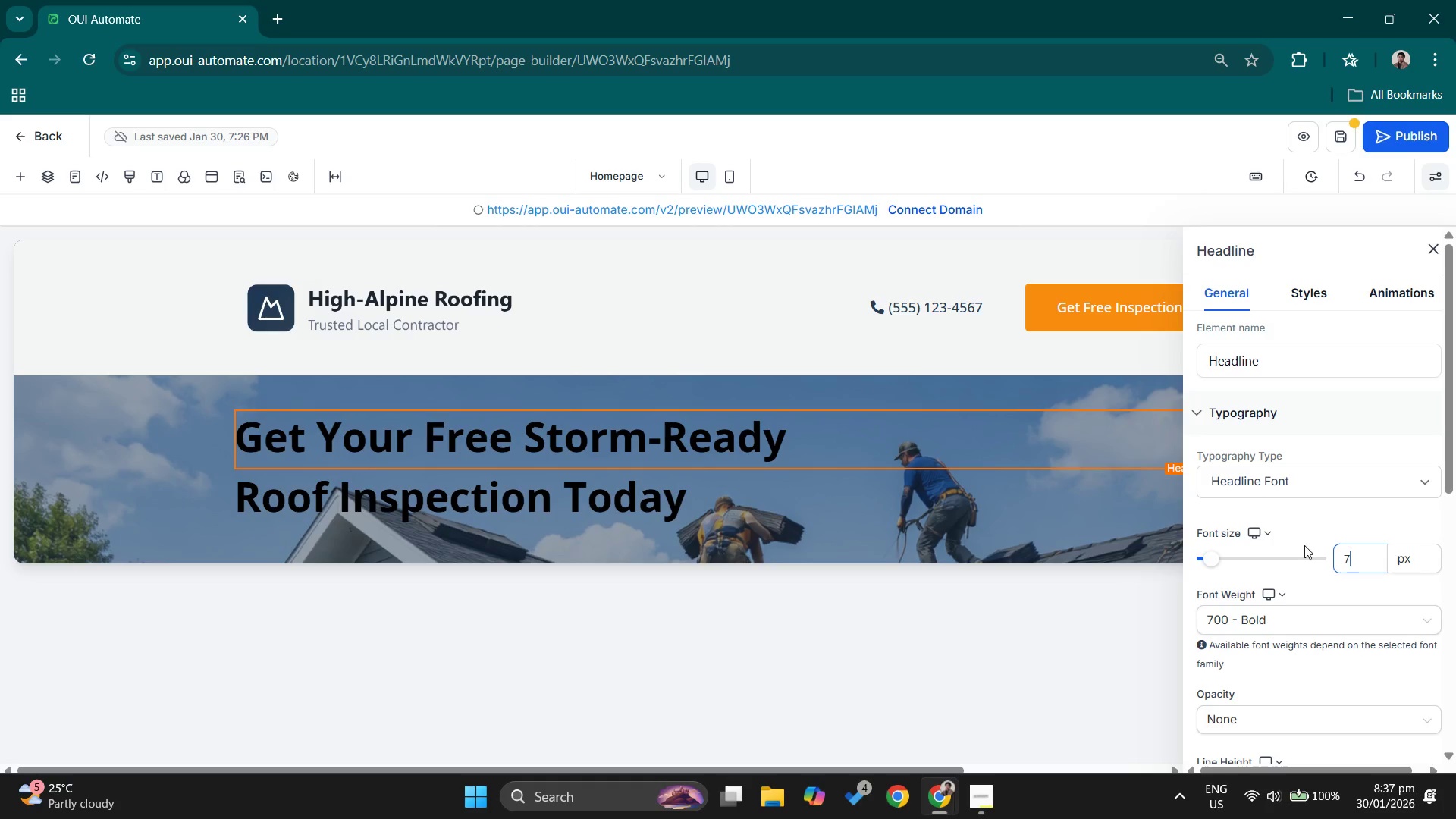 
key(NumpadDecimal)
 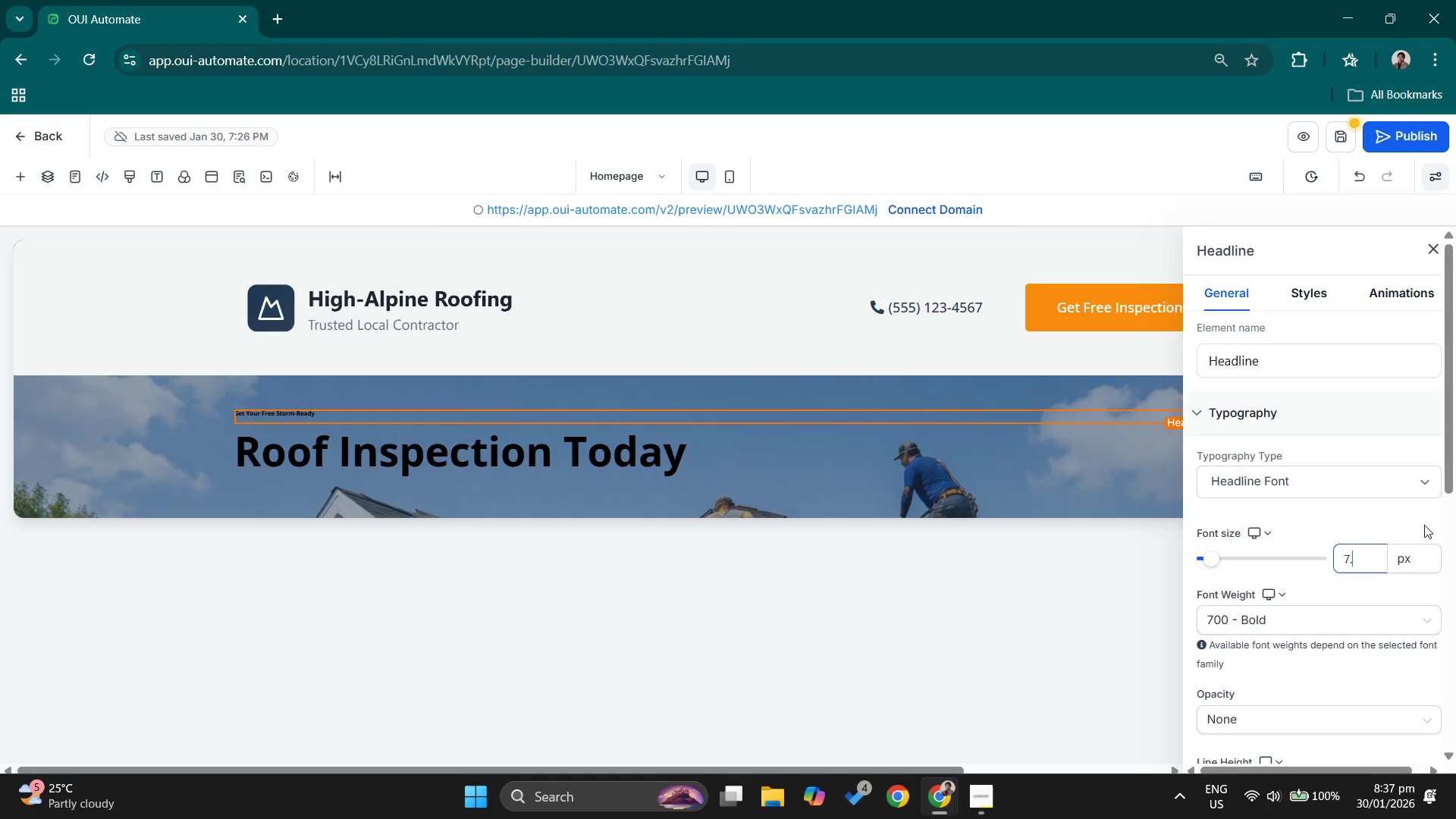 
key(Backspace)
 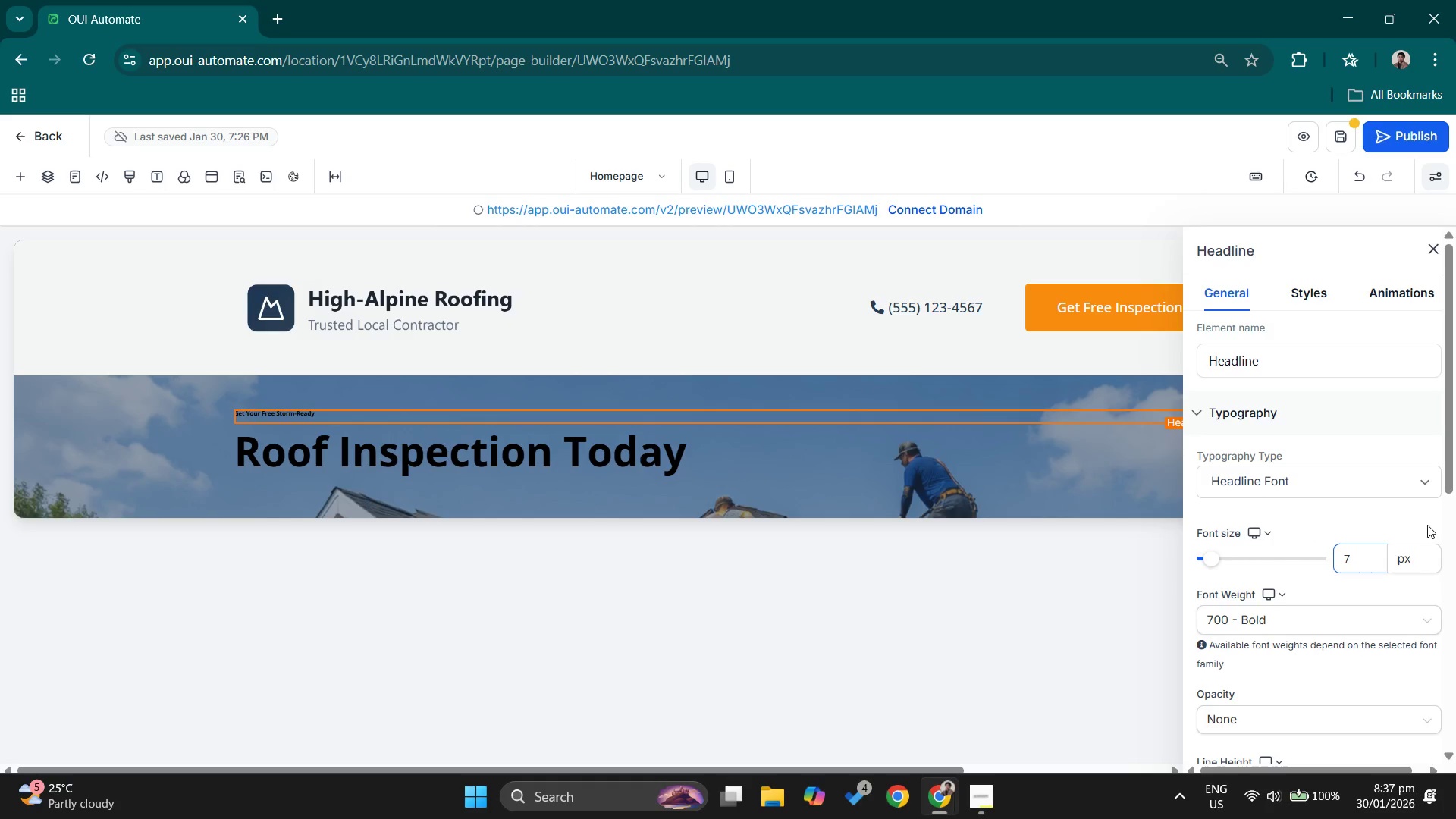 
key(Numpad0)
 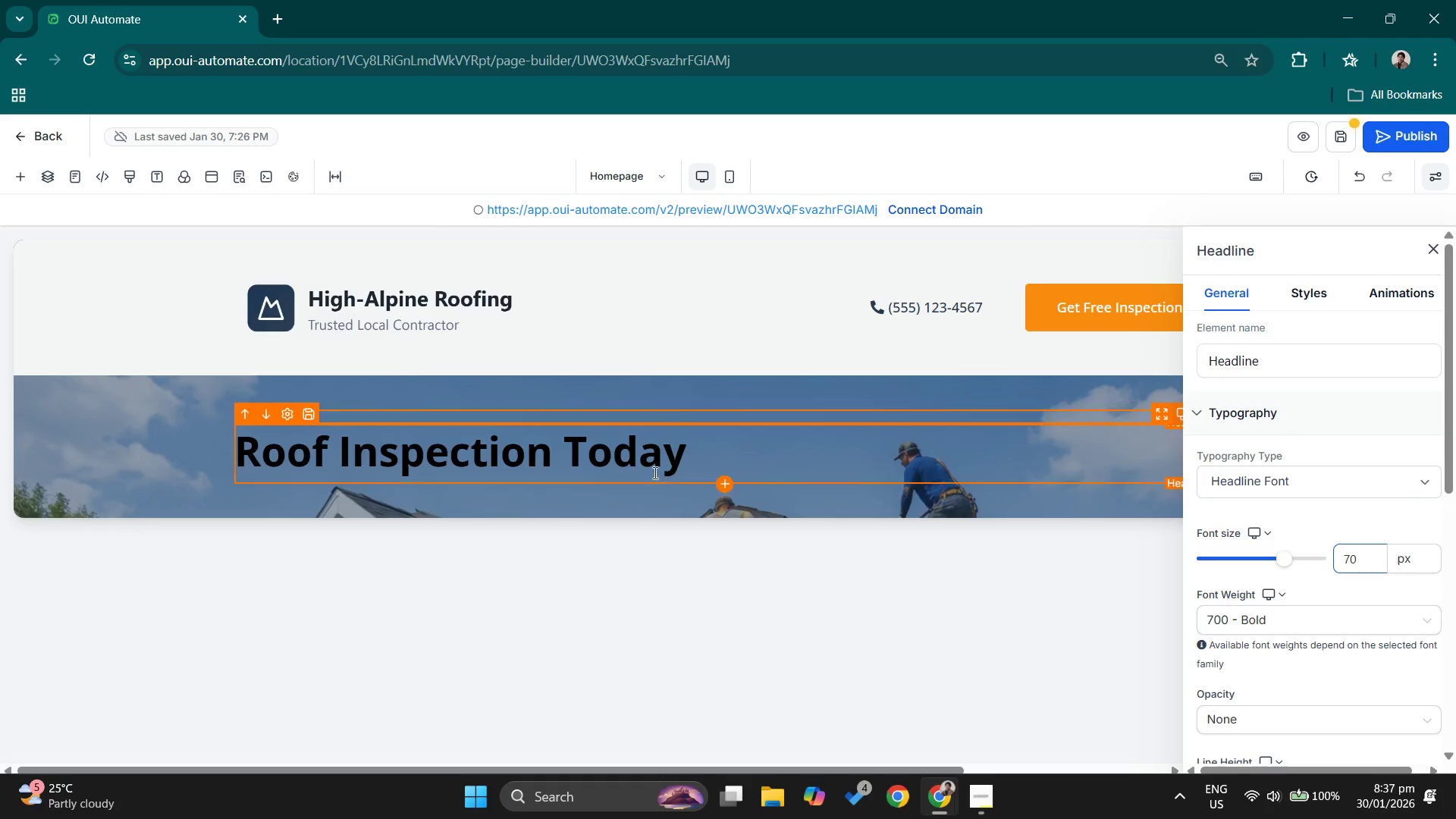 
left_click([651, 457])
 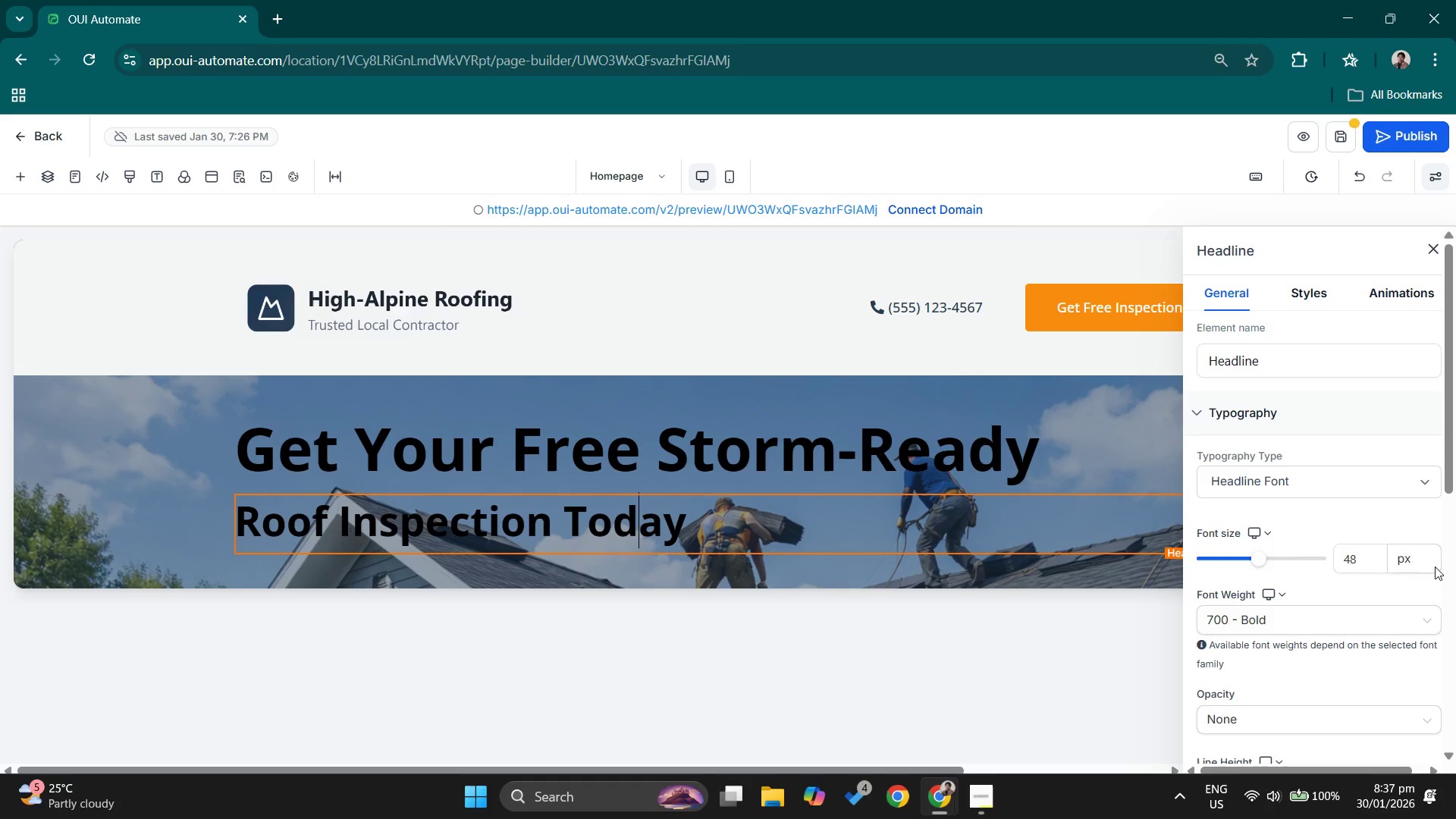 
left_click_drag(start_coordinate=[1376, 557], to_coordinate=[1331, 554])
 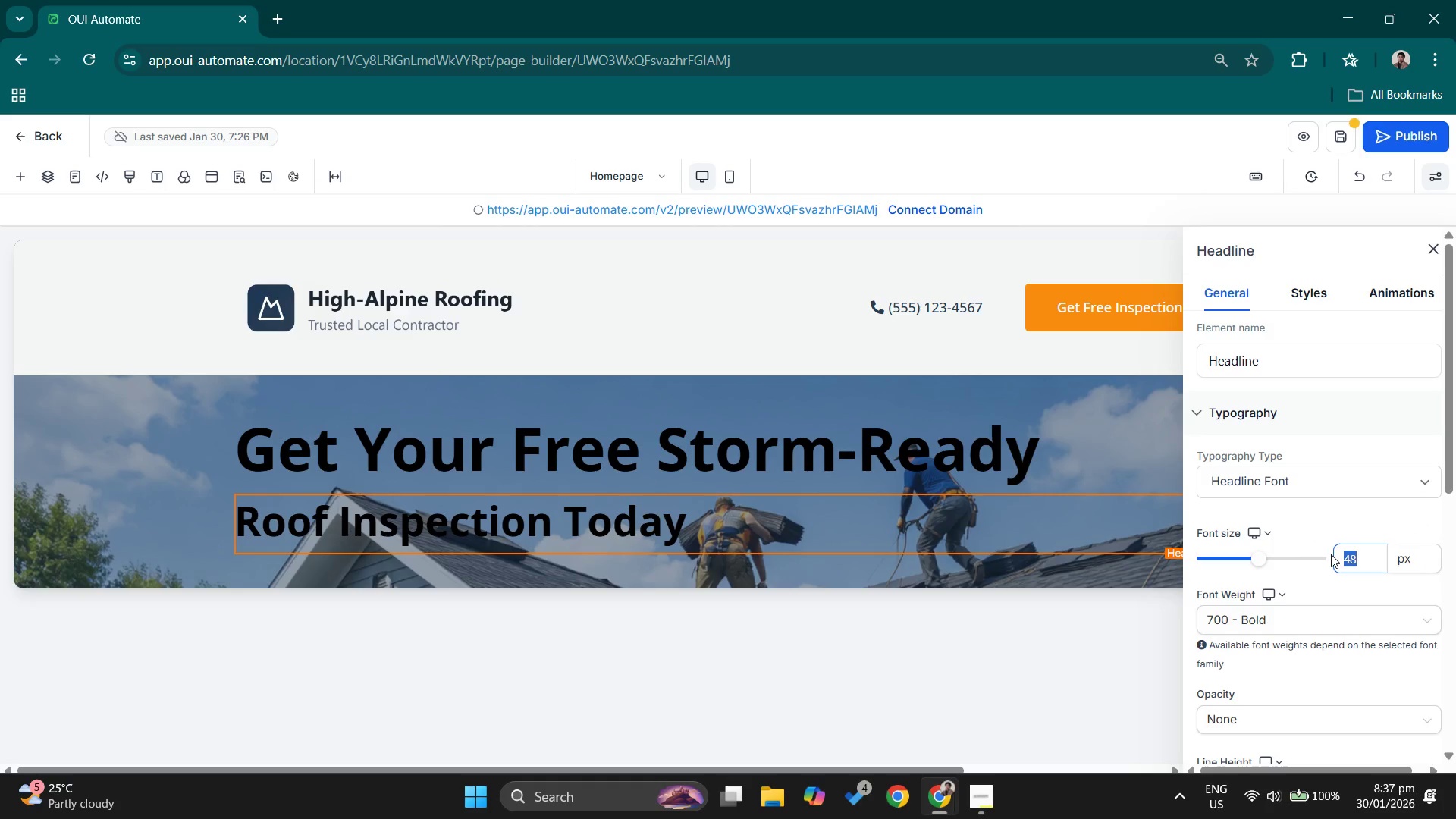 
key(Numpad7)
 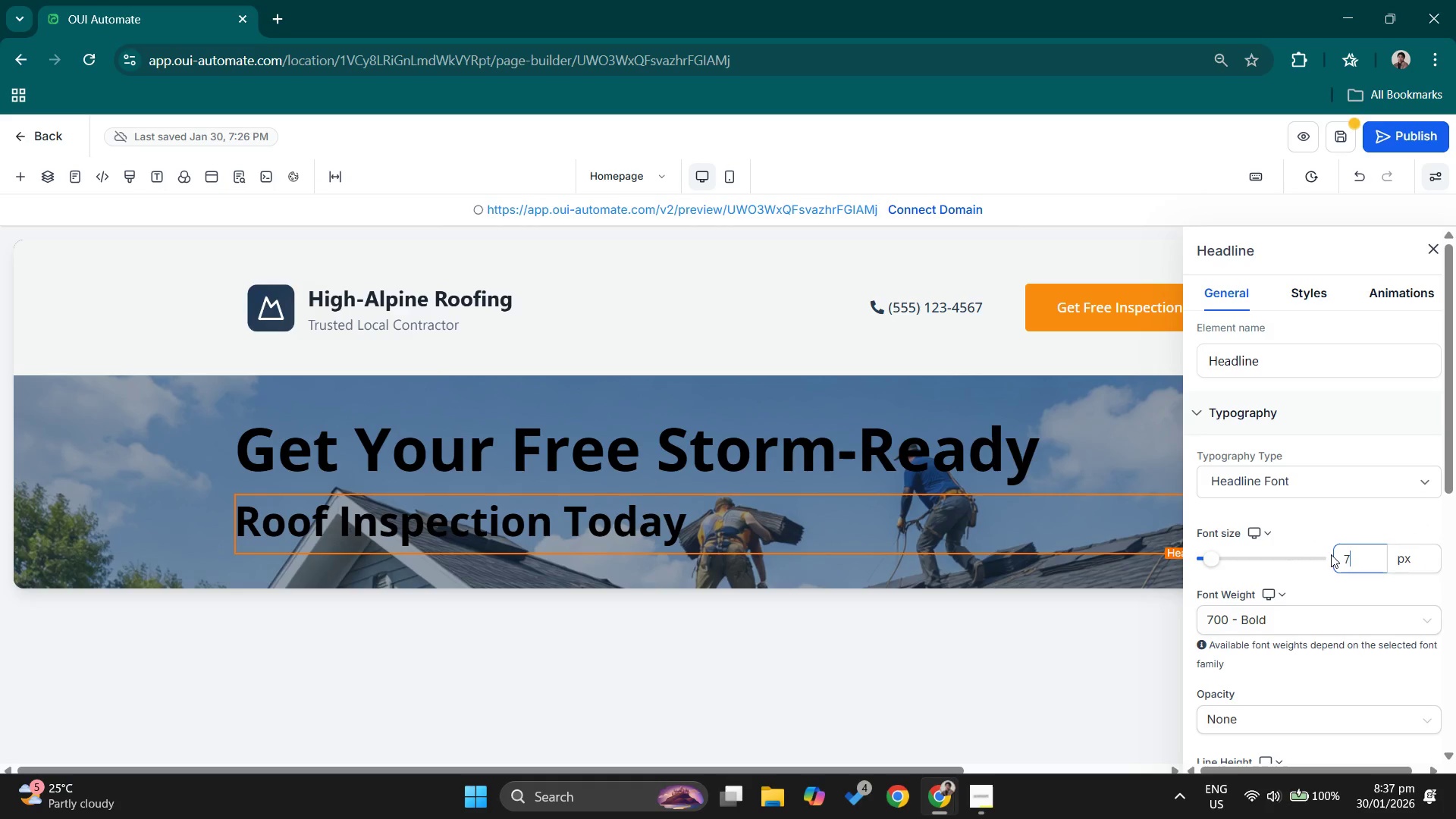 
key(Numpad0)
 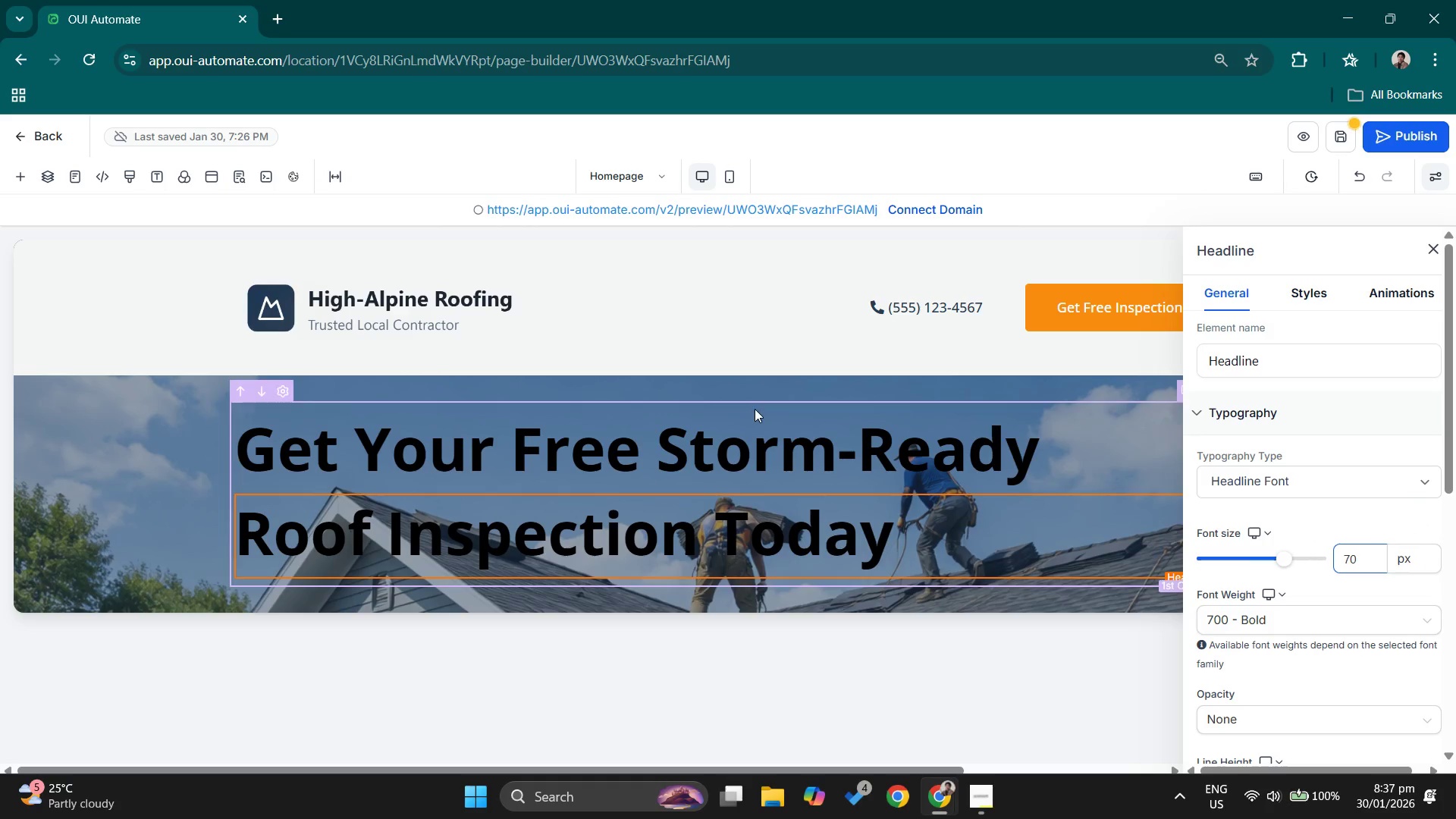 
left_click([780, 457])
 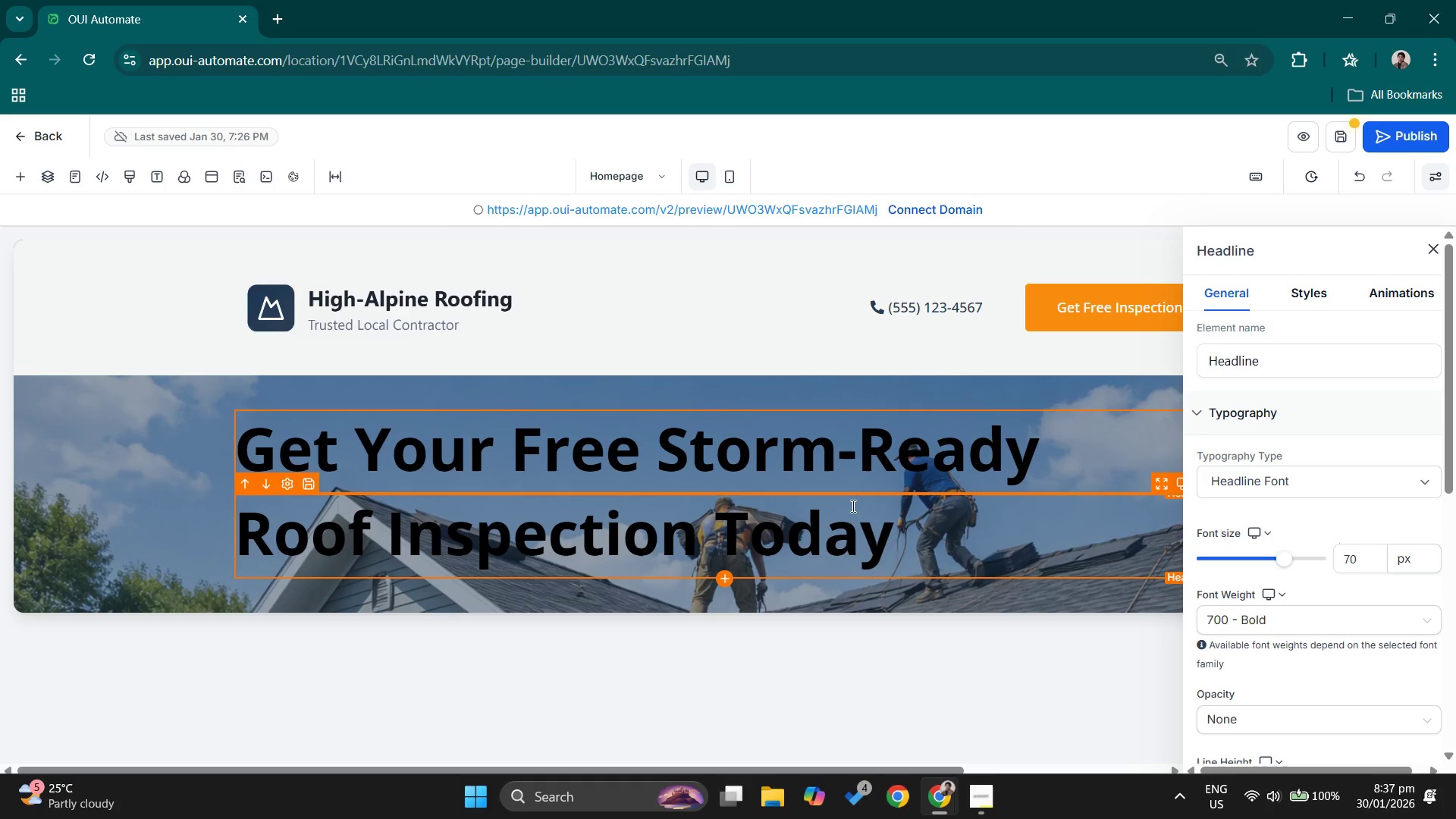 
left_click([863, 466])
 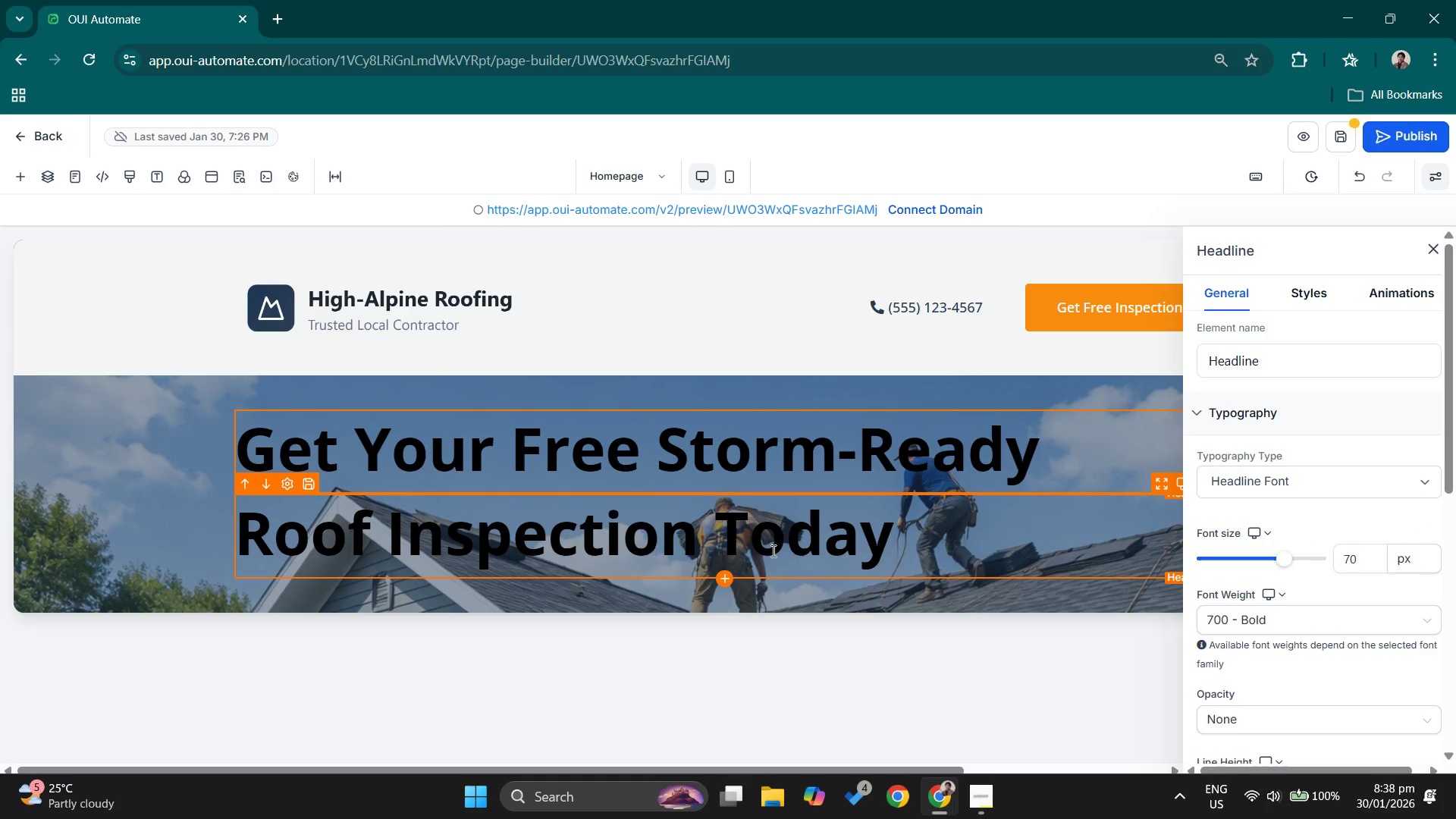 
left_click([845, 548])
 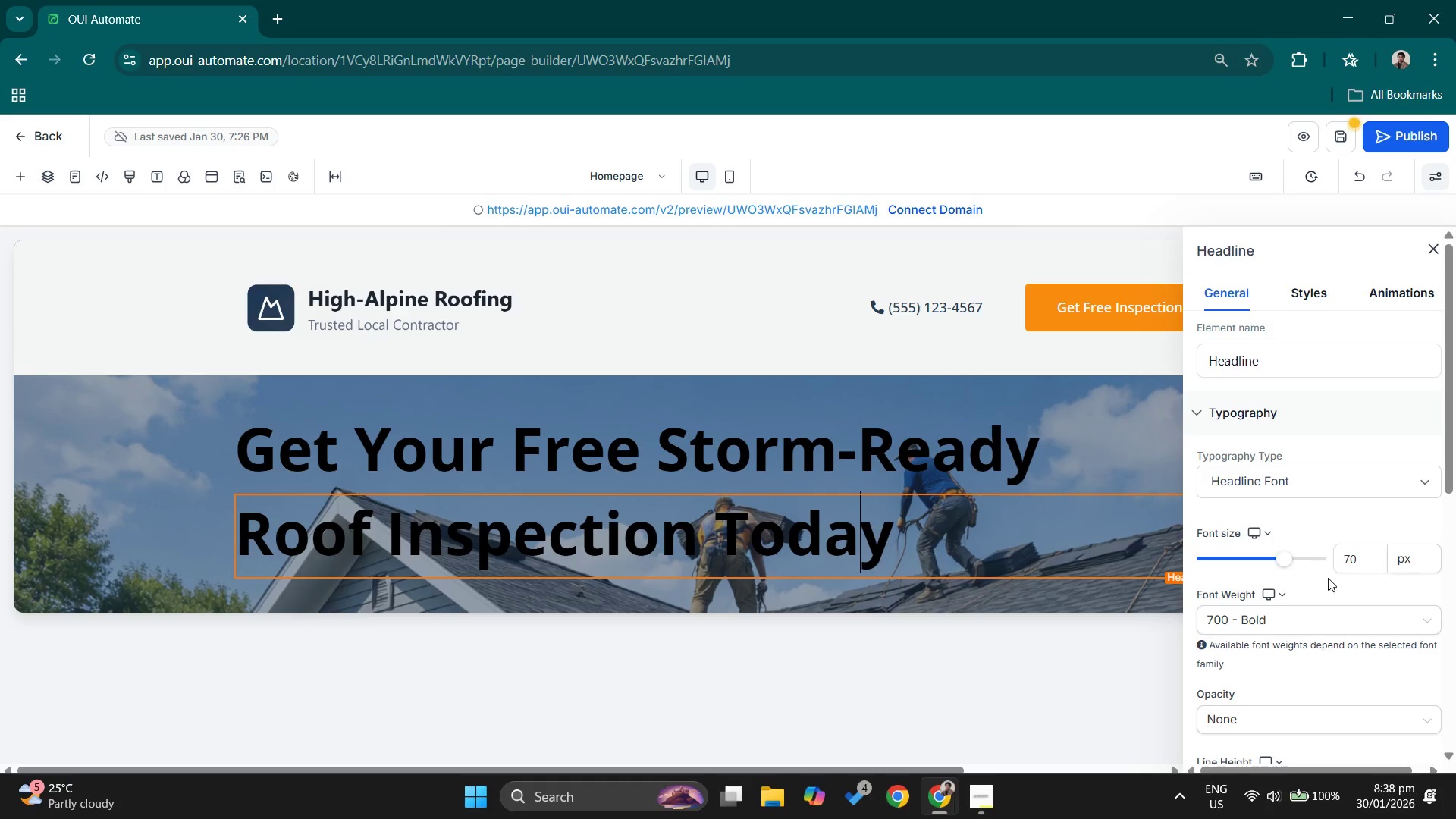 
scroll: coordinate [1328, 581], scroll_direction: down, amount: 3.0
 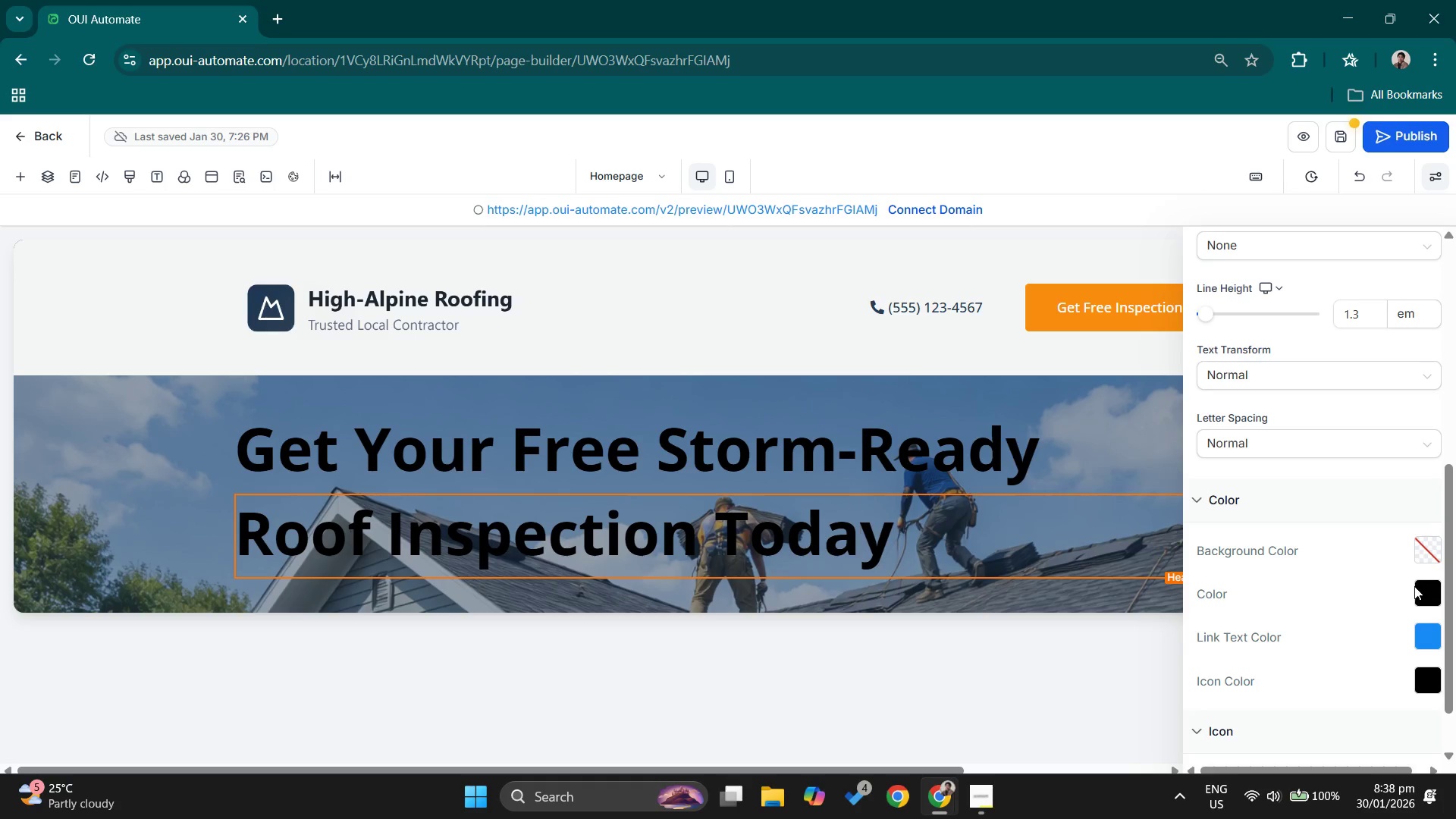 
left_click([1421, 588])
 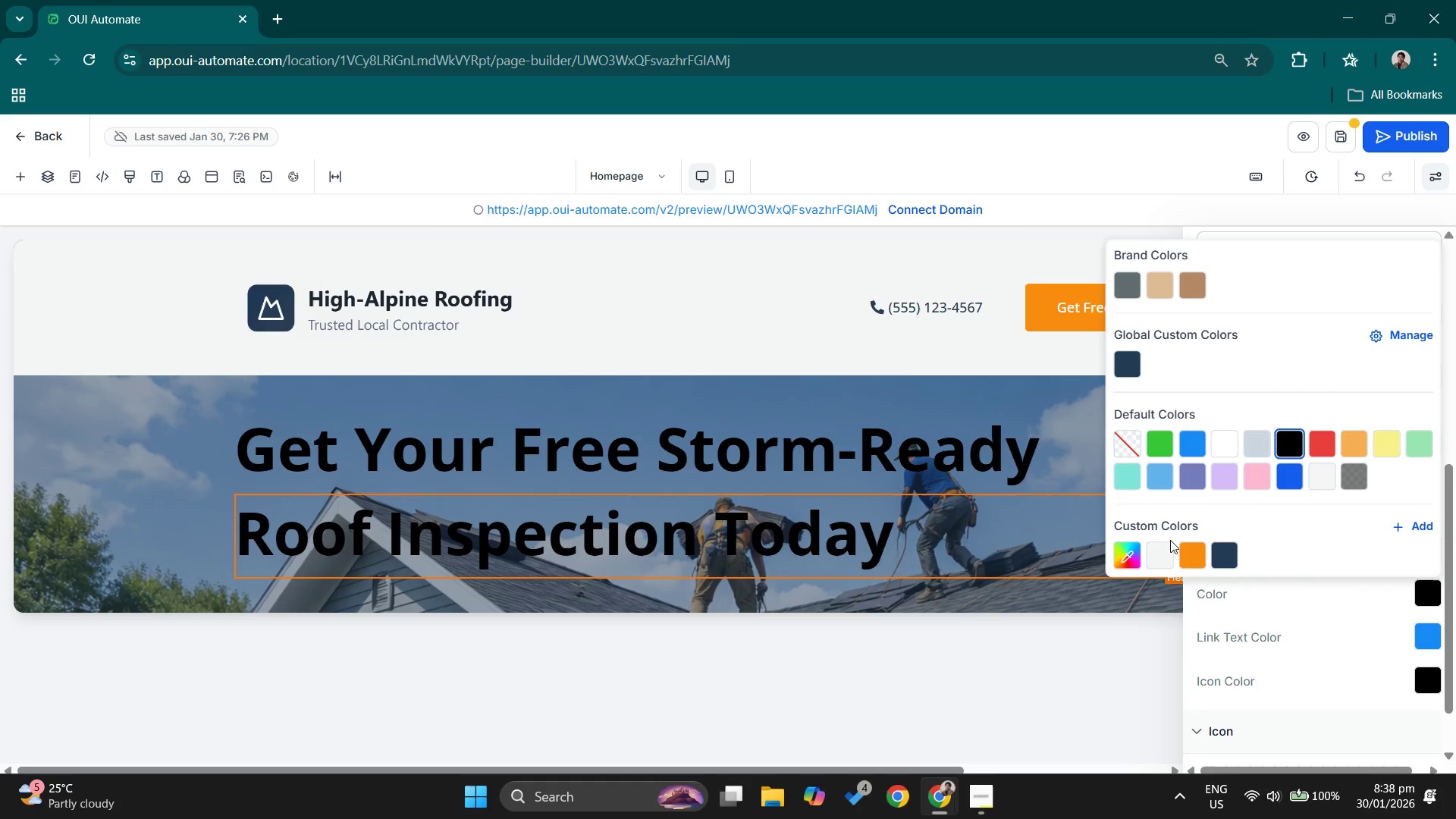 
left_click([1162, 548])
 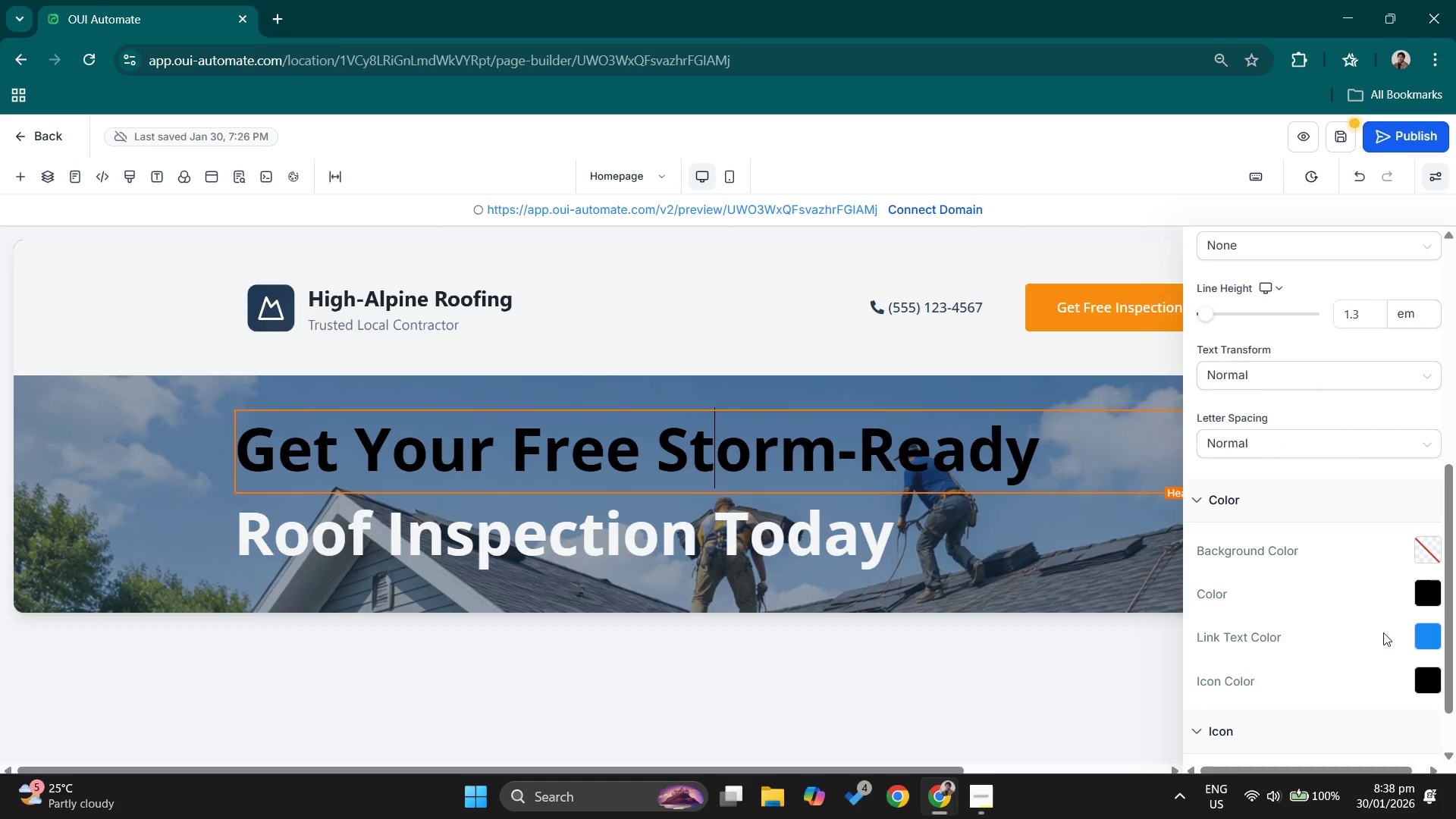 
left_click([1430, 588])
 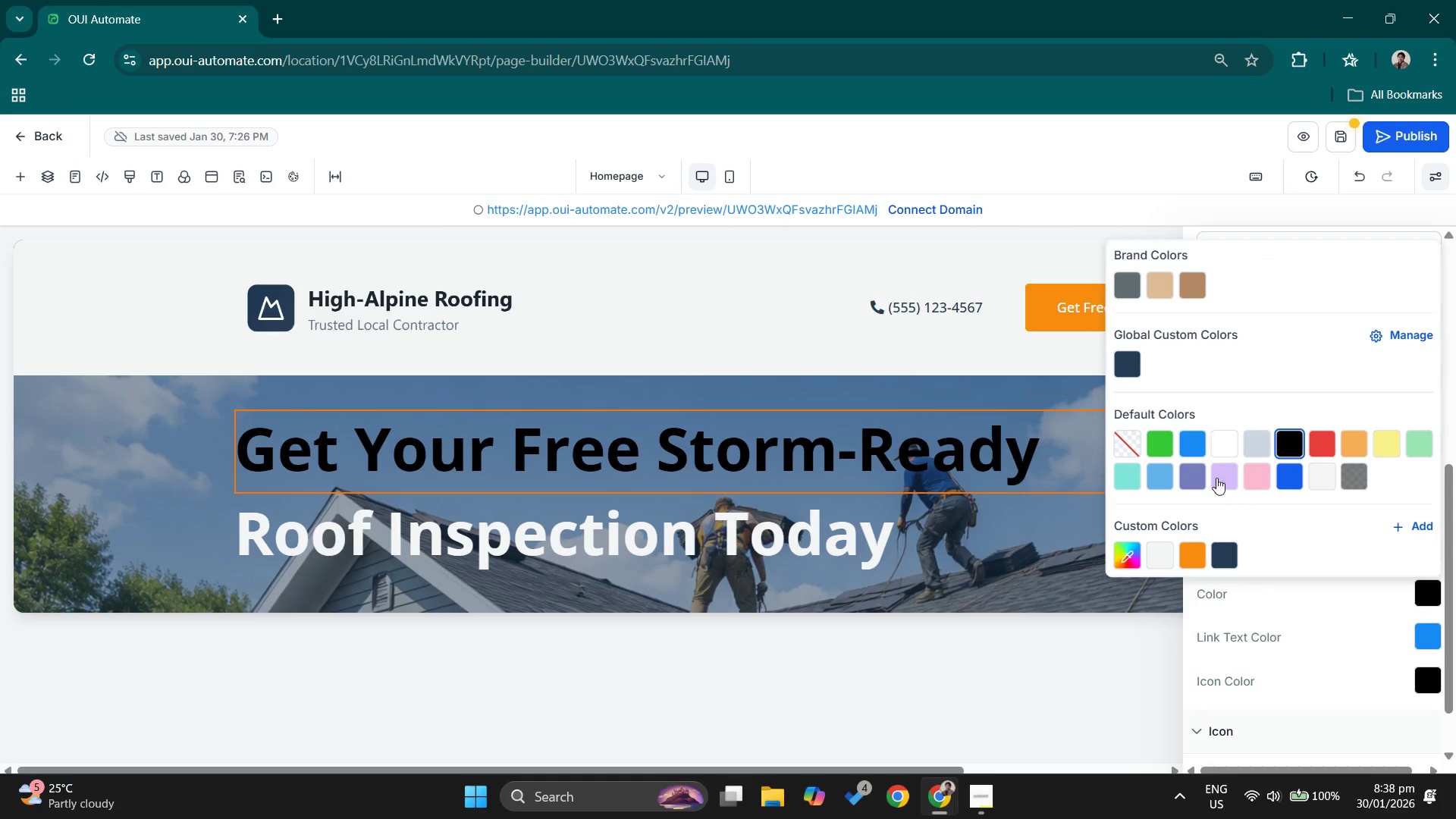 
left_click([1226, 443])
 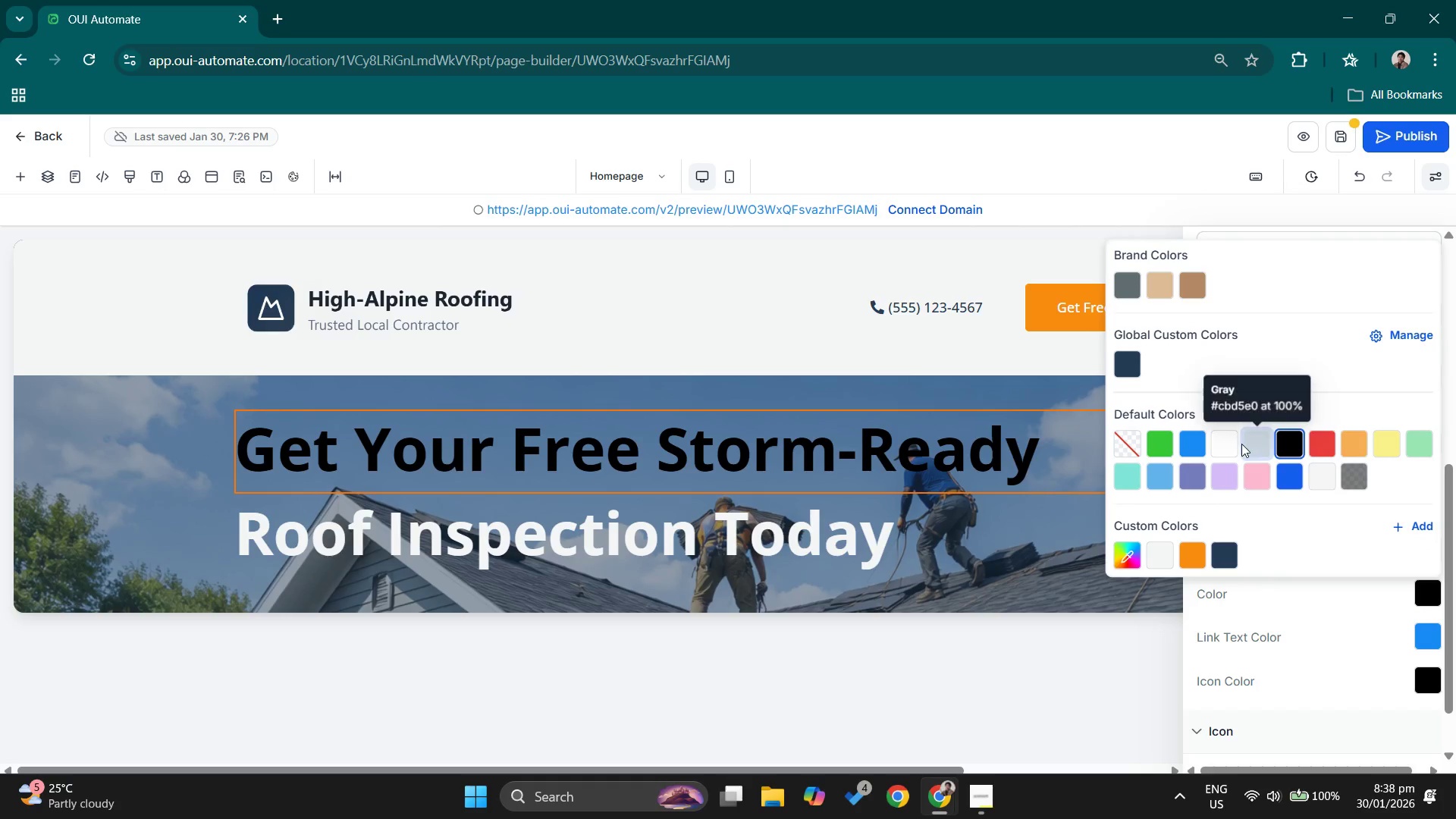 
left_click([1231, 444])
 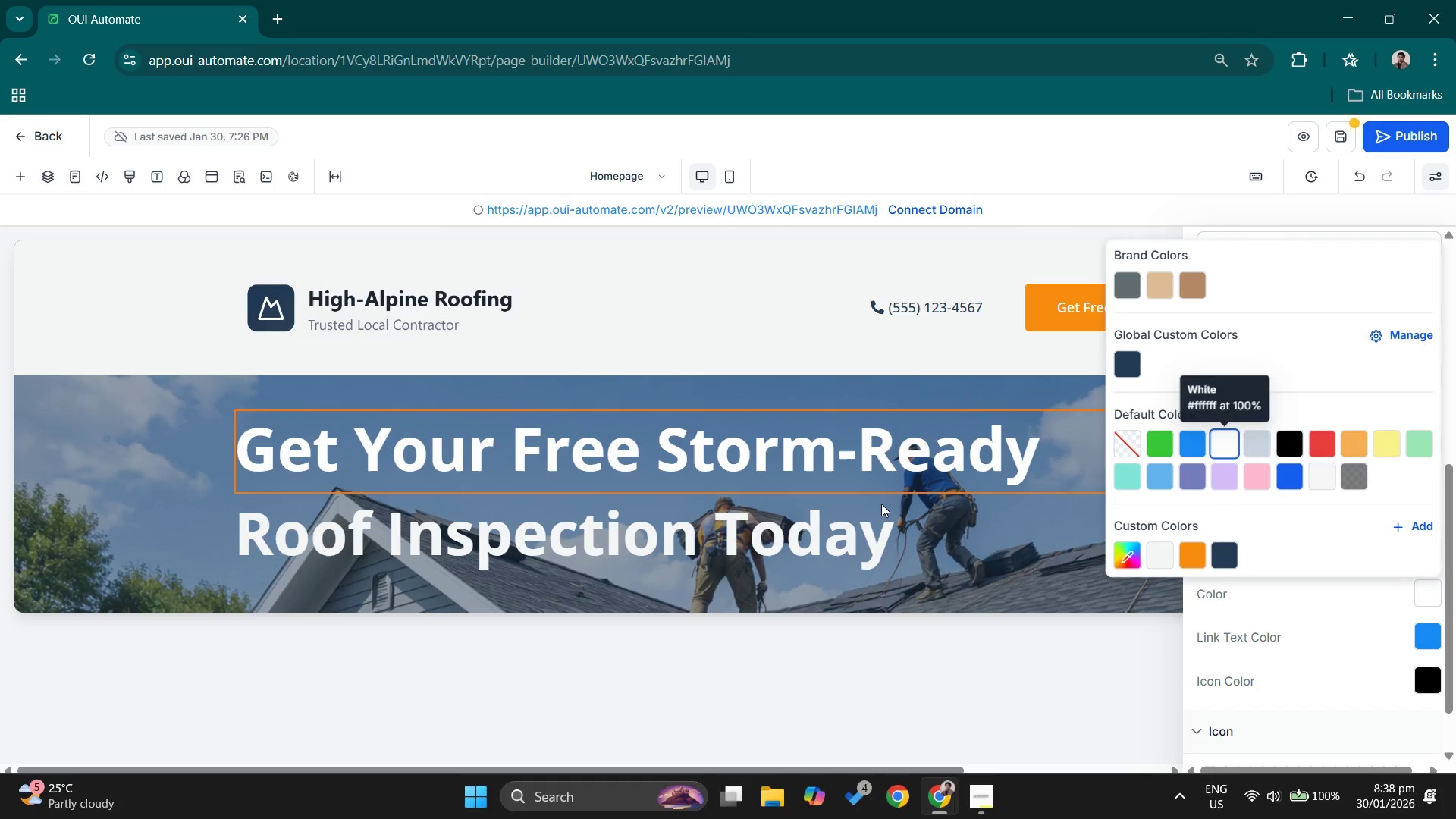 
left_click([836, 497])
 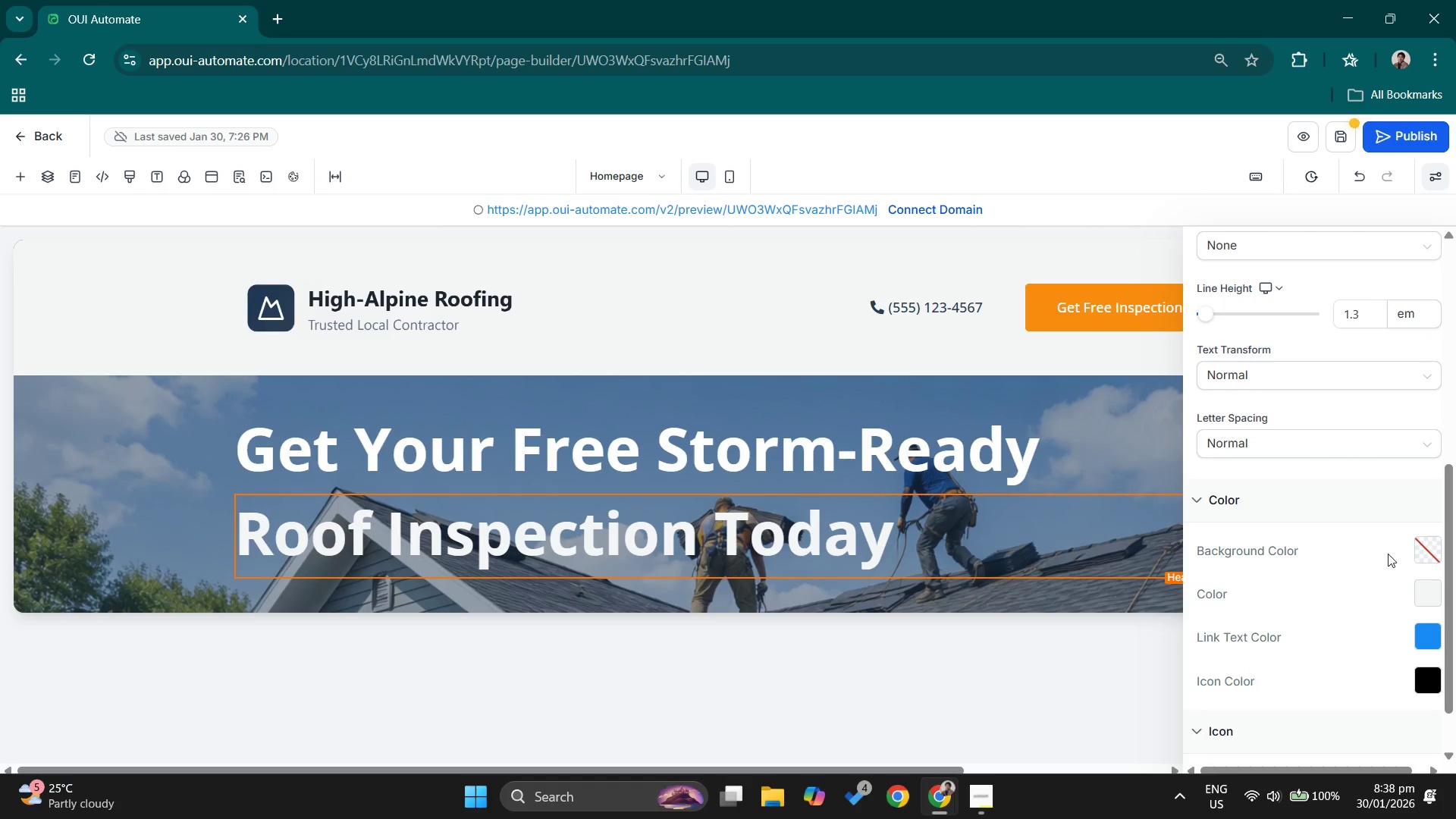 
scroll: coordinate [1407, 595], scroll_direction: up, amount: 3.0
 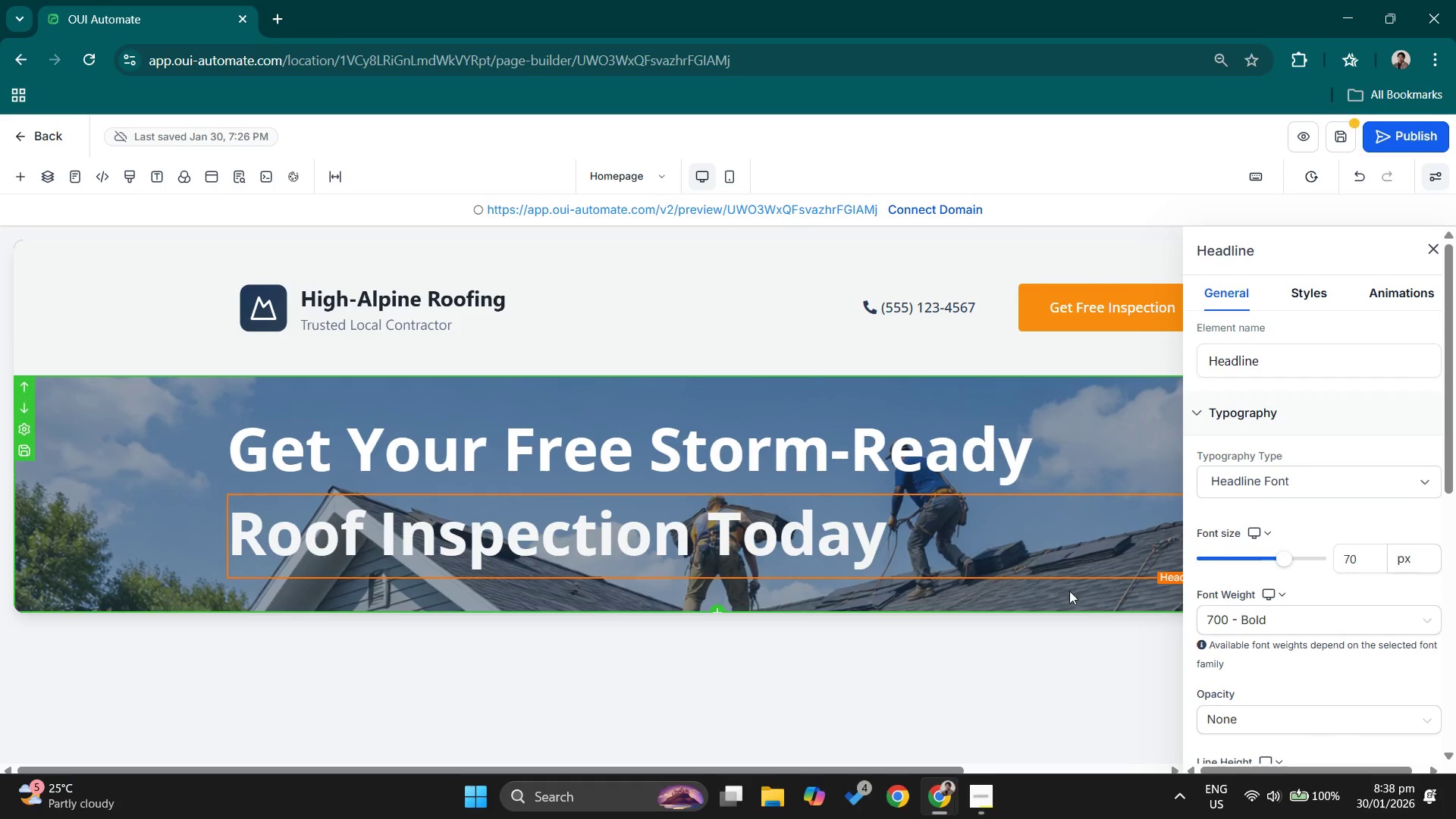 
left_click([999, 559])
 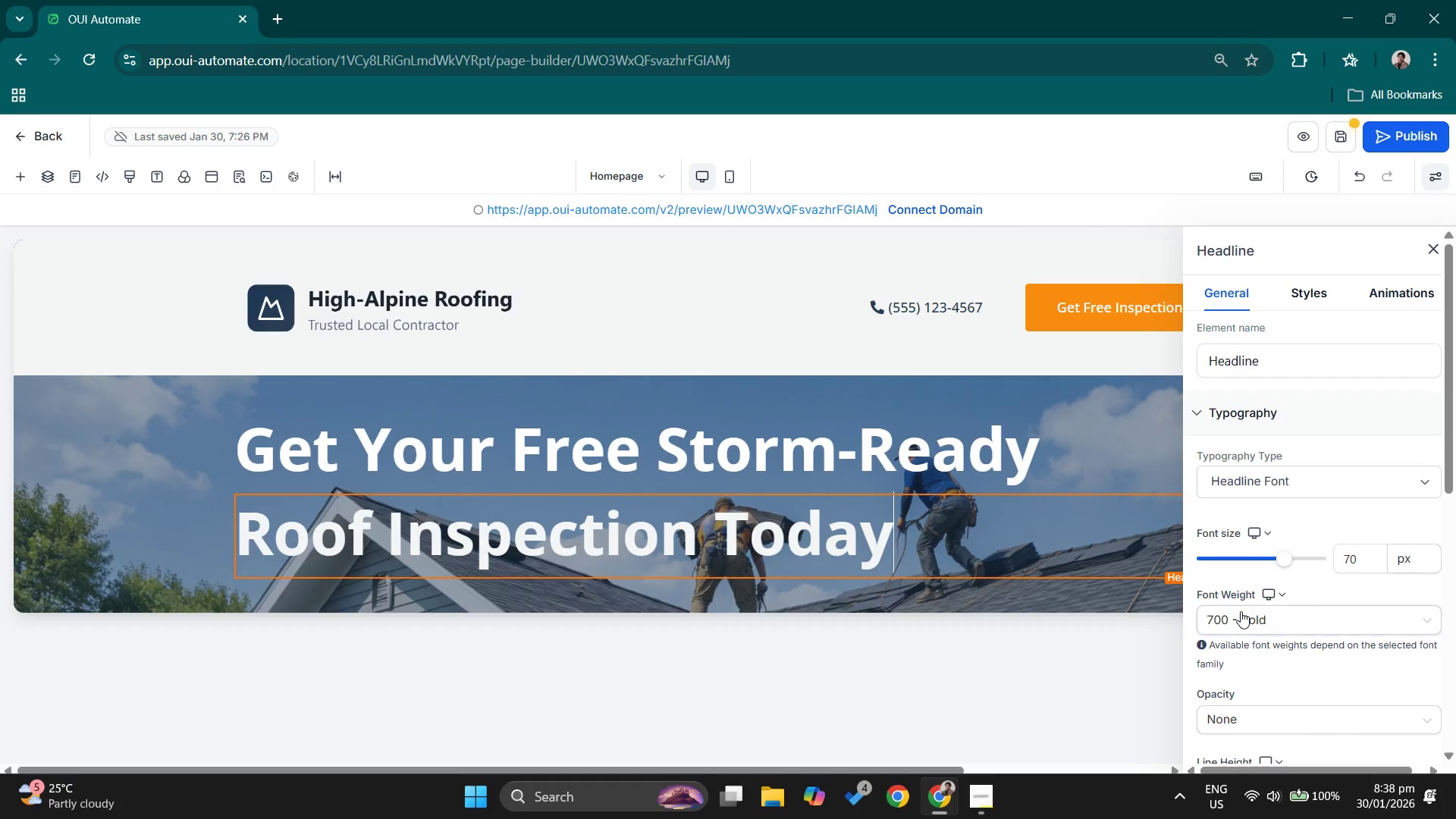 
left_click([1241, 613])
 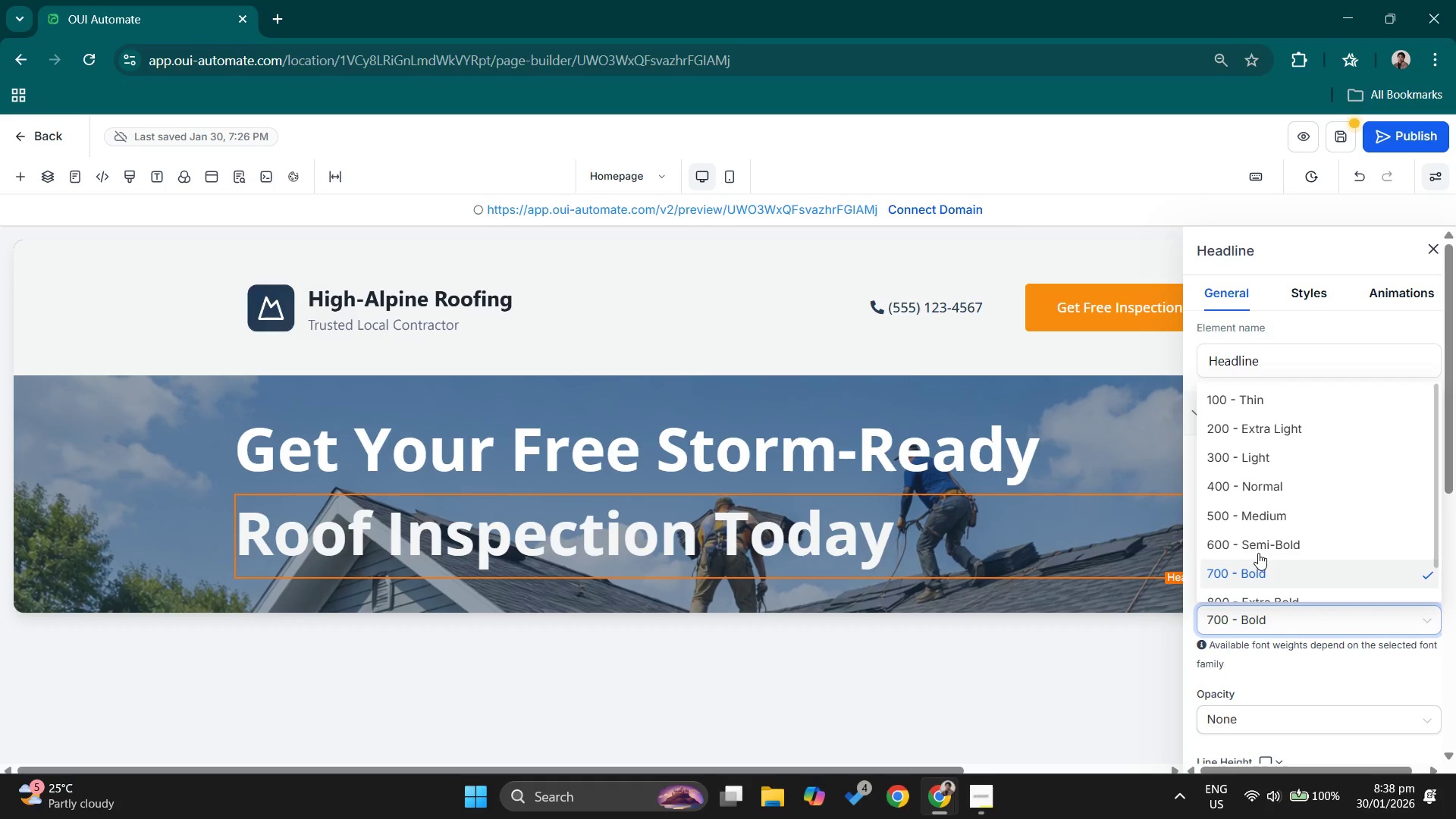 
left_click([1260, 544])
 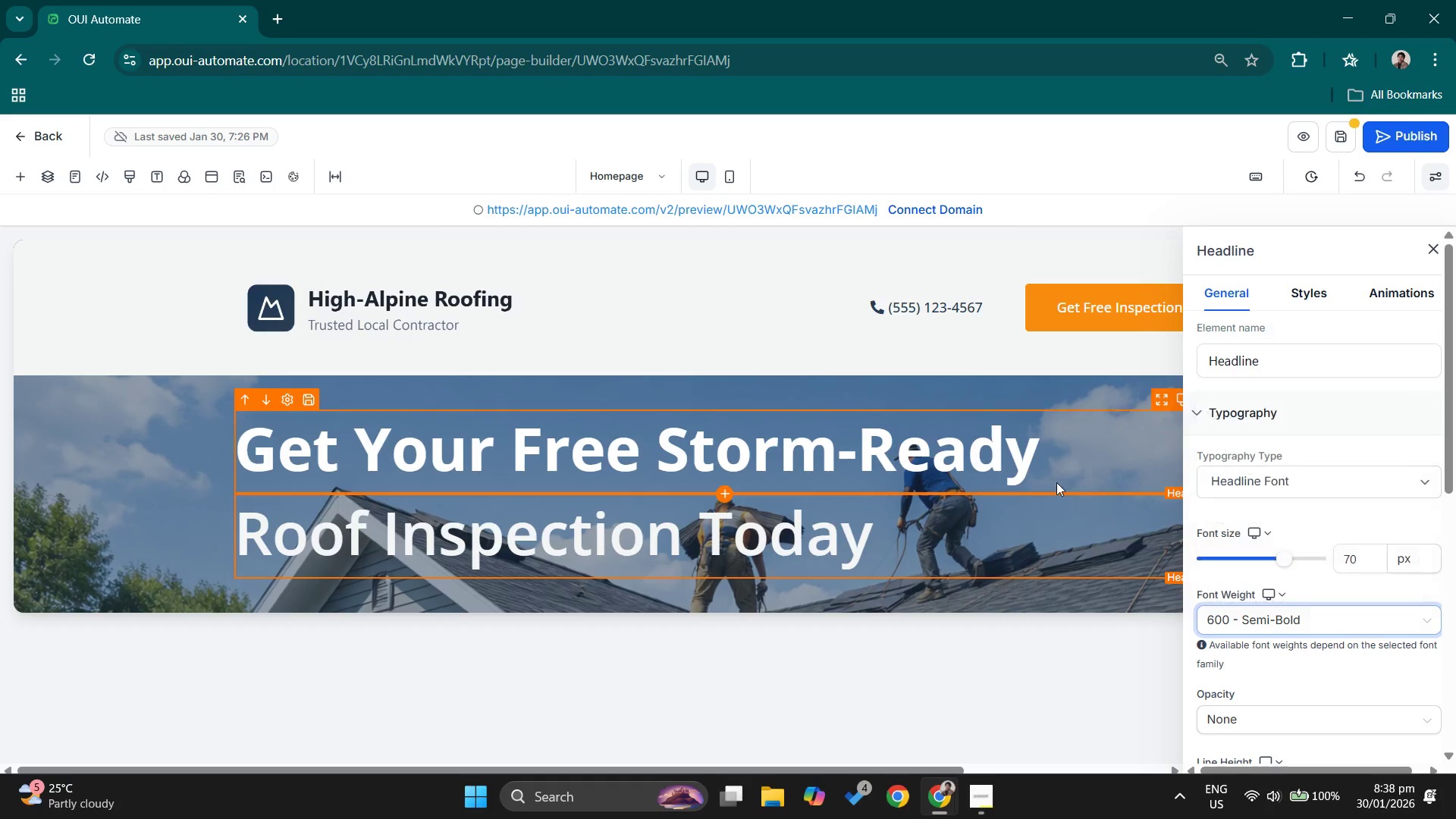 
left_click([992, 449])
 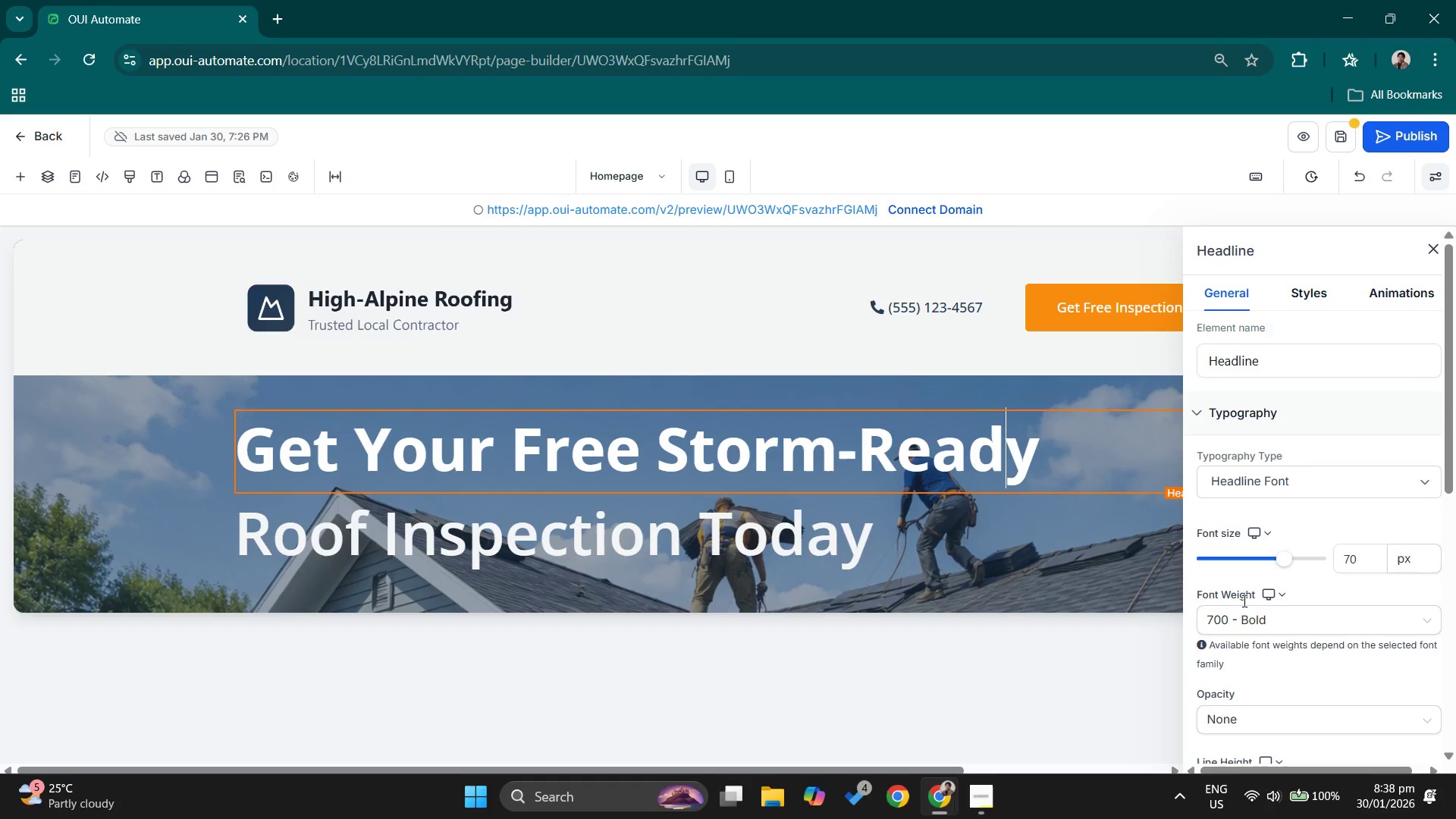 
left_click([1249, 612])
 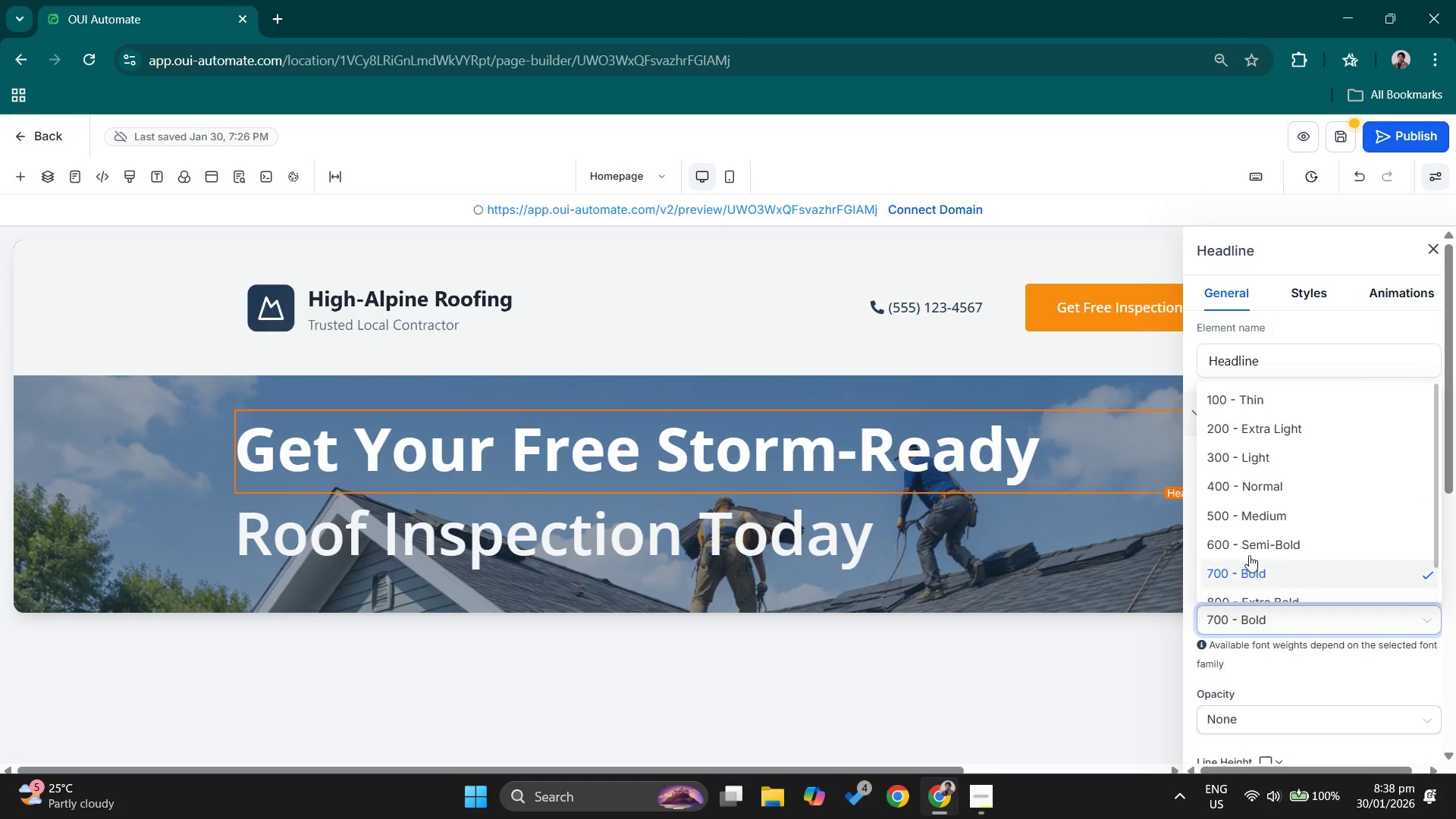 
left_click([1249, 544])
 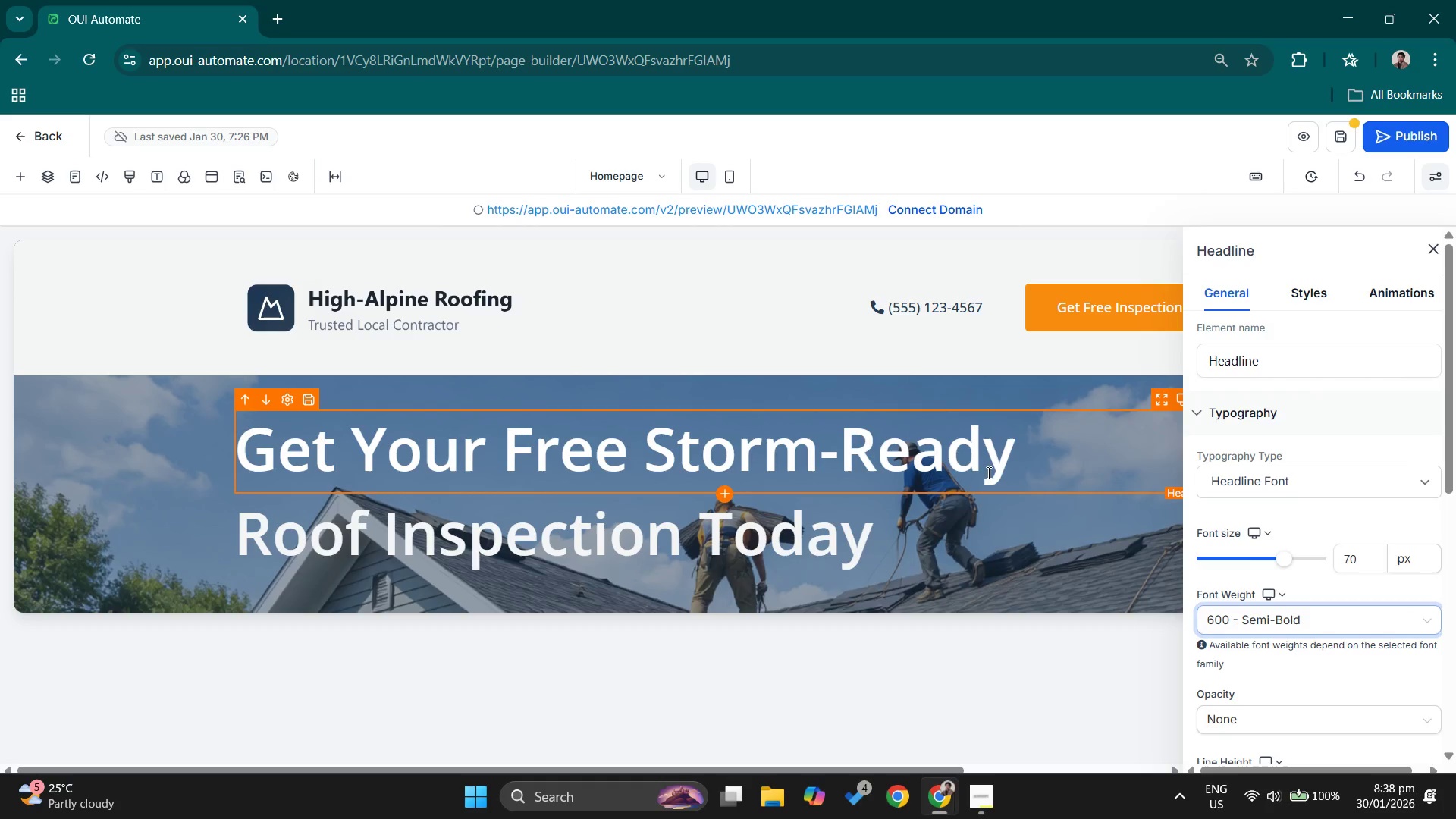 
left_click([947, 455])
 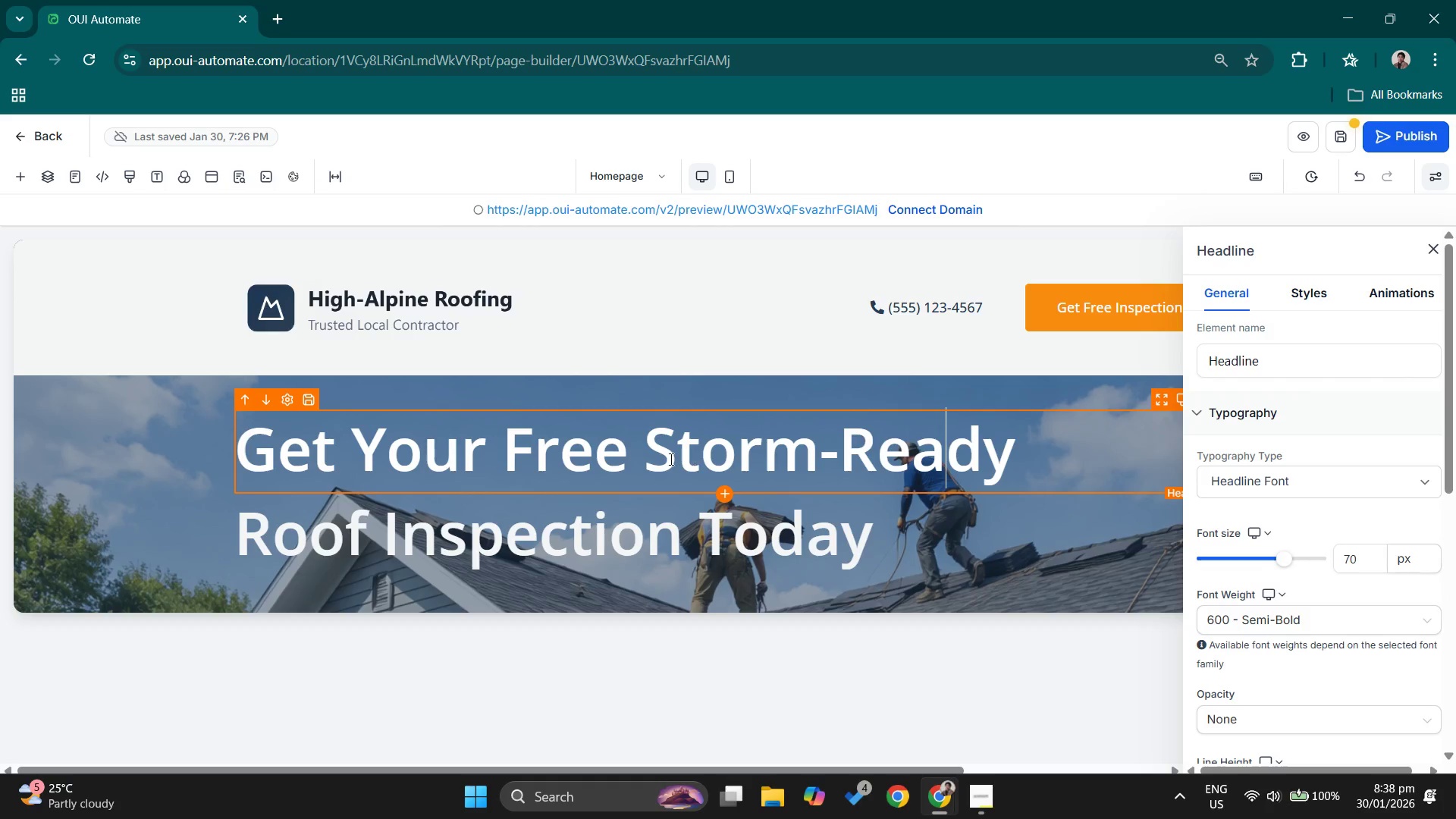 
left_click([633, 454])
 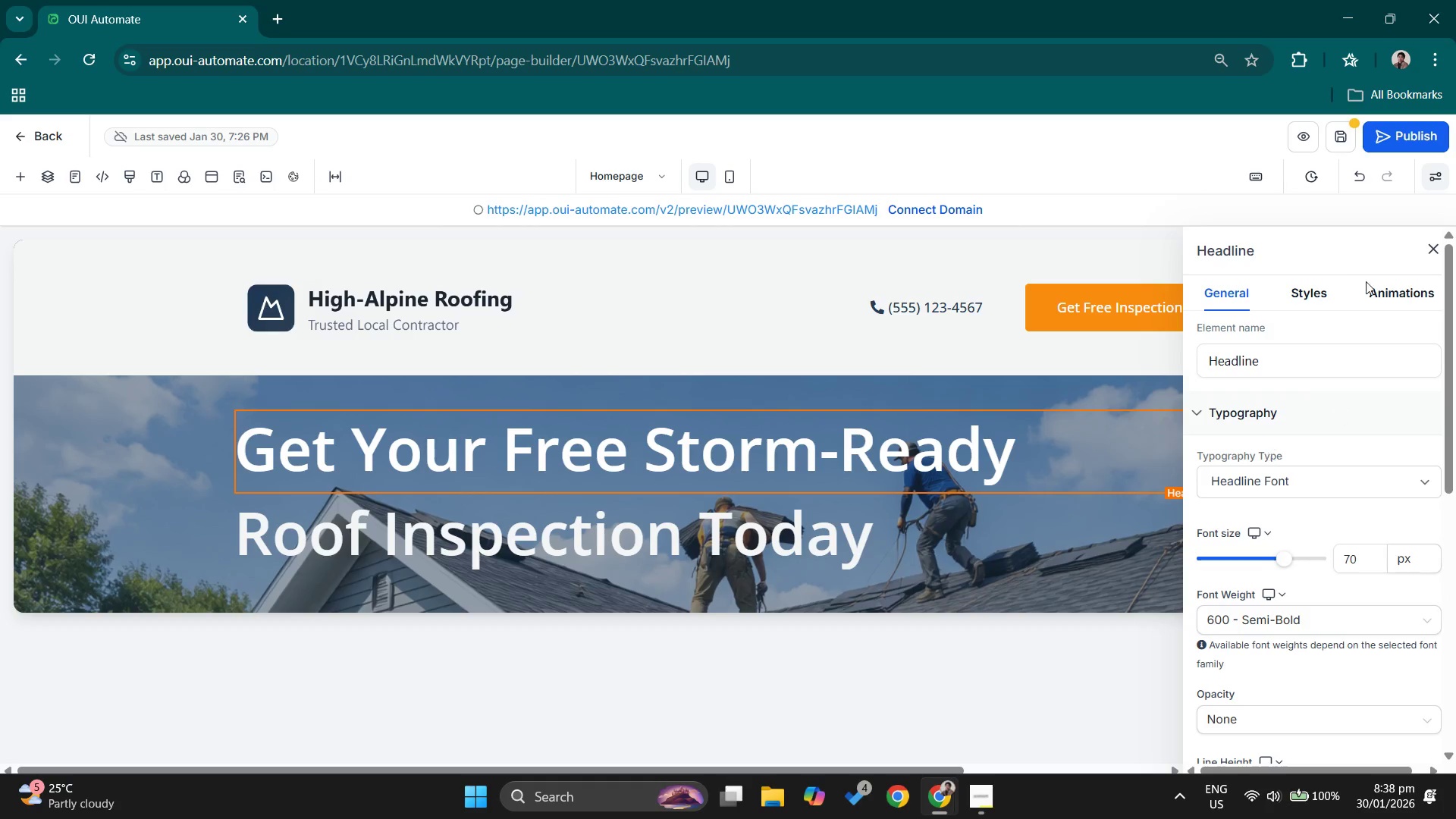 
left_click([1307, 293])
 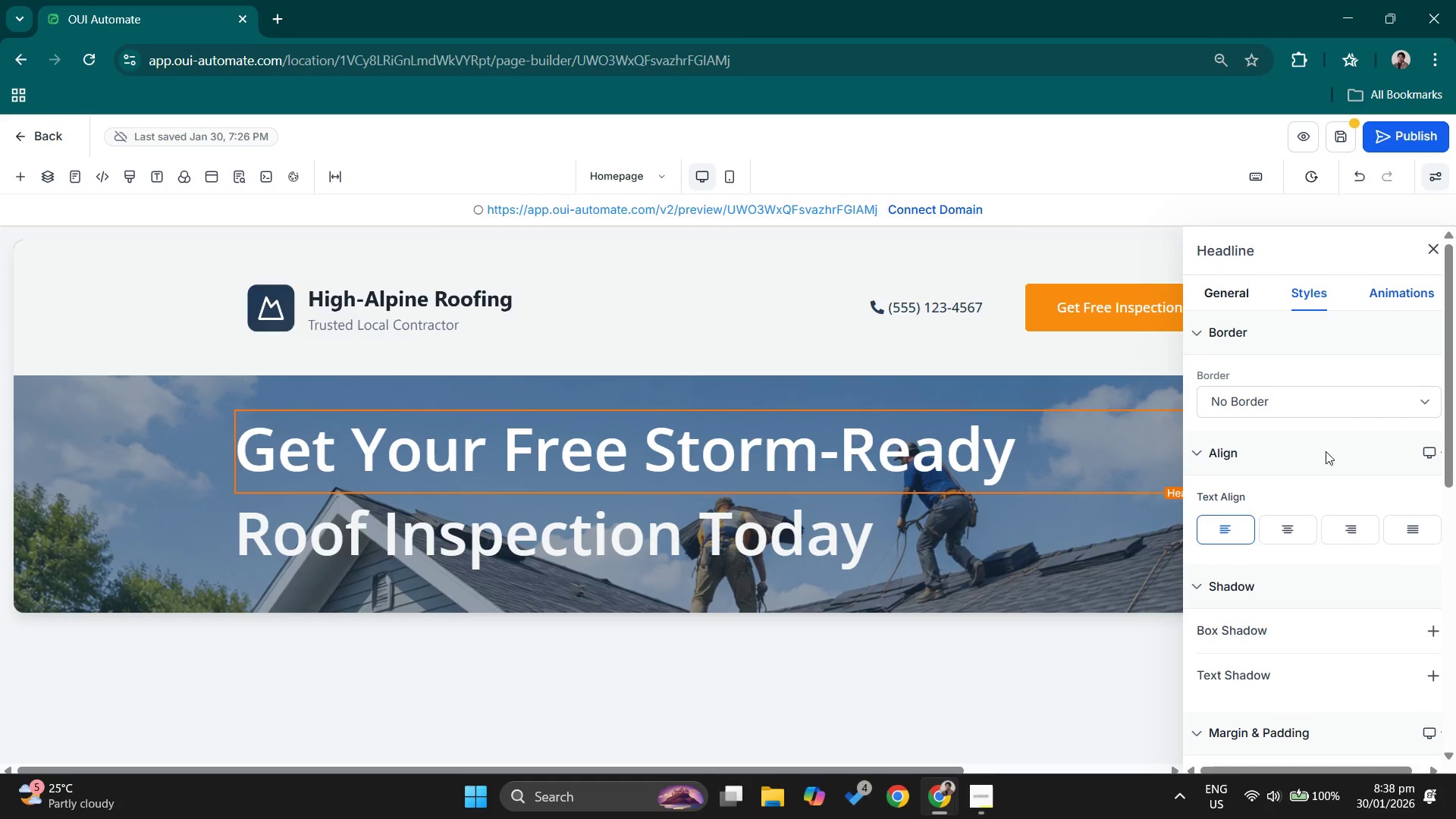 
scroll: coordinate [1350, 636], scroll_direction: down, amount: 6.0
 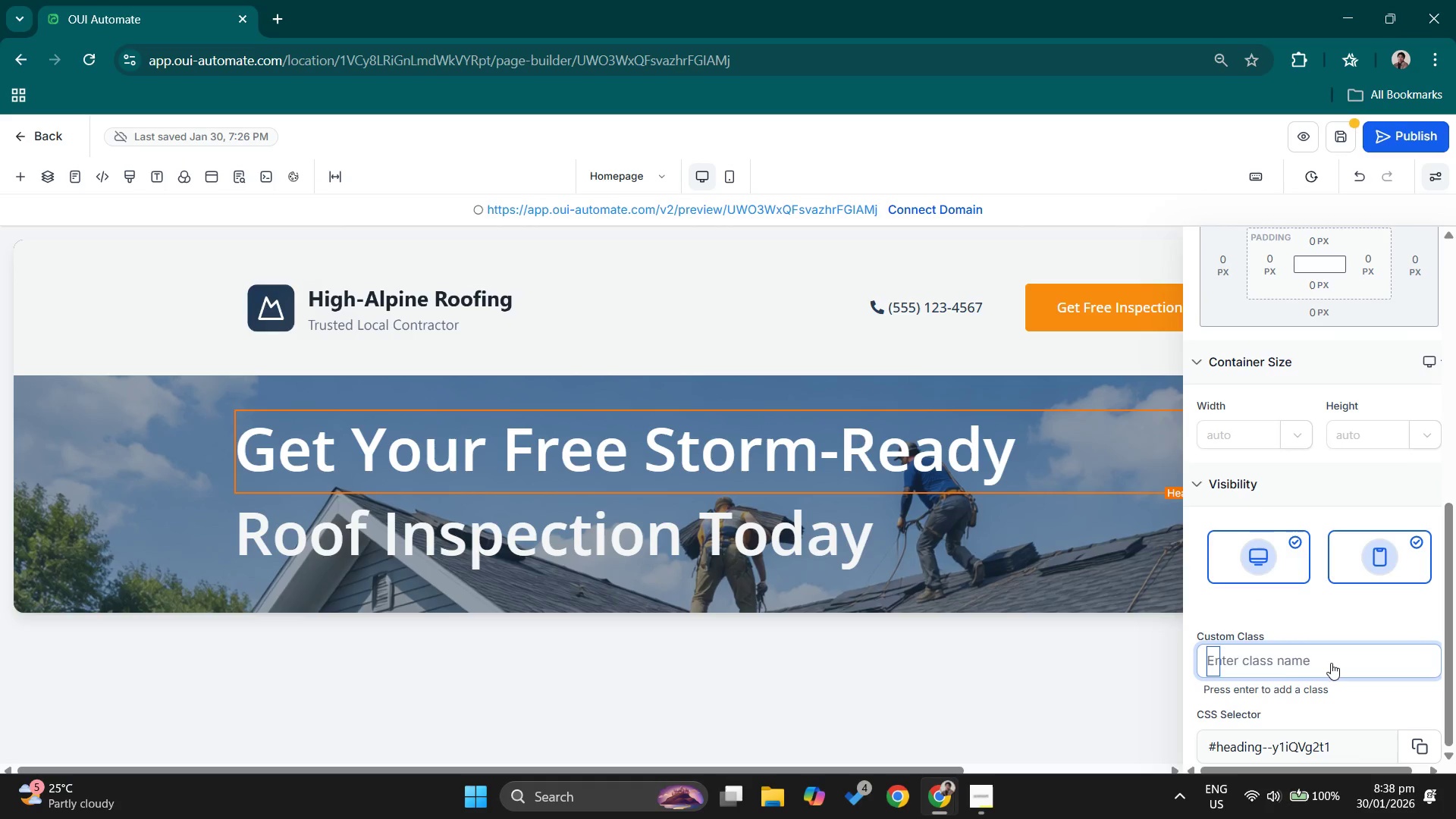 
type(gran)
key(Backspace)
type(dientbold1)
 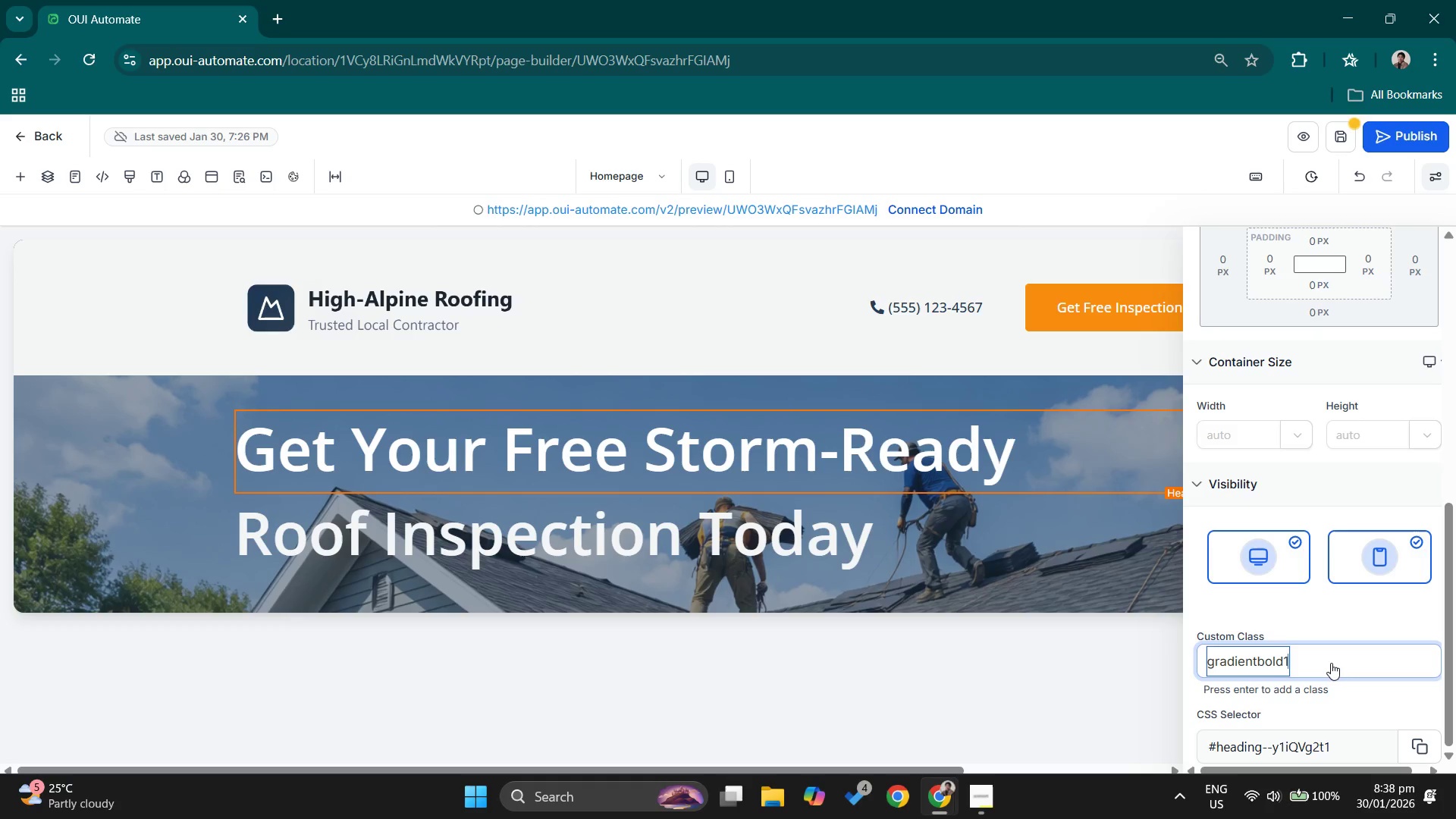 
key(Enter)
 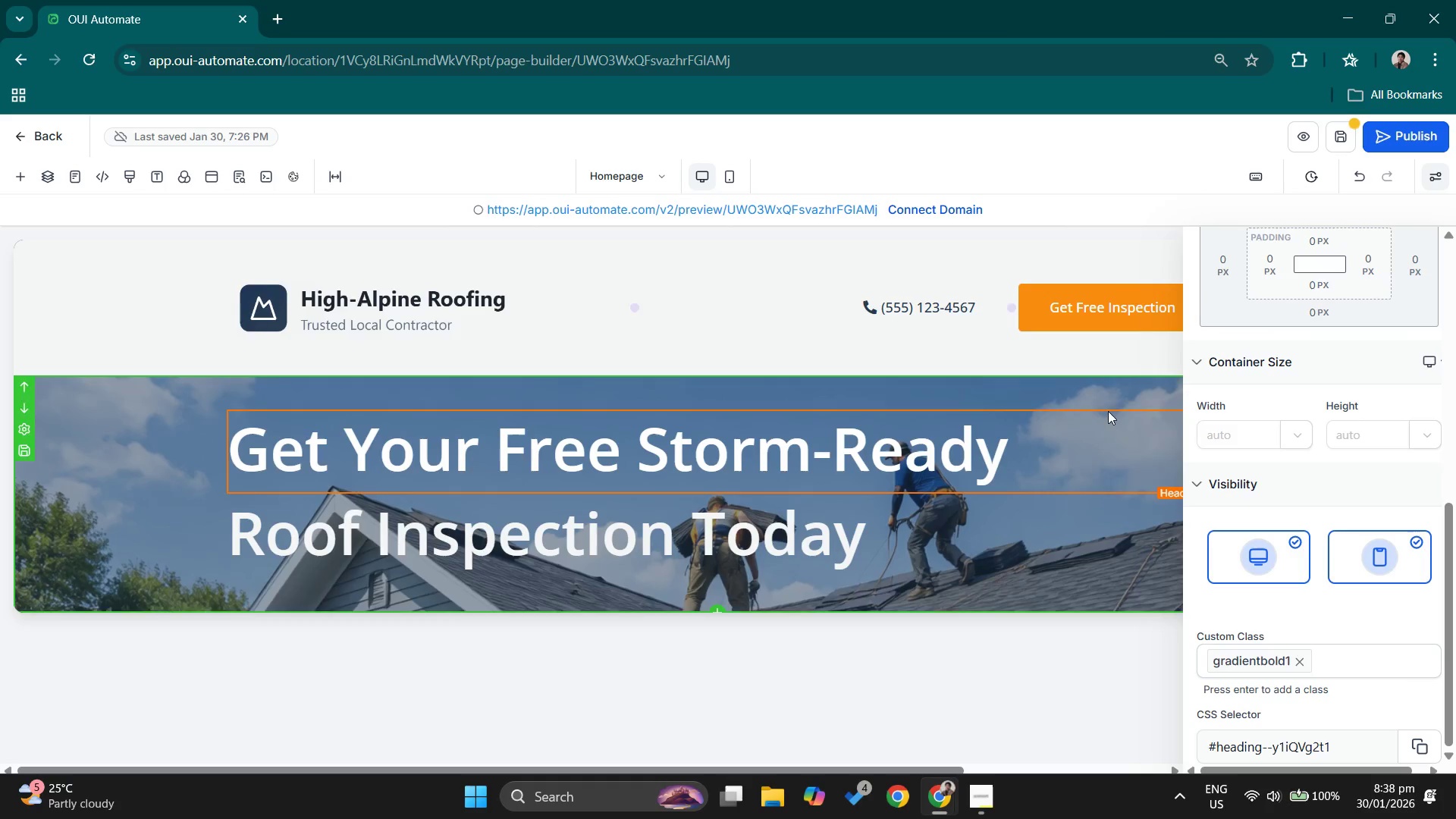 
left_click_drag(start_coordinate=[1052, 458], to_coordinate=[653, 440])
 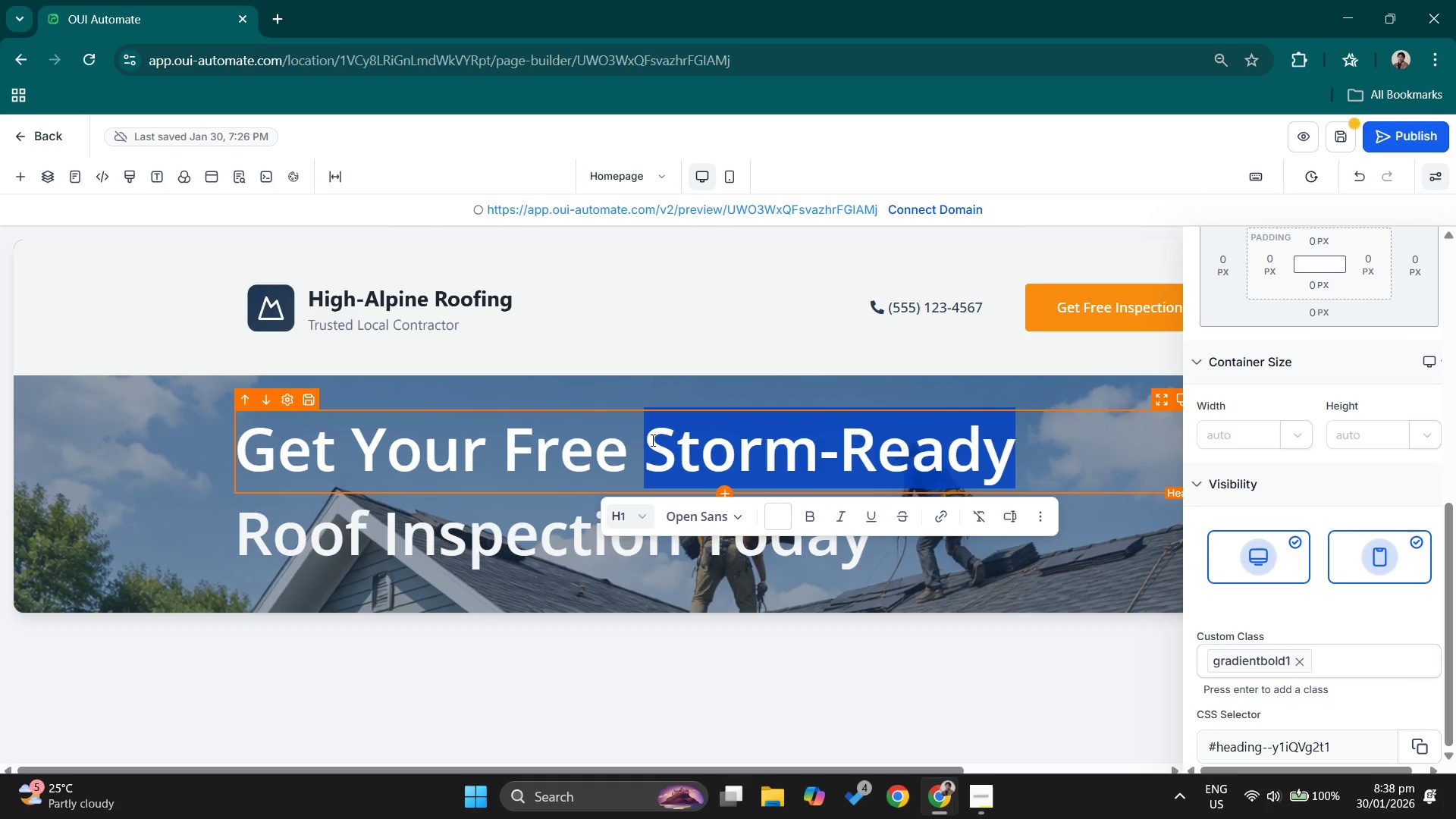 
key(Control+B)
 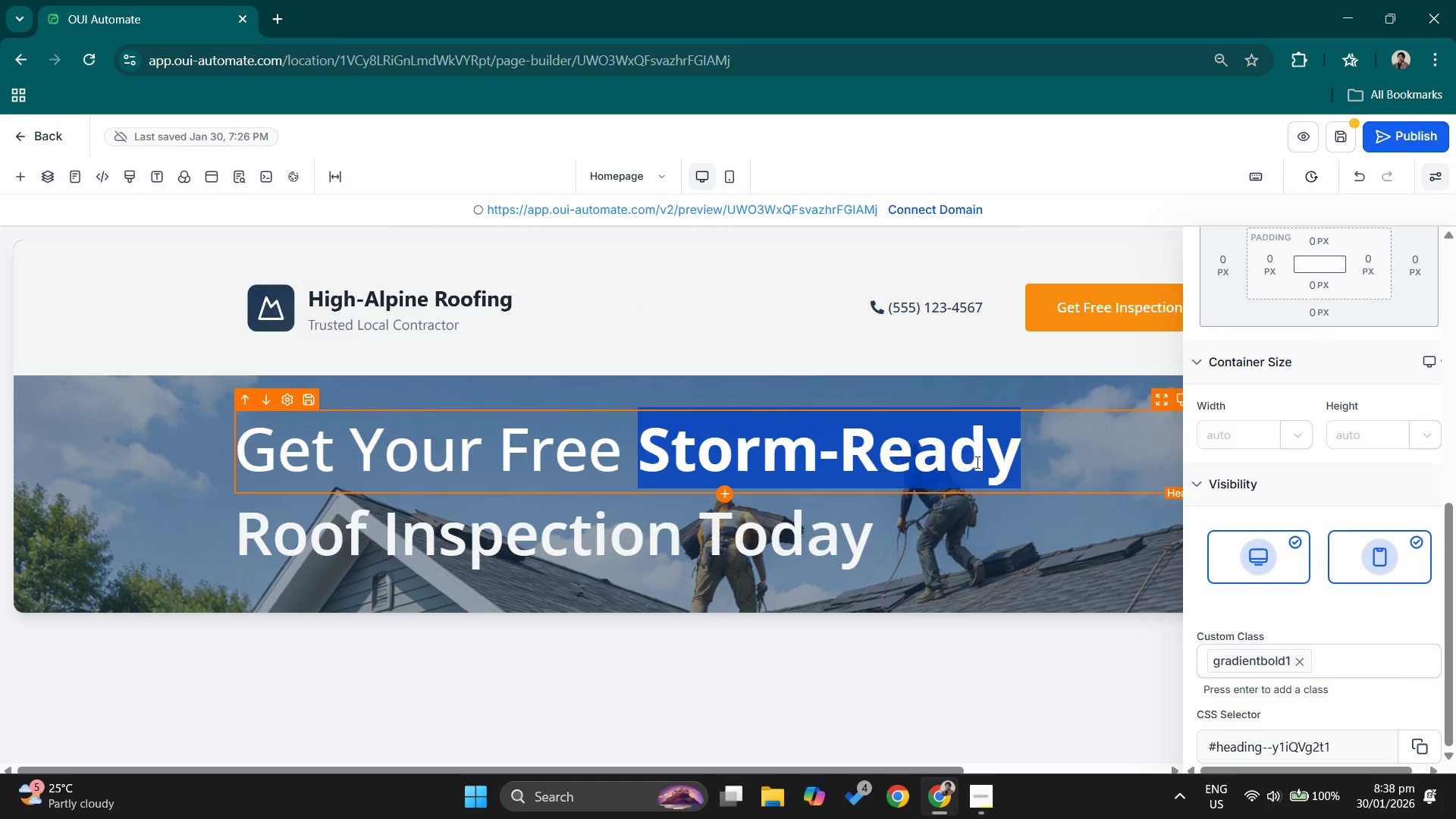 
left_click([1063, 455])
 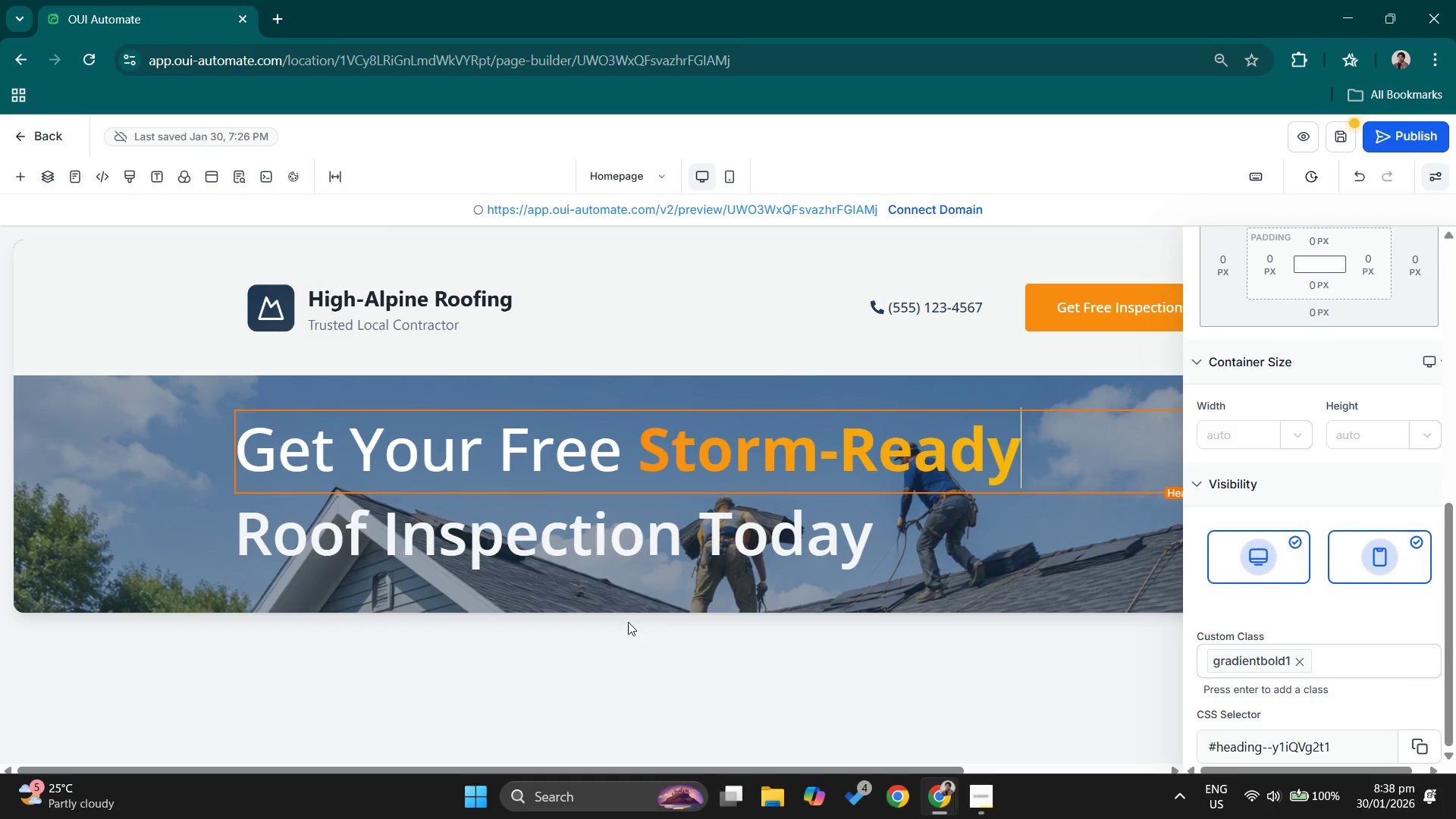 
mouse_move([687, 557])
 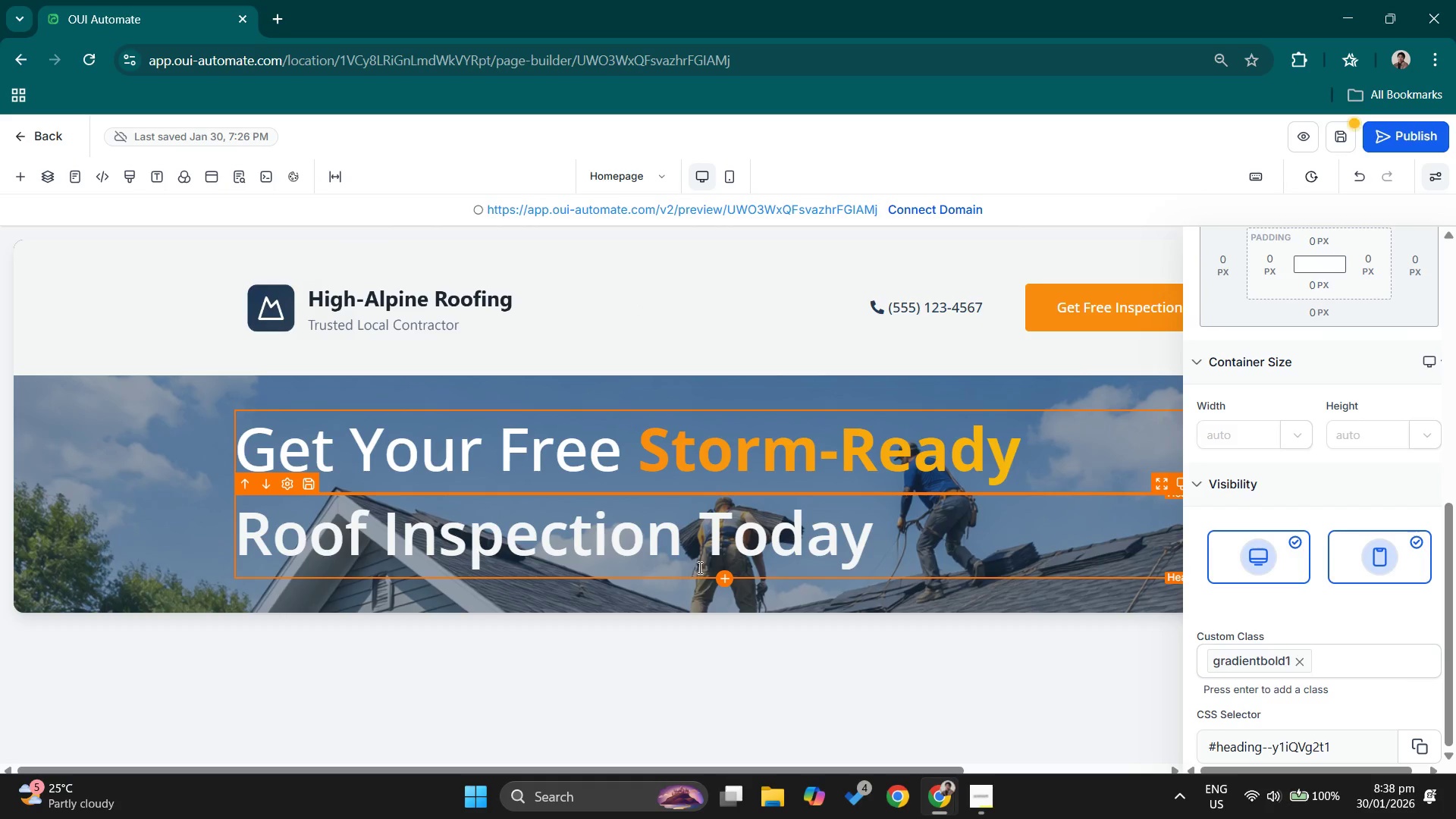 
left_click([730, 579])
 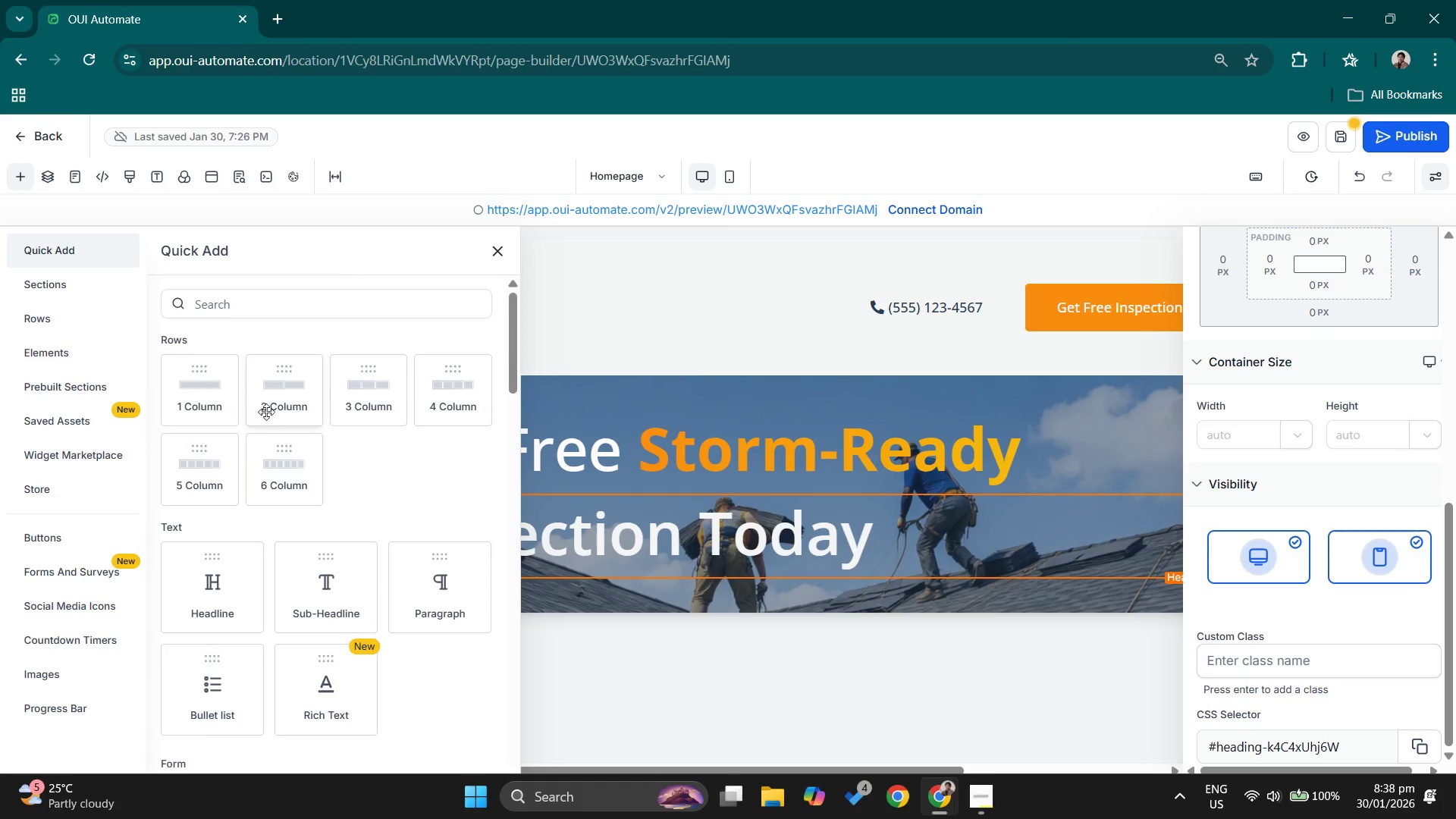 
scroll: coordinate [278, 453], scroll_direction: up, amount: 4.0
 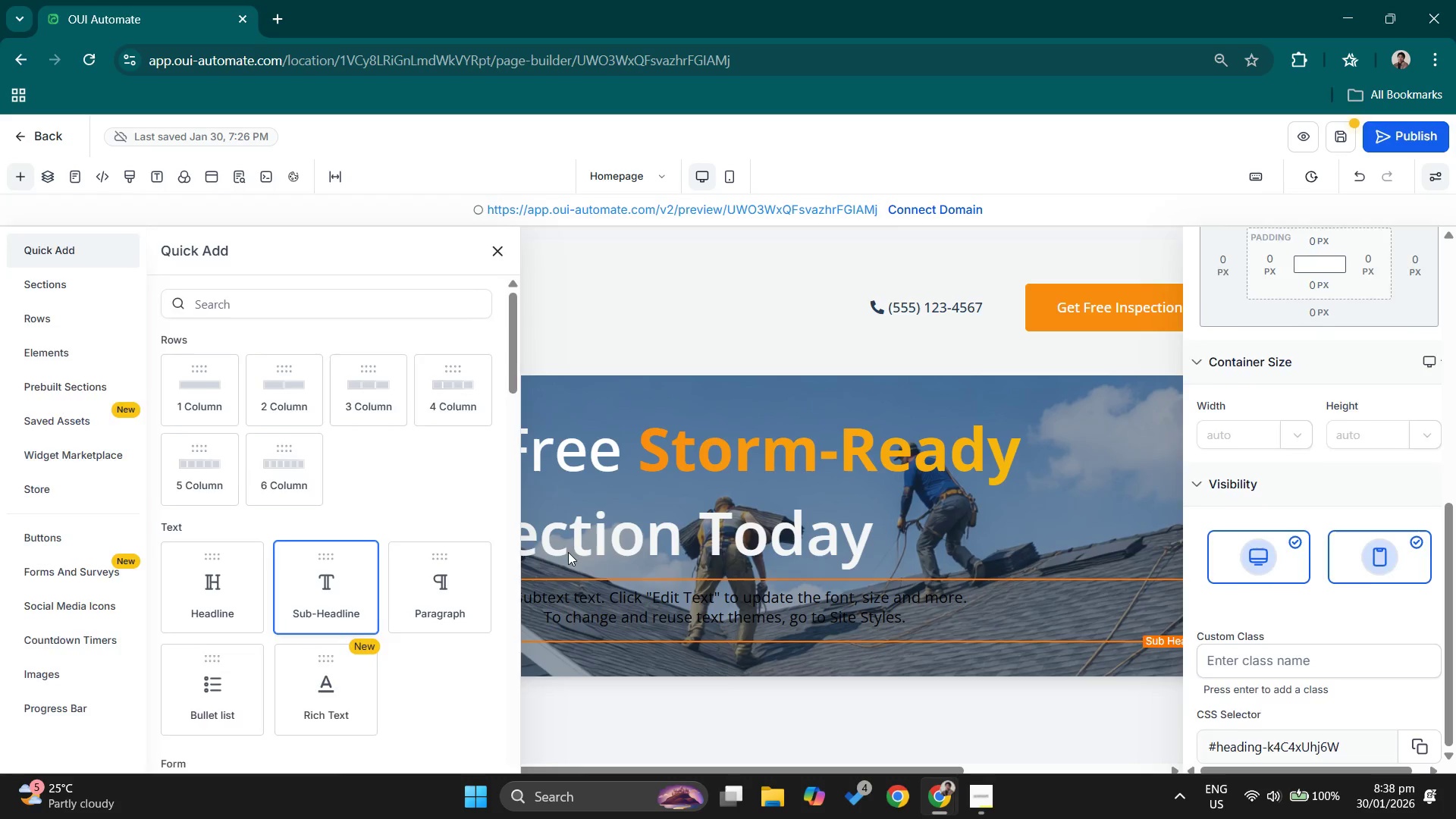 
scroll: coordinate [700, 537], scroll_direction: down, amount: 1.0
 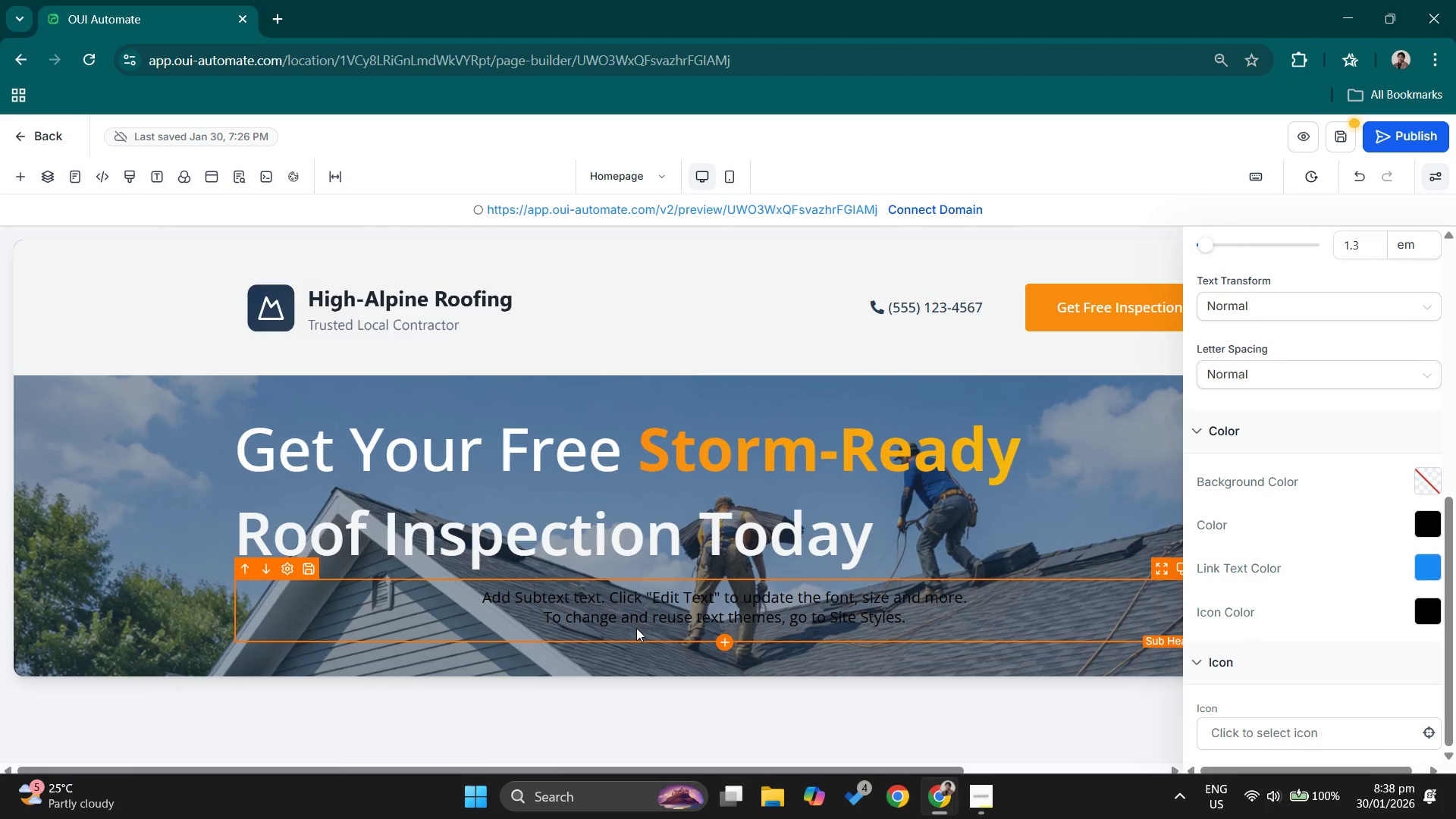 
left_click([629, 610])
 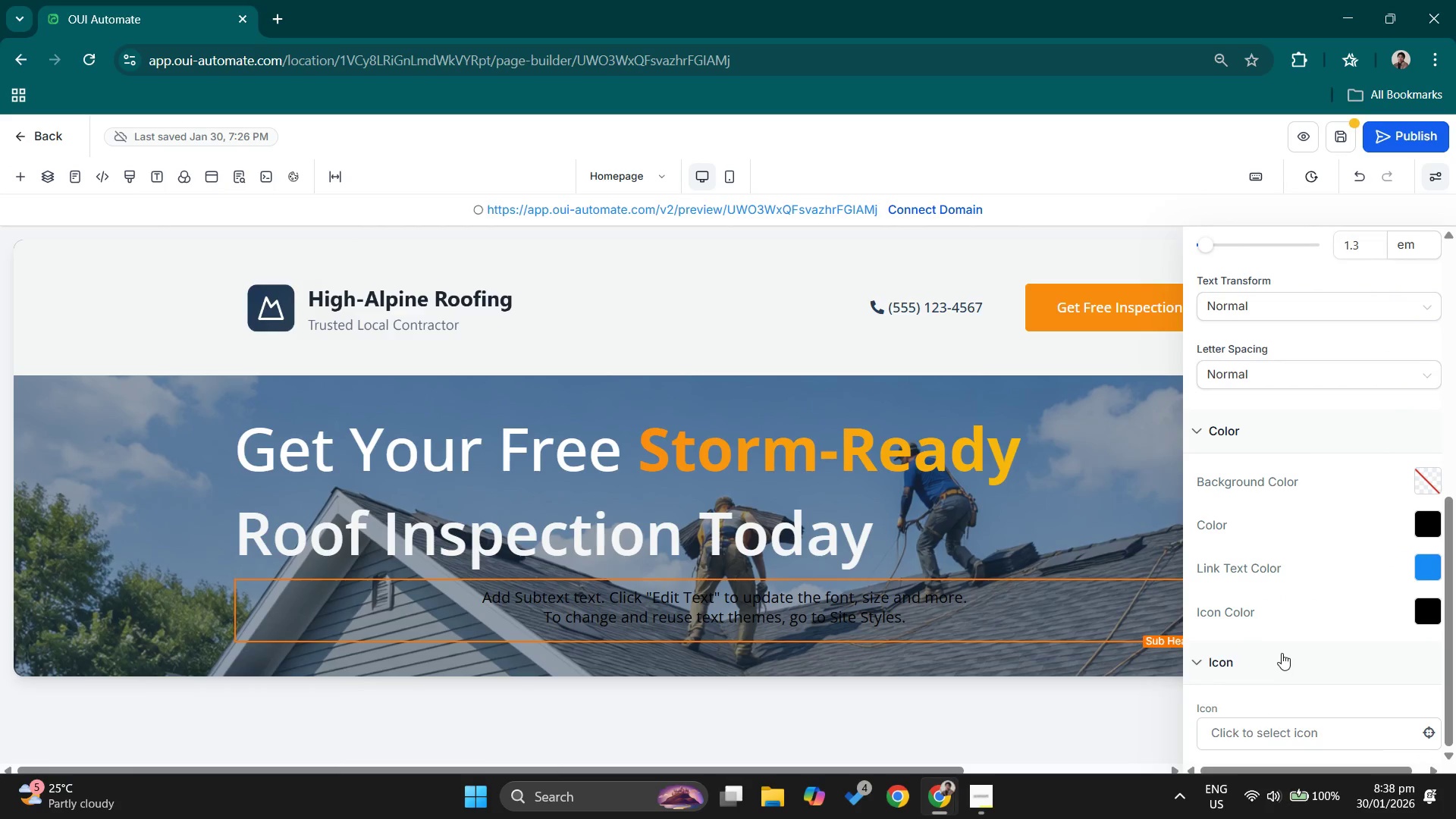 
scroll: coordinate [1267, 504], scroll_direction: none, amount: 0.0
 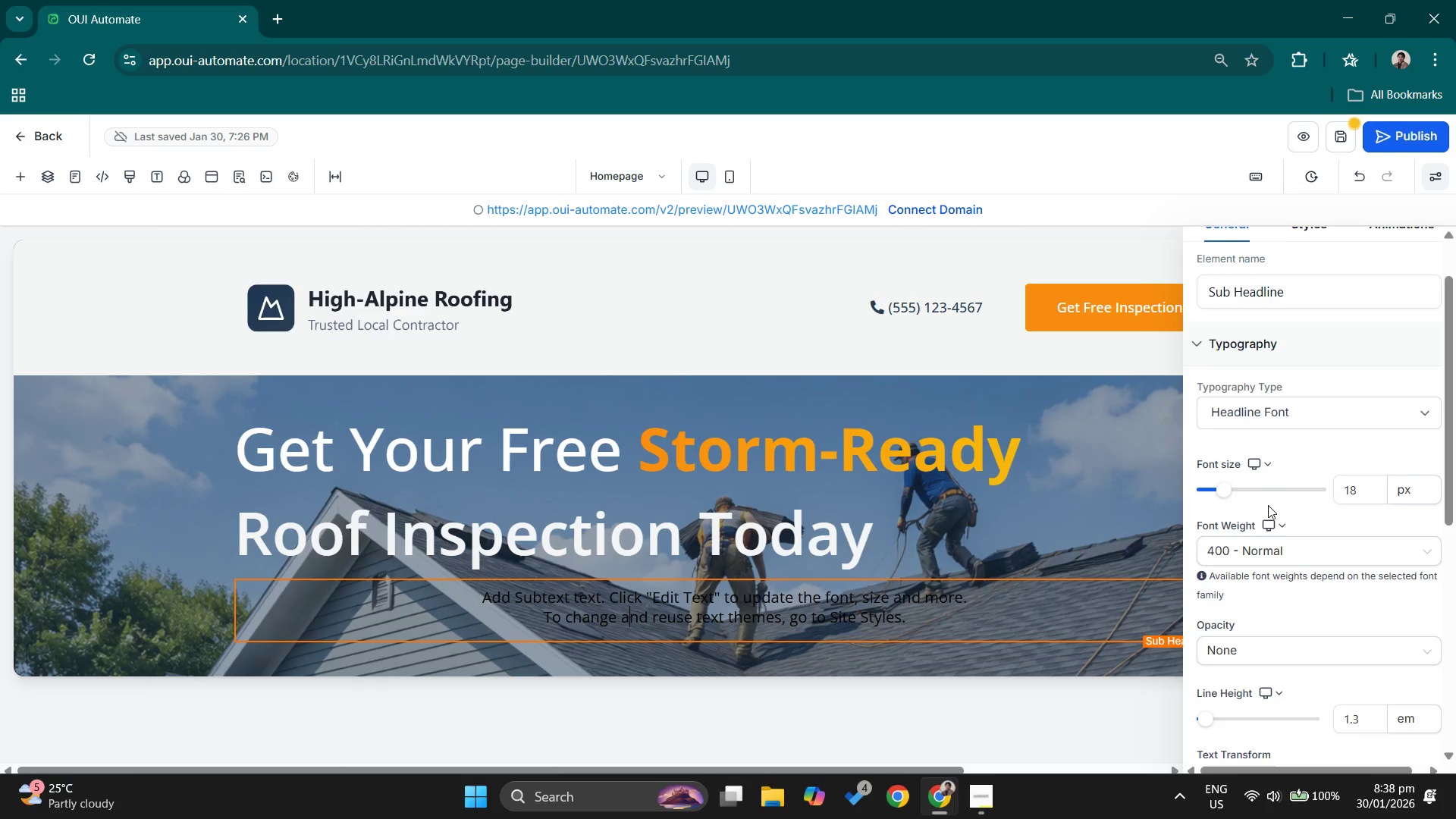 
left_click([1309, 299])
 